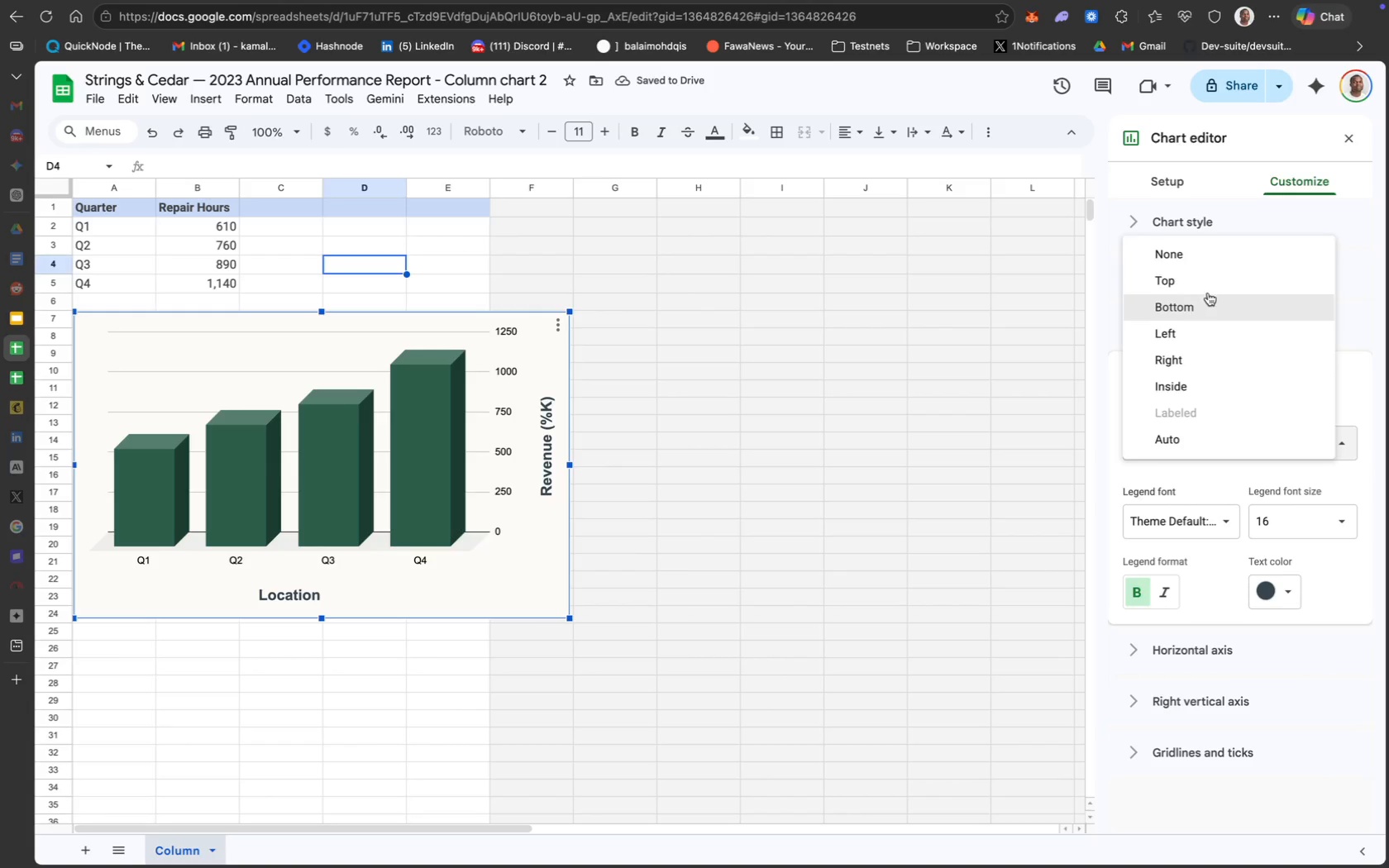 
left_click([1205, 284])
 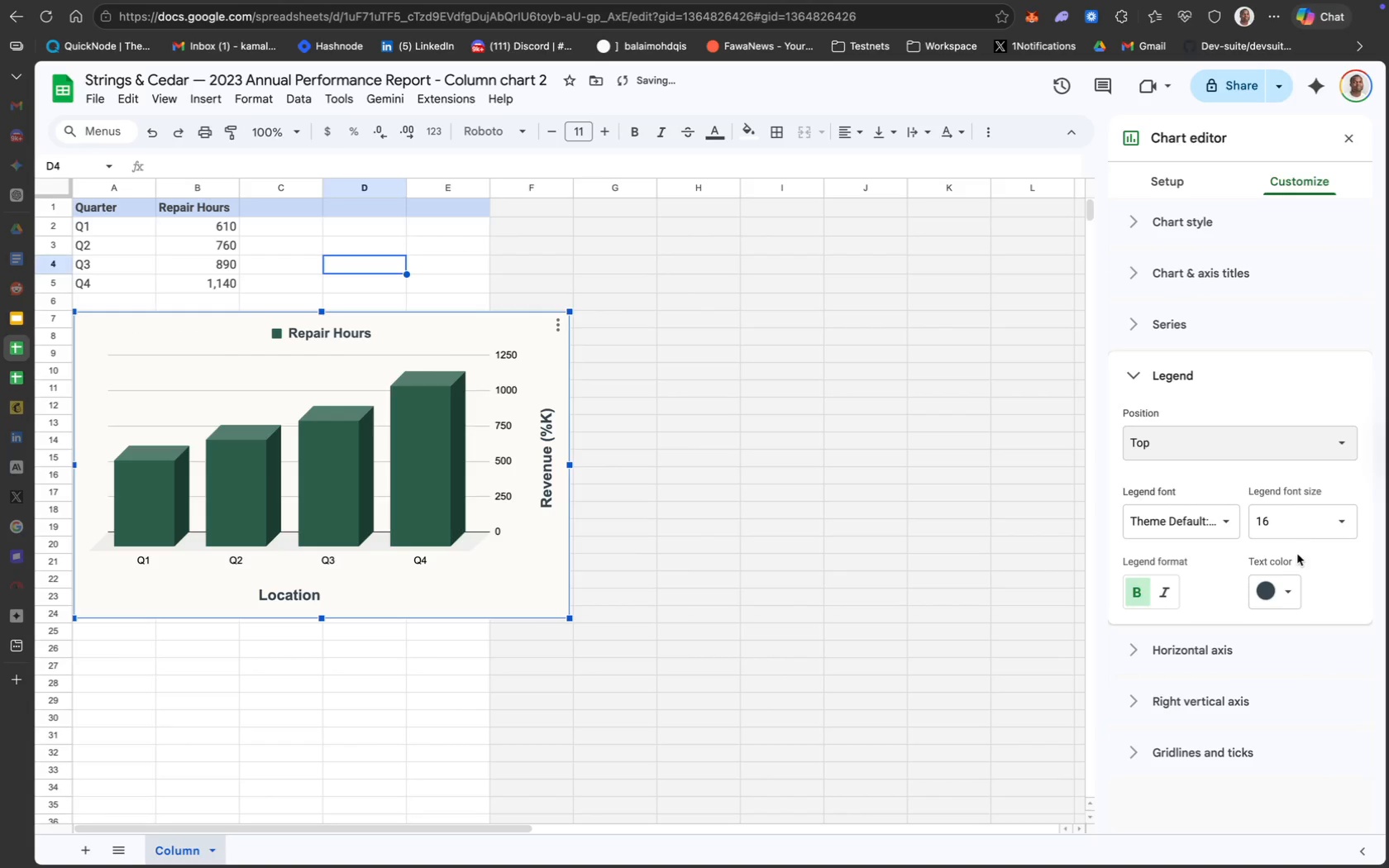 
scroll: coordinate [1303, 618], scroll_direction: down, amount: 5.0
 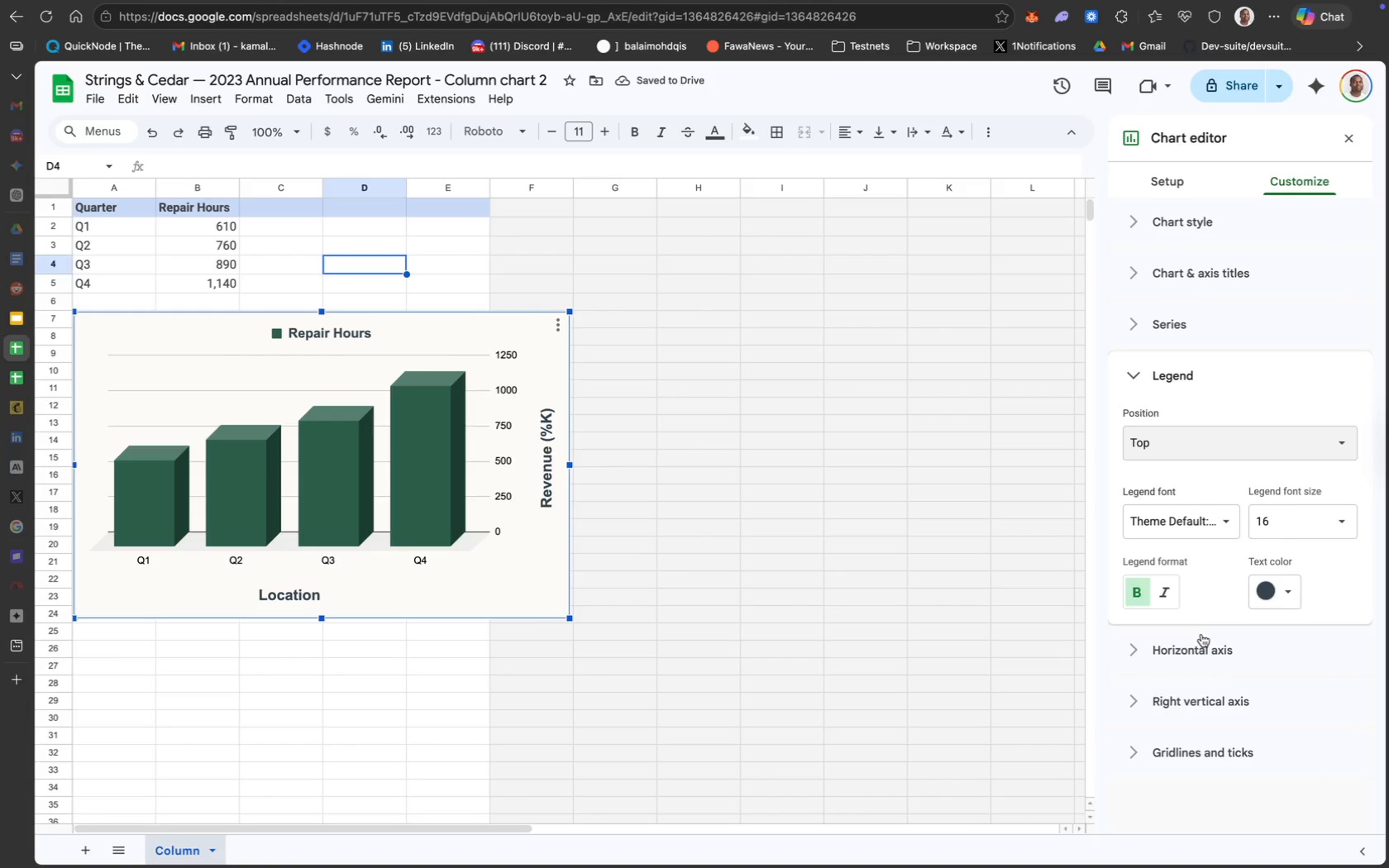 
left_click([1197, 646])
 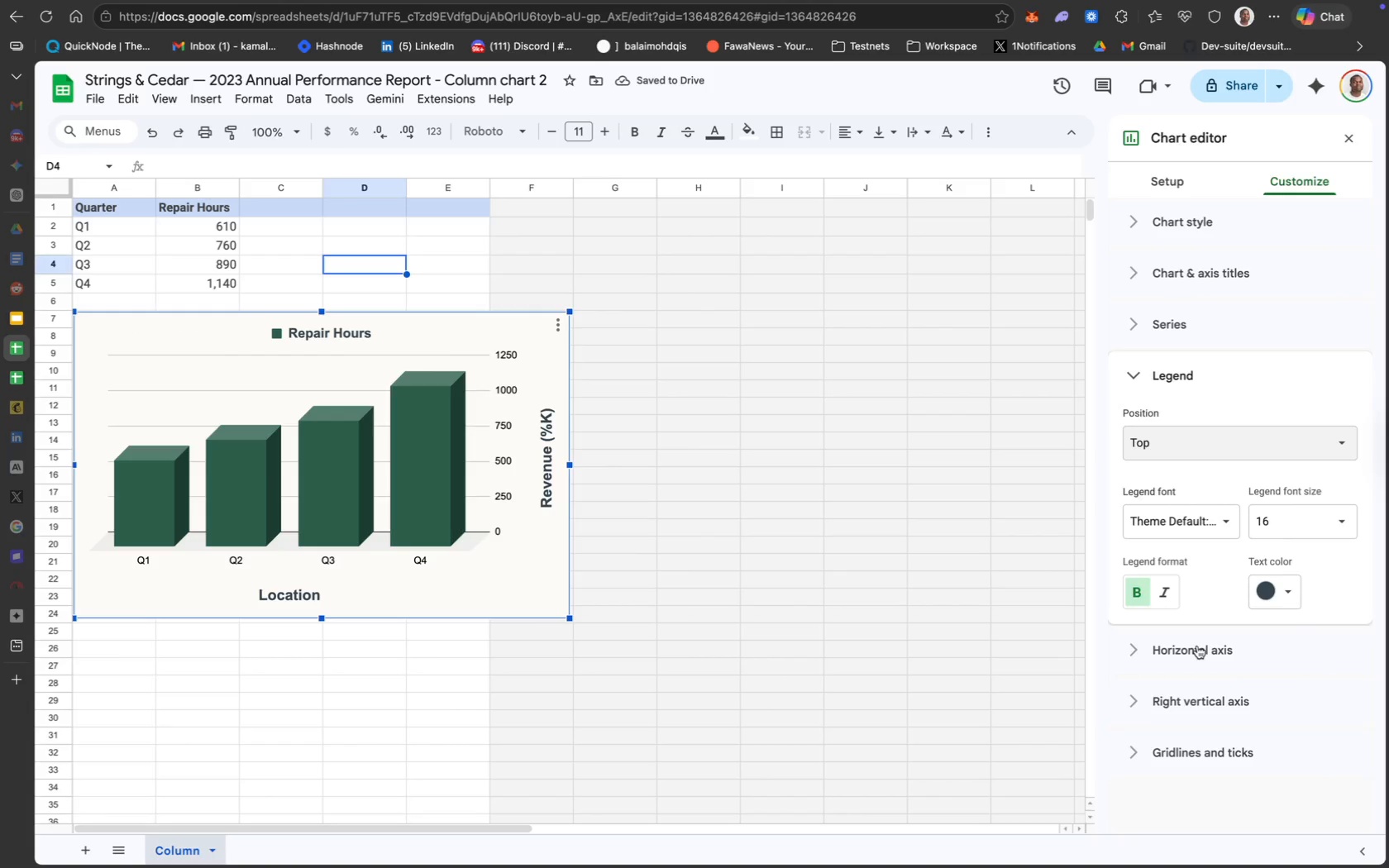 
mouse_move([1202, 625])
 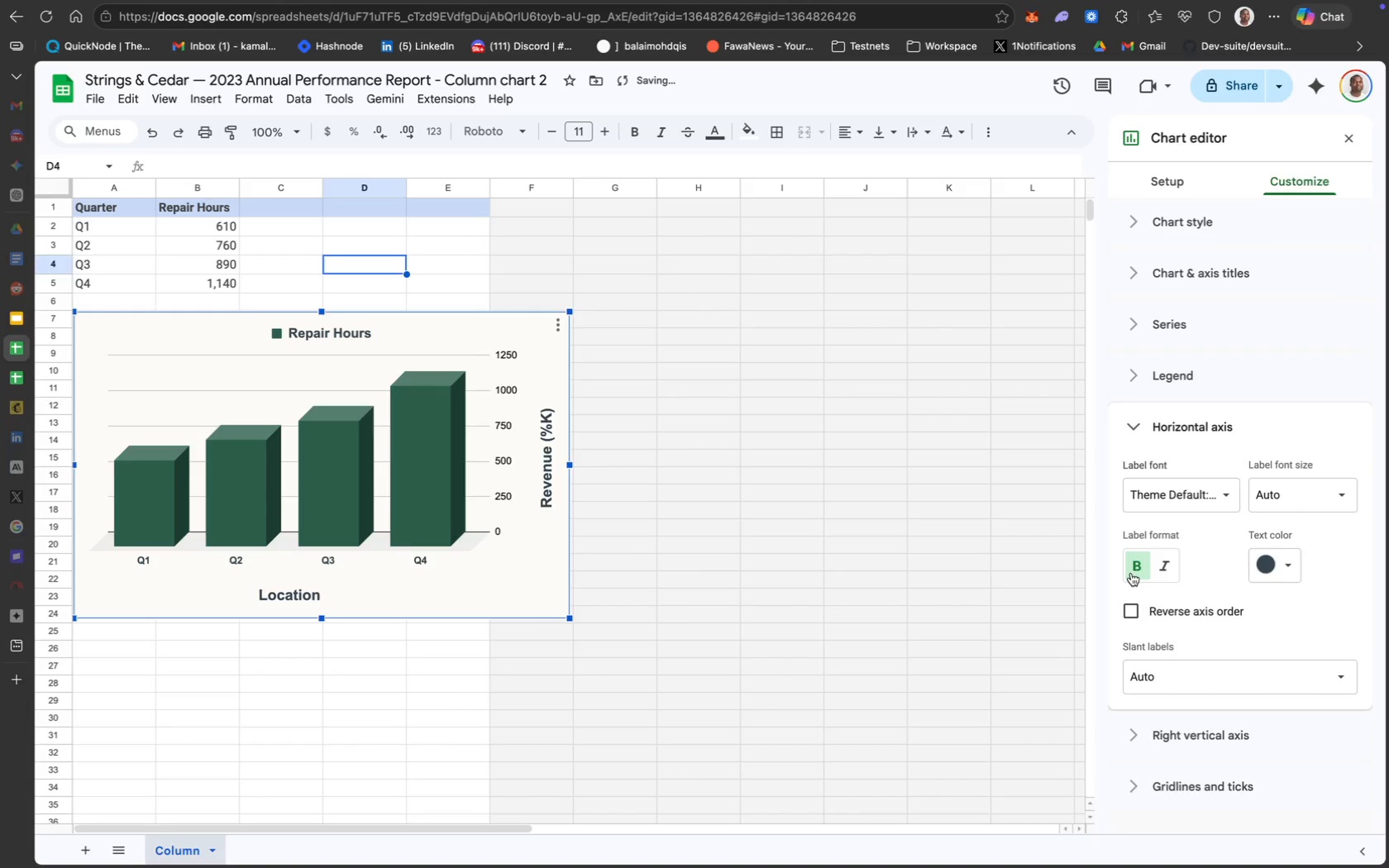 
wait(6.7)
 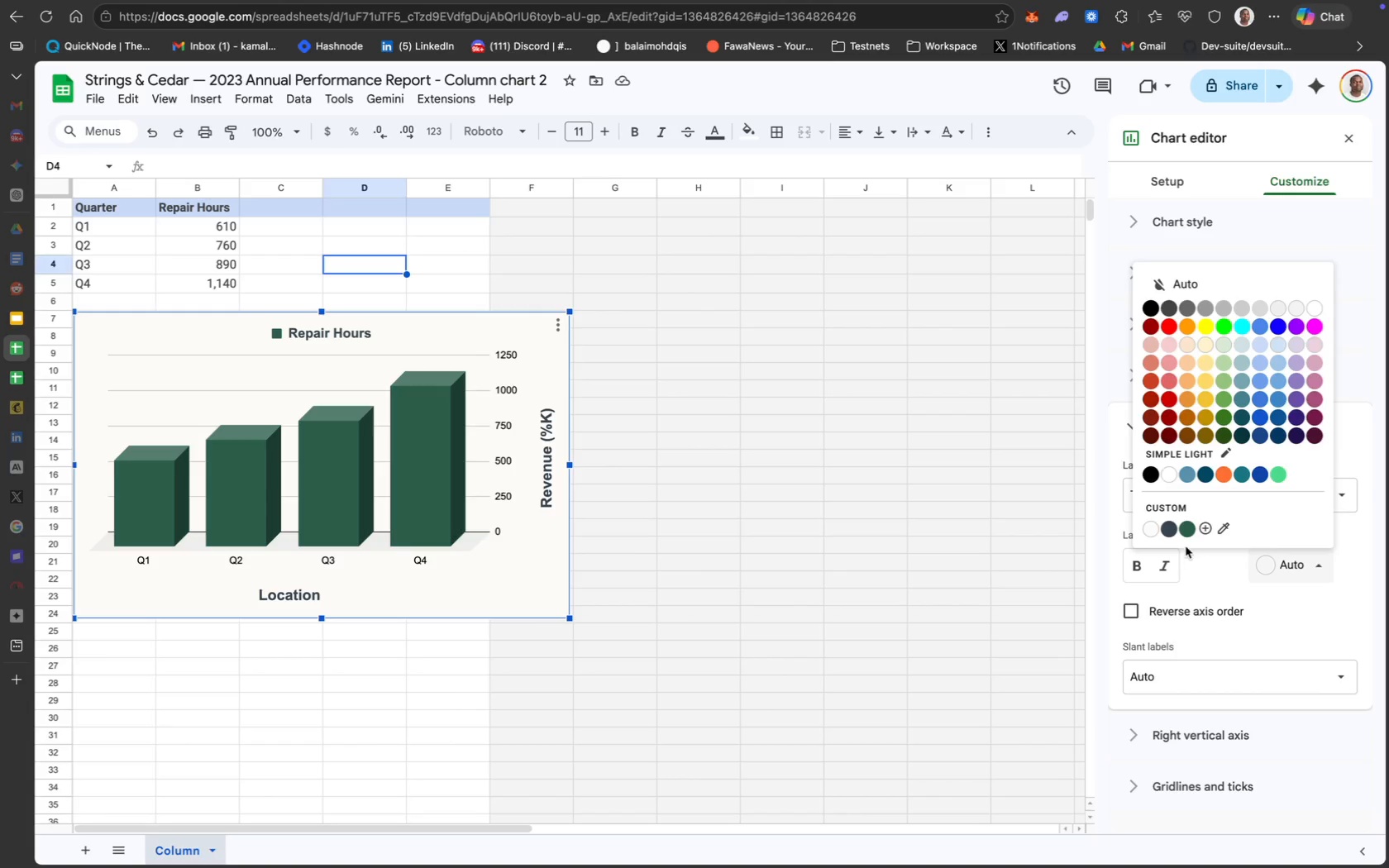 
left_click([1285, 636])
 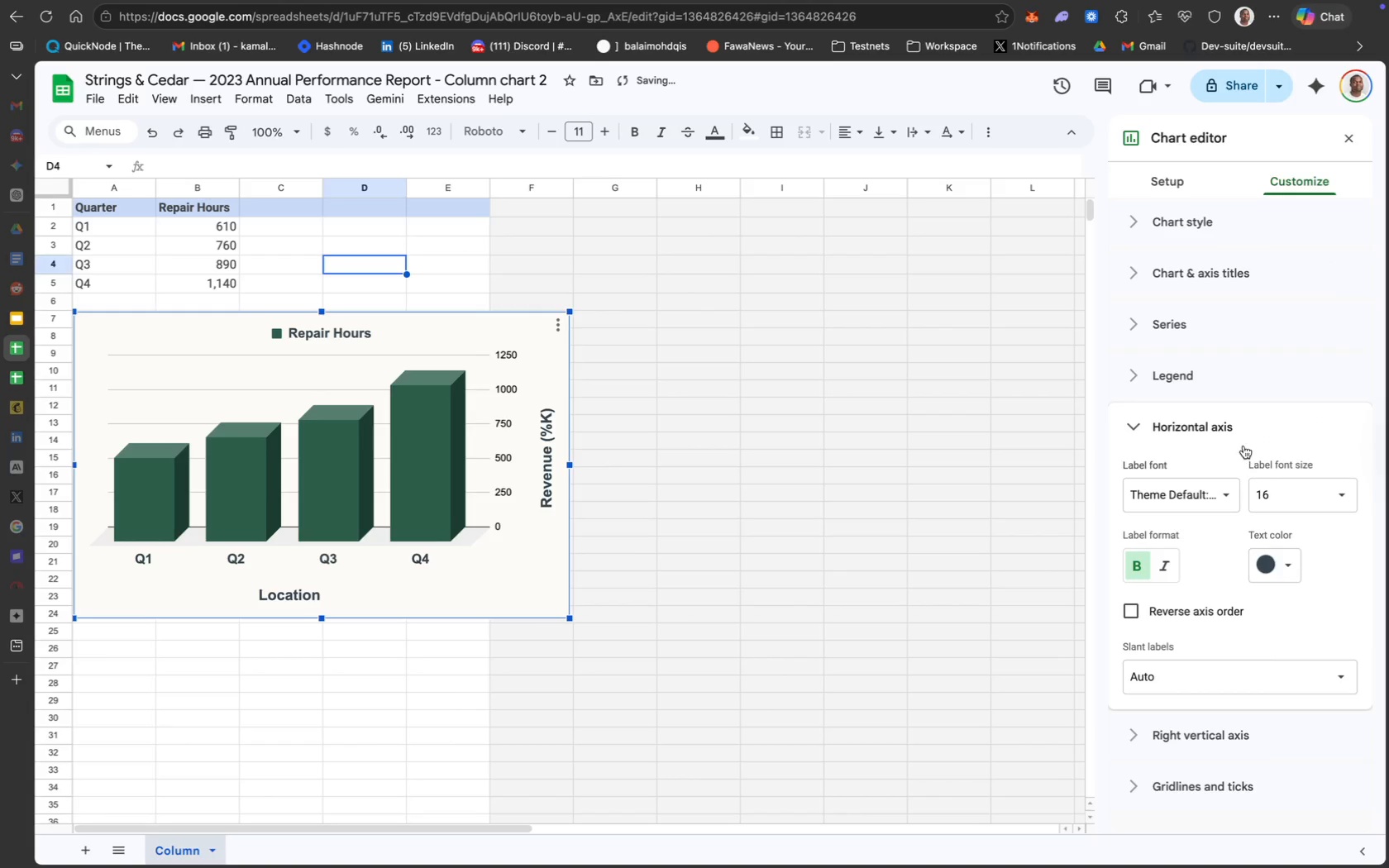 
mouse_move([1209, 745])
 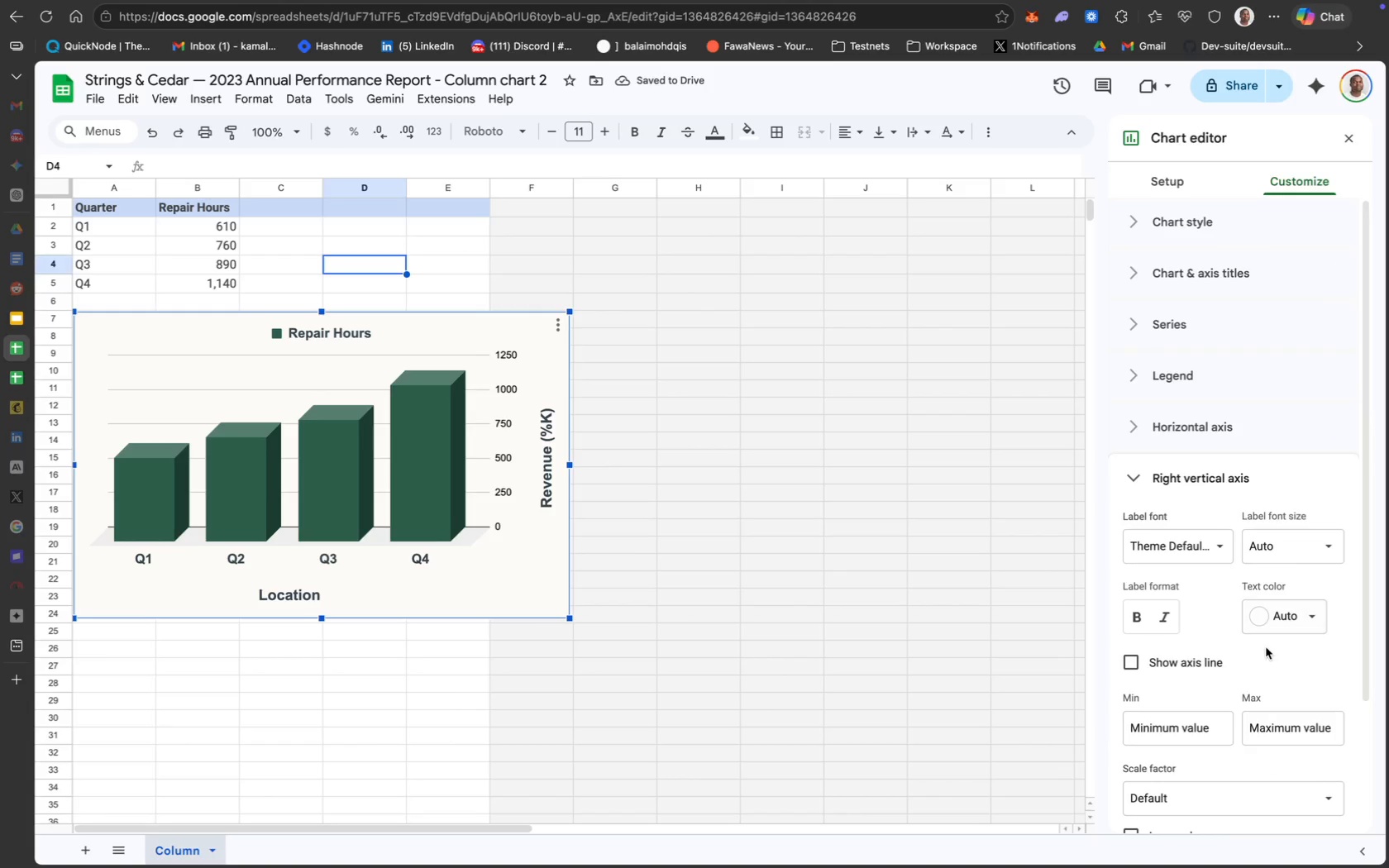 
left_click([1295, 629])
 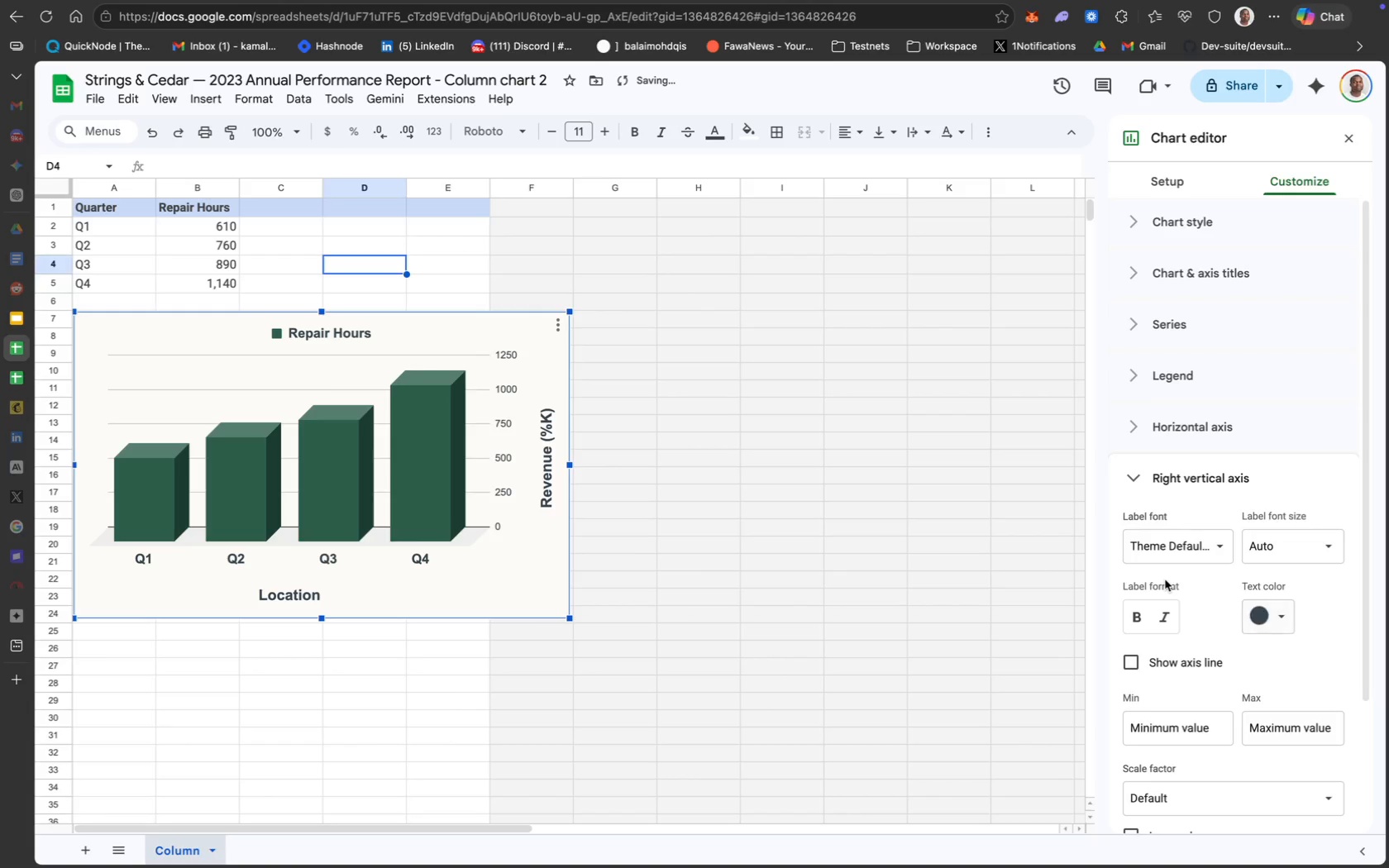 
left_click([1138, 621])
 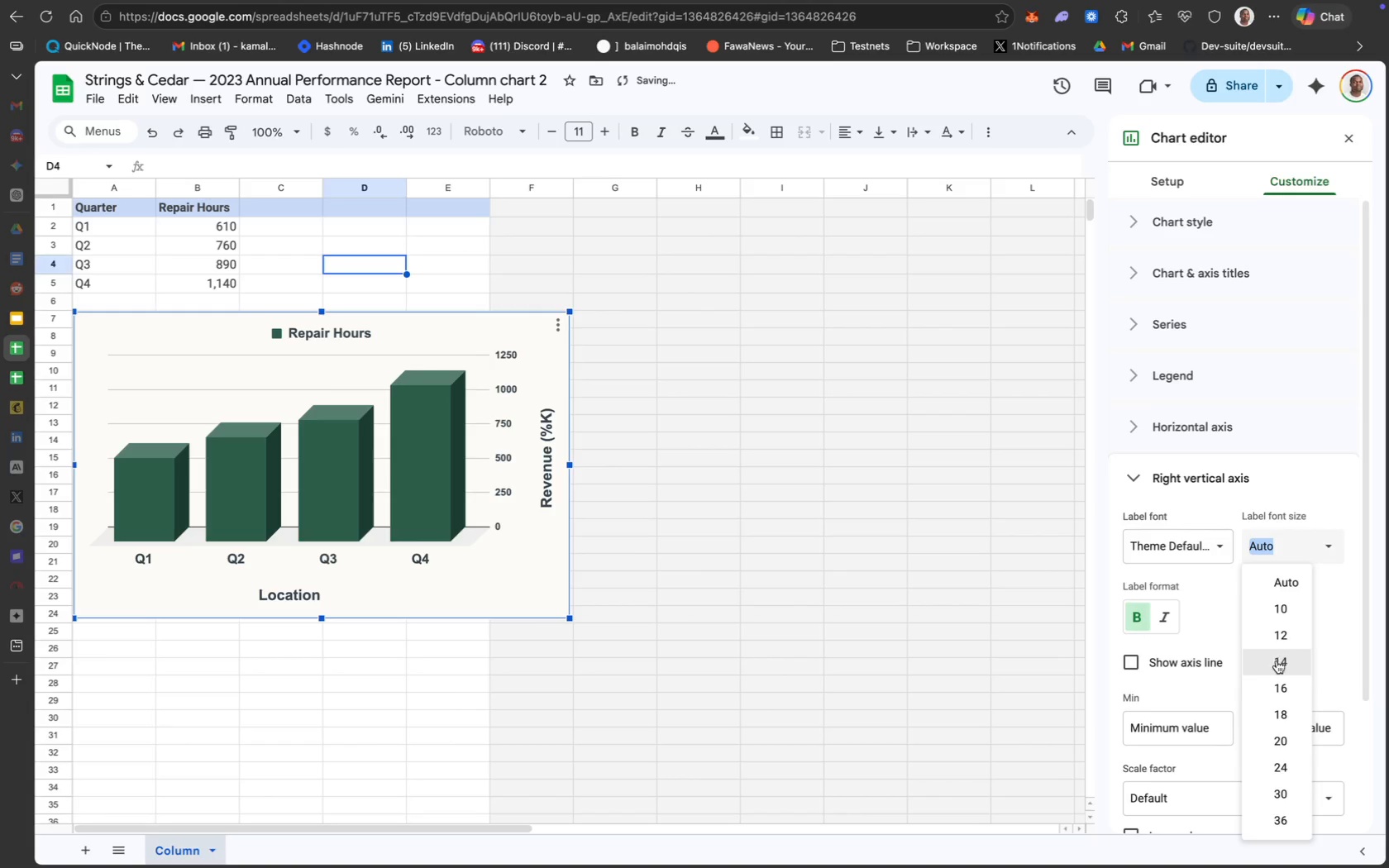 
left_click([1280, 681])
 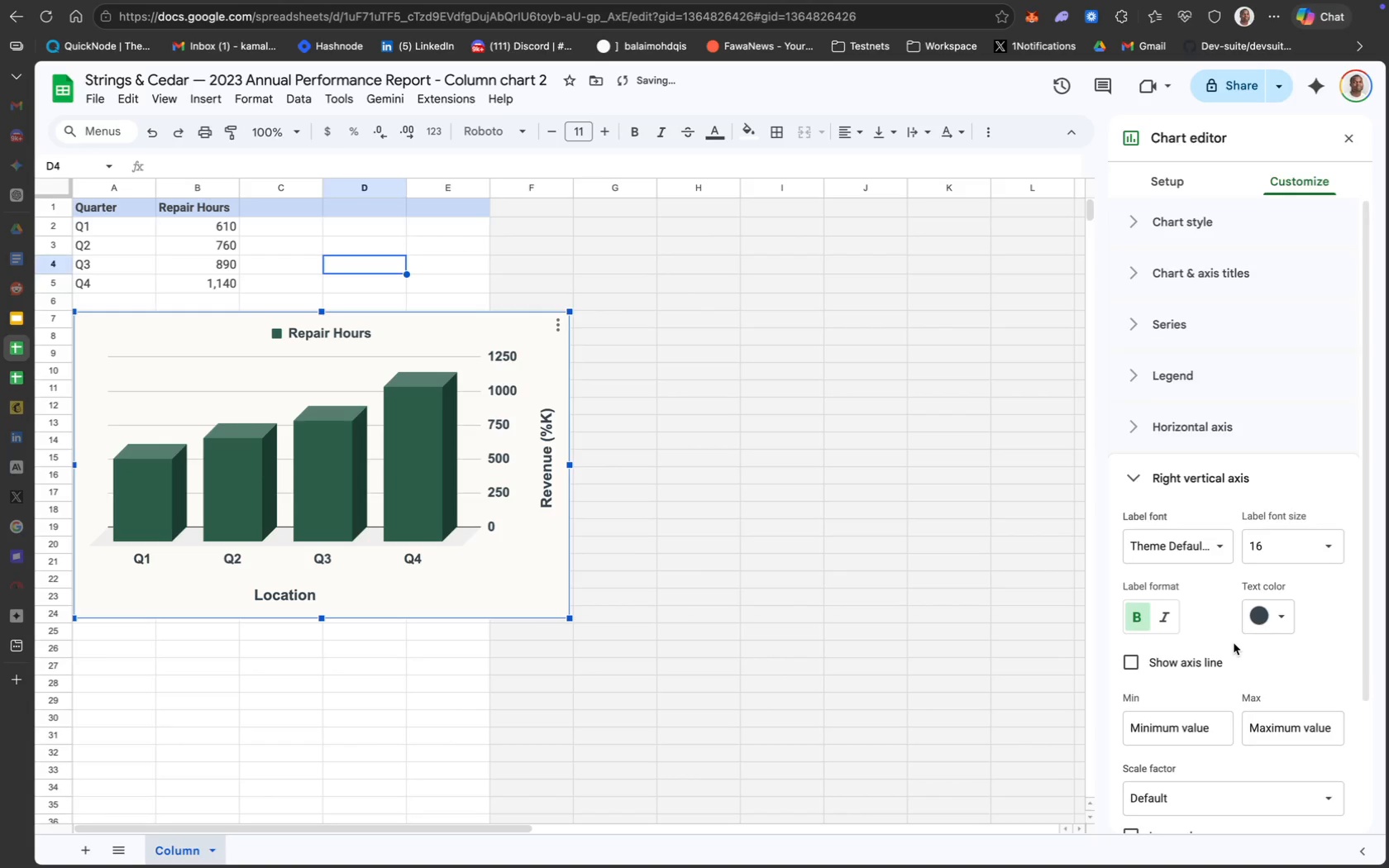 
scroll: coordinate [1199, 711], scroll_direction: down, amount: 30.0
 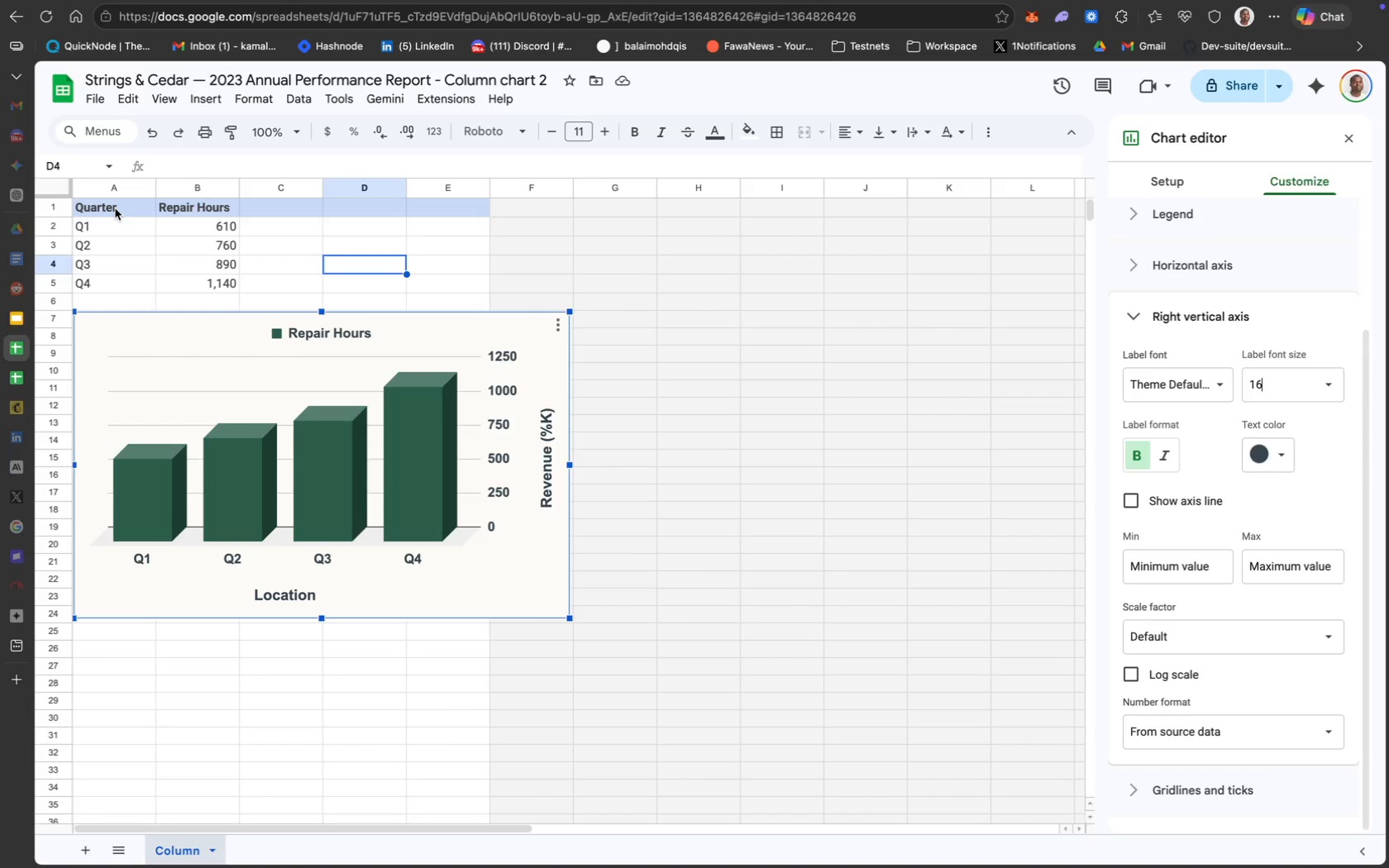 
wait(82.94)
 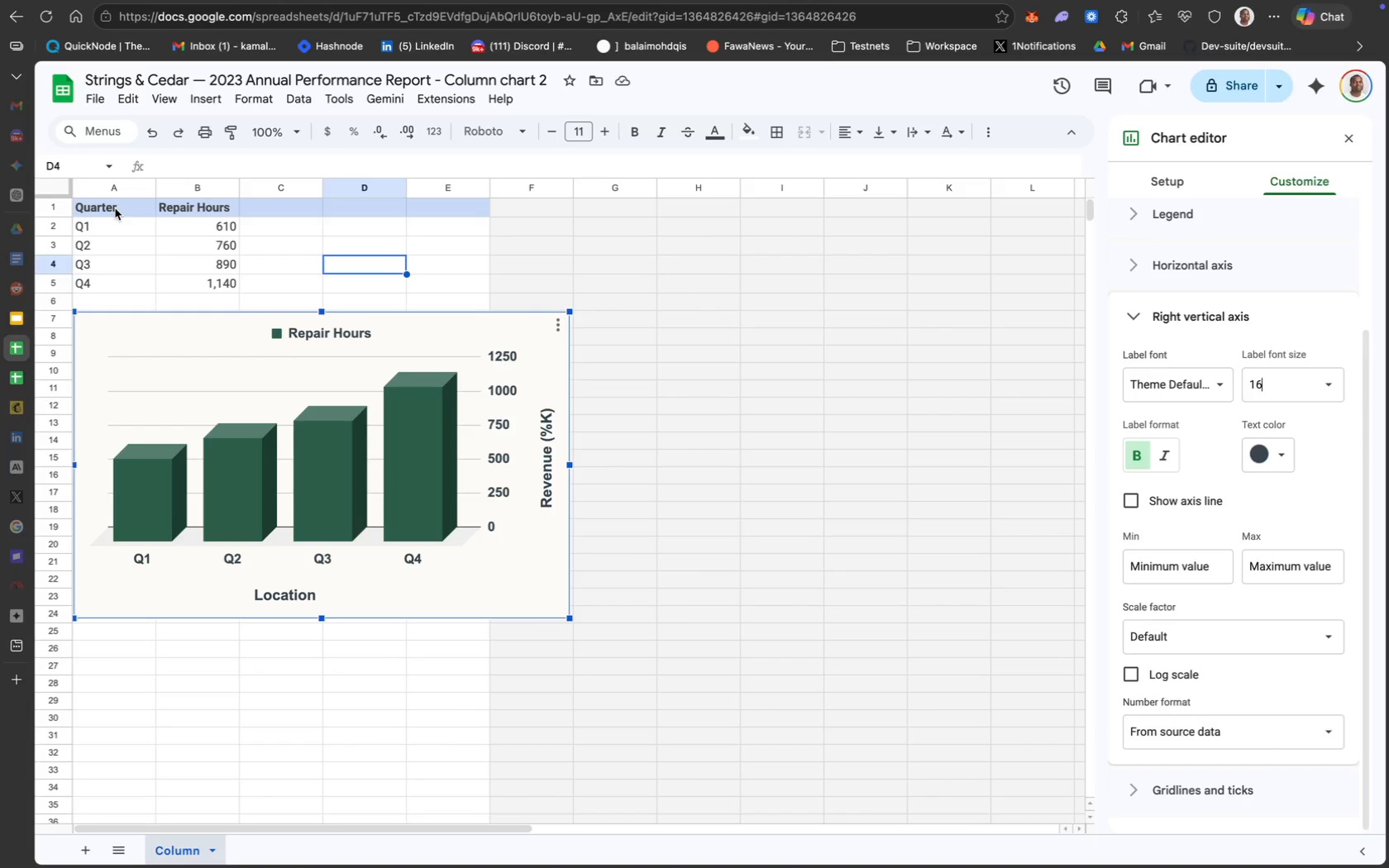 
left_click([92, 211])
 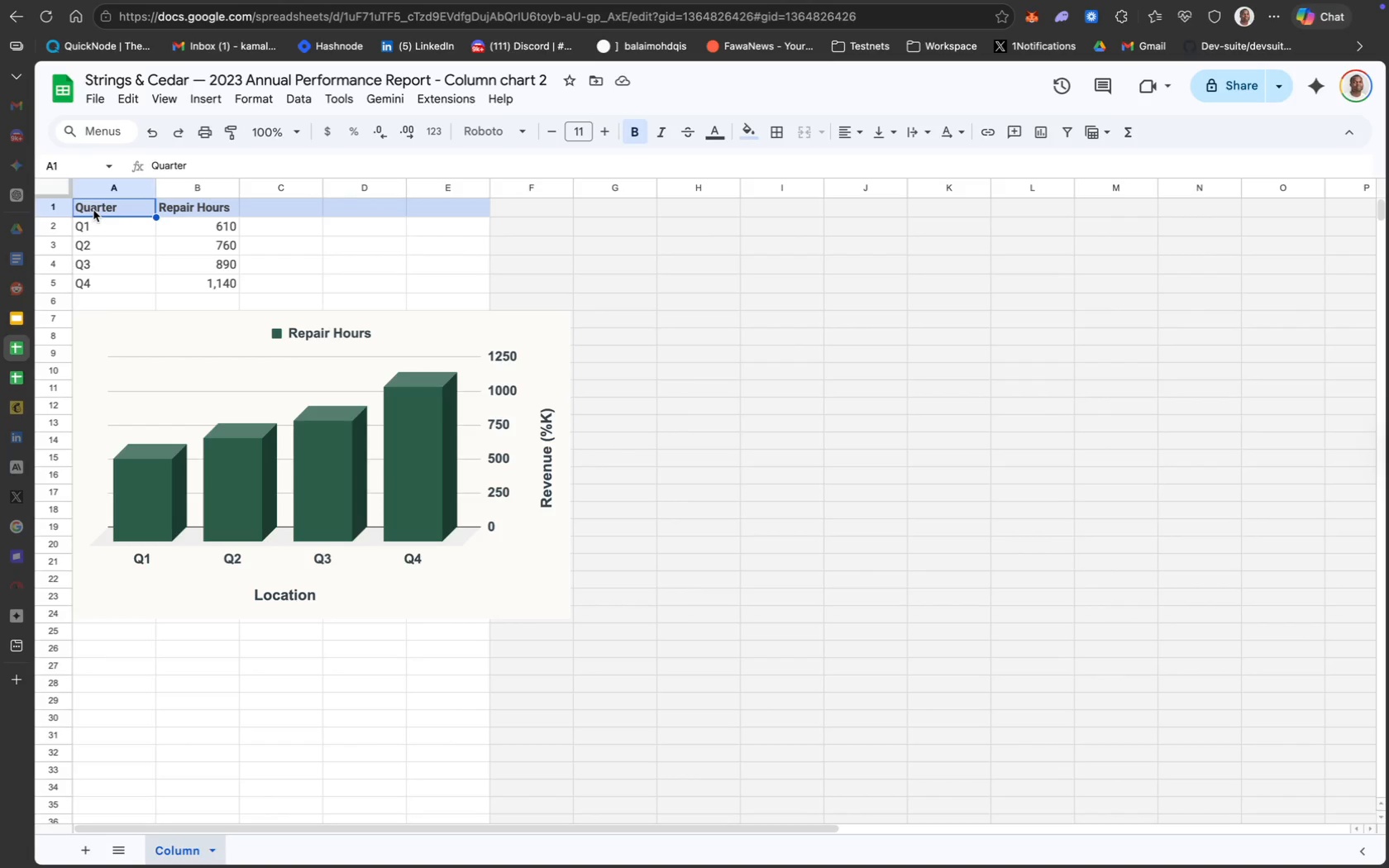 
double_click([93, 210])
 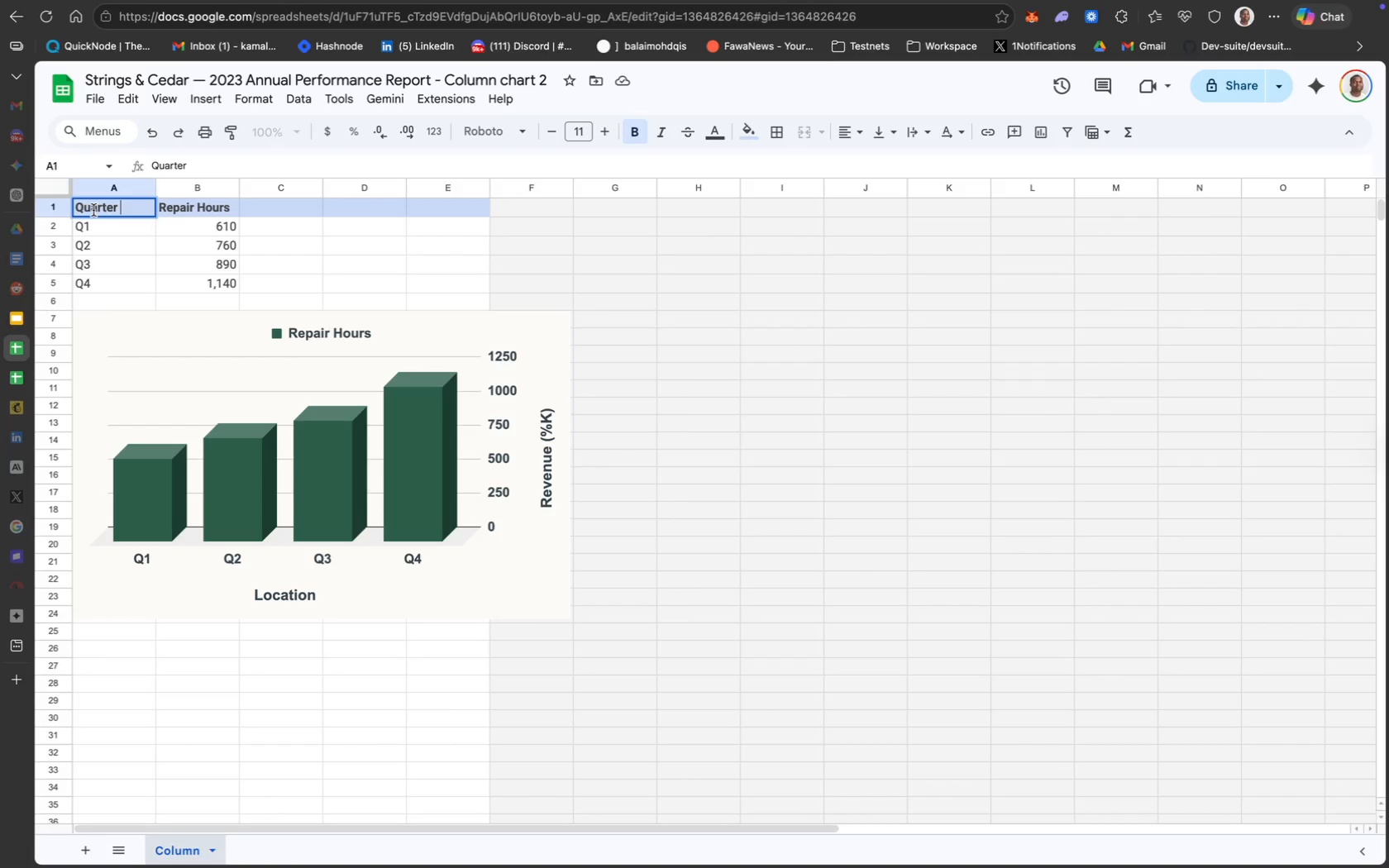 
key(Meta+CommandLeft)
 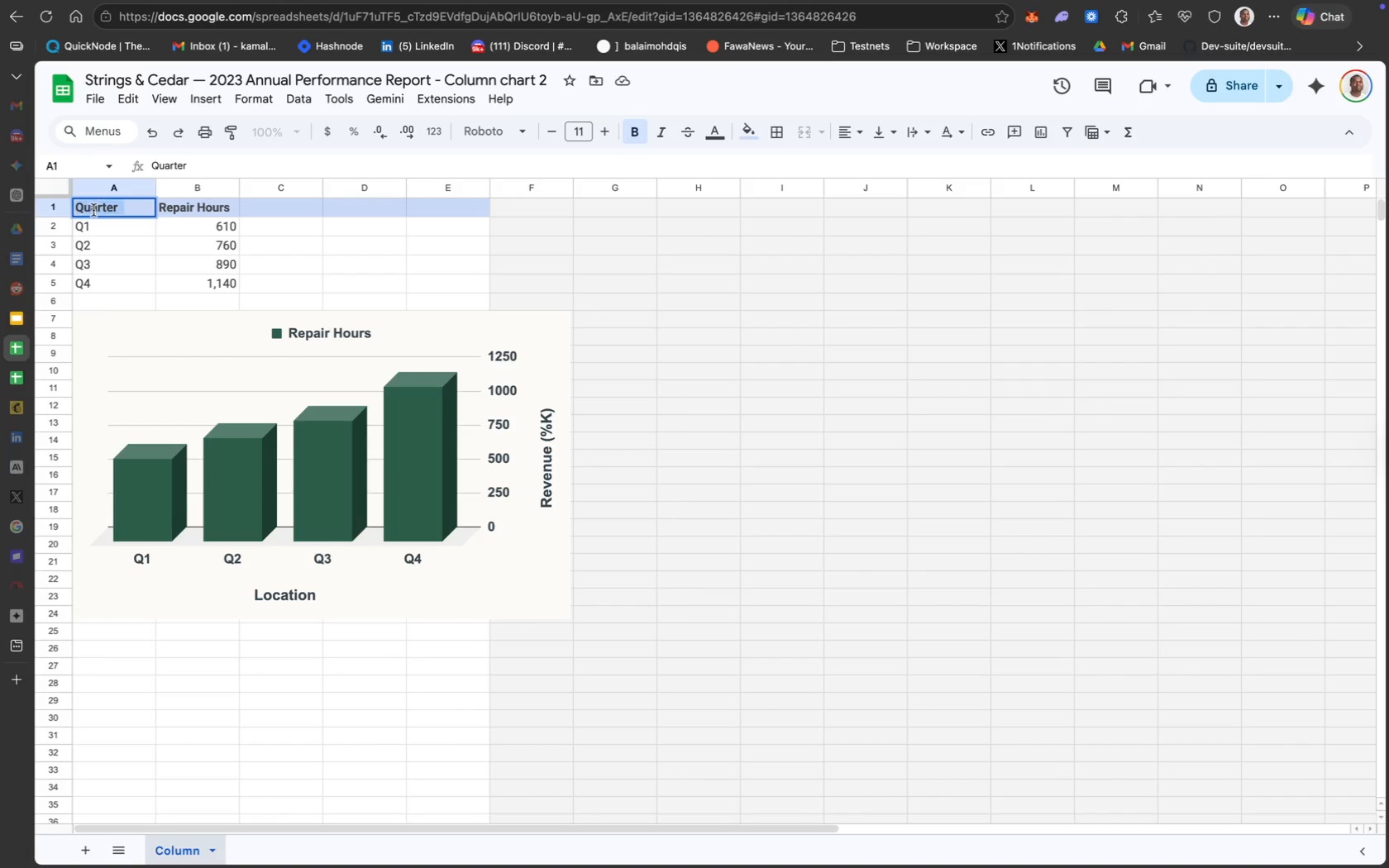 
key(Meta+A)
 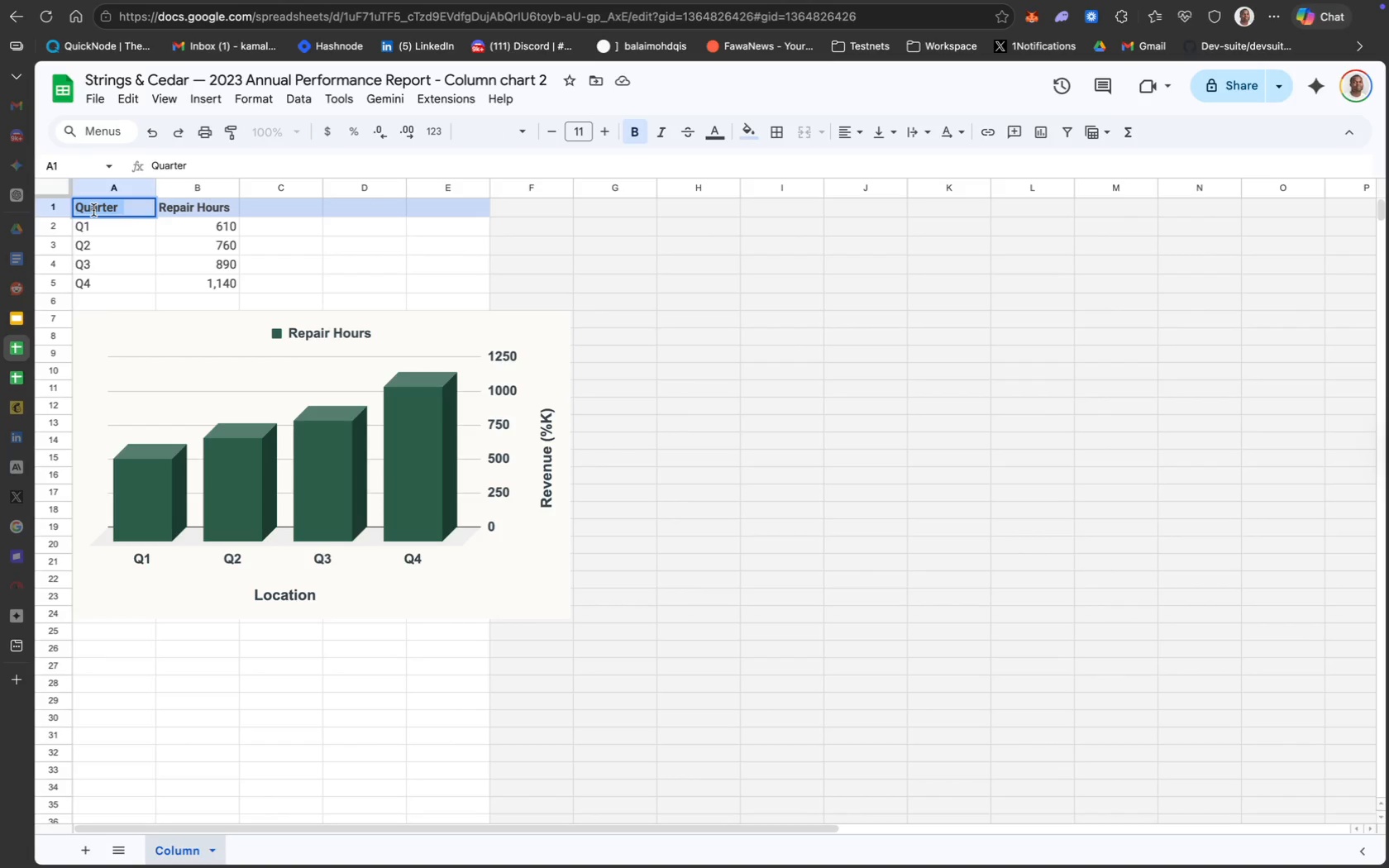 
type(Location)
 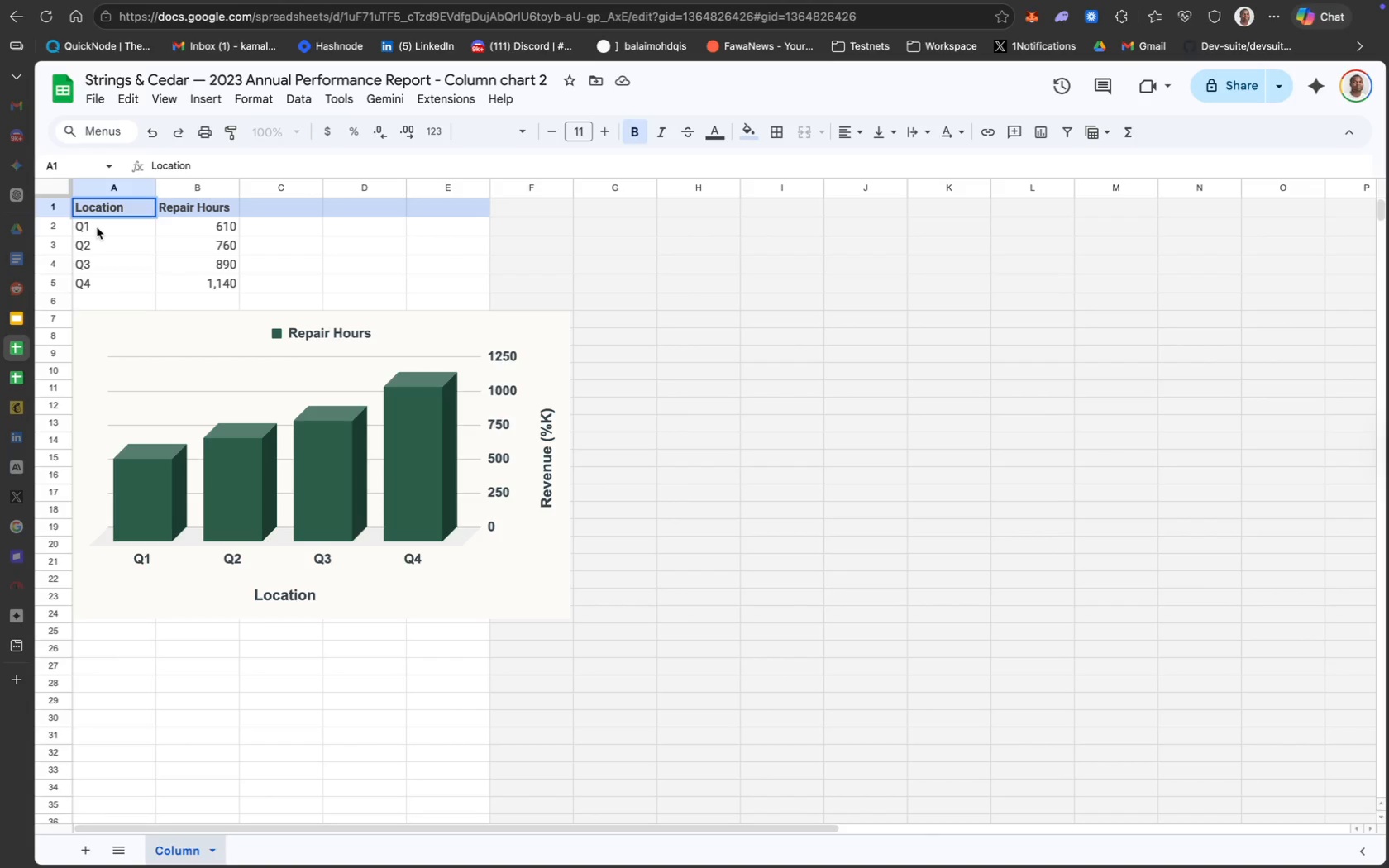 
left_click_drag(start_coordinate=[97, 227], to_coordinate=[96, 285])
 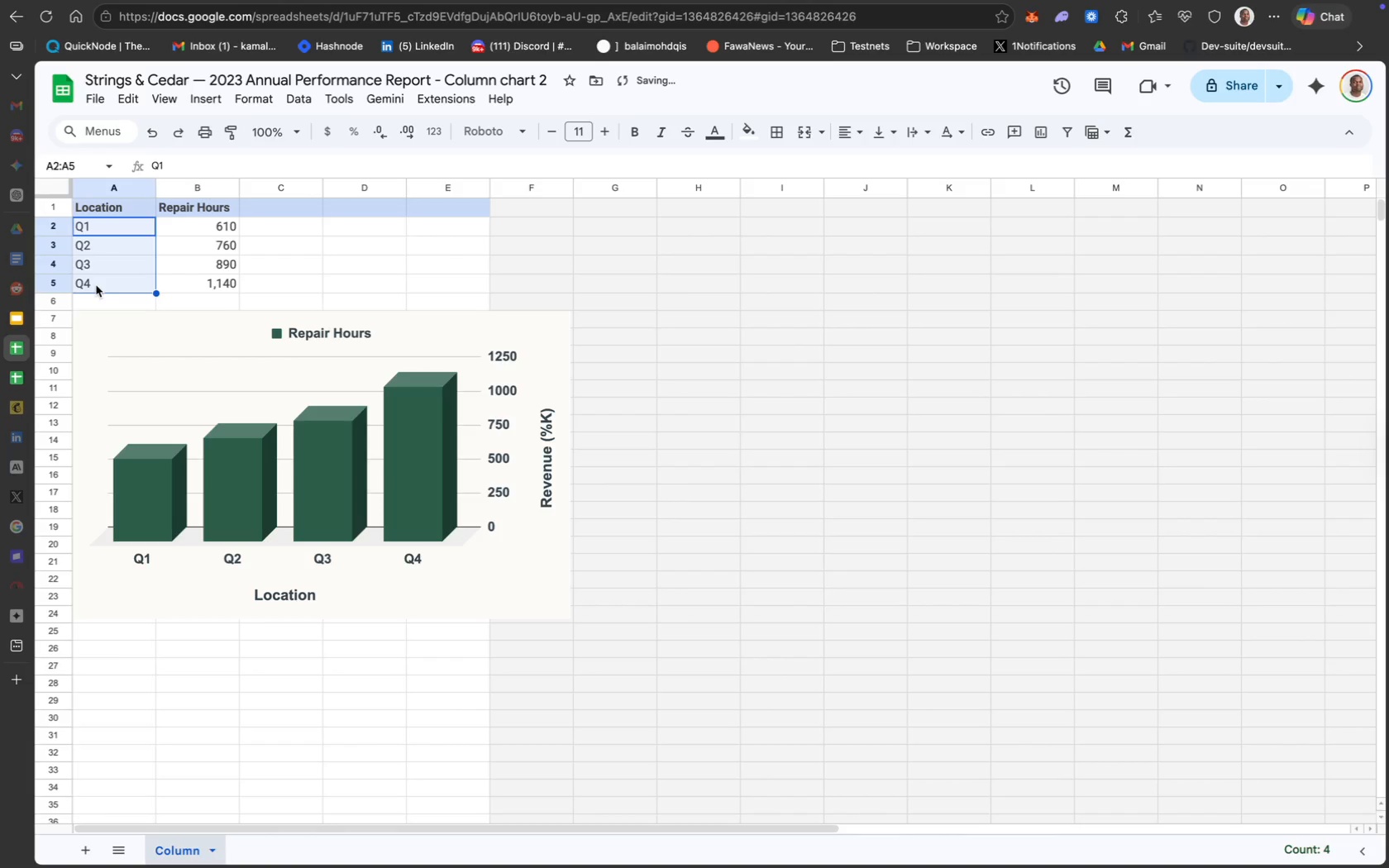 
key(CapsLock)
 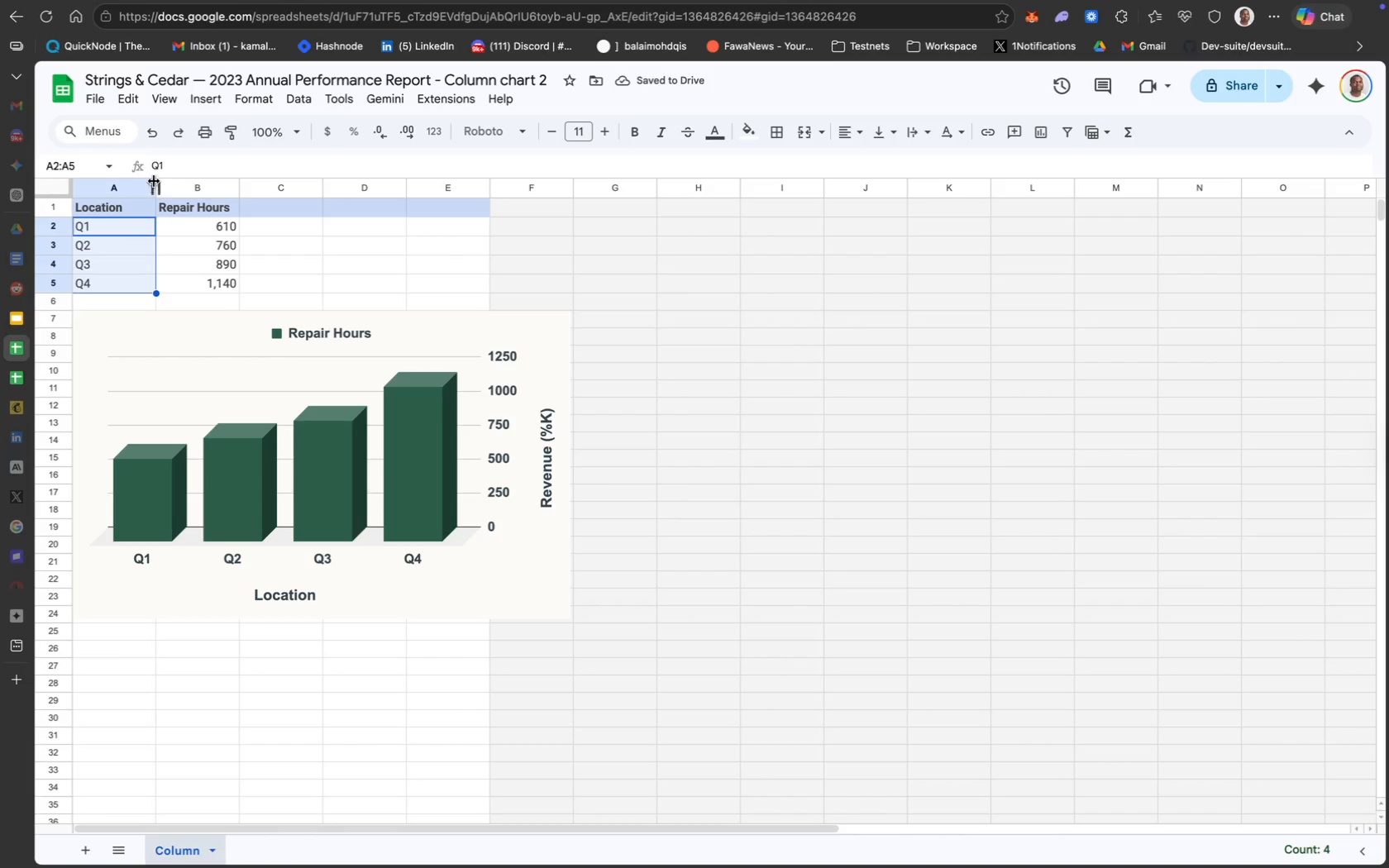 
left_click_drag(start_coordinate=[154, 187], to_coordinate=[223, 193])
 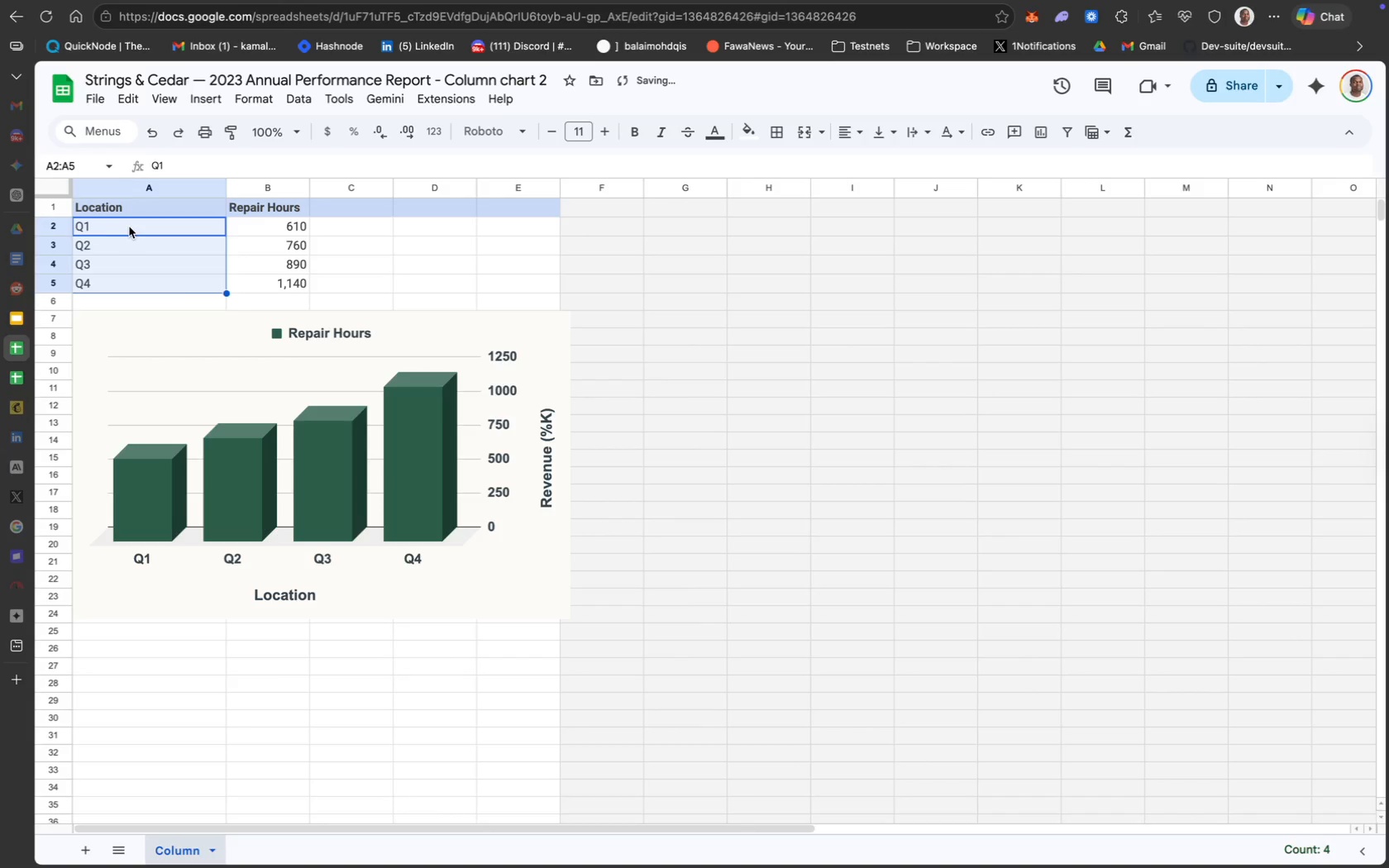 
type(PORTLAND A)
 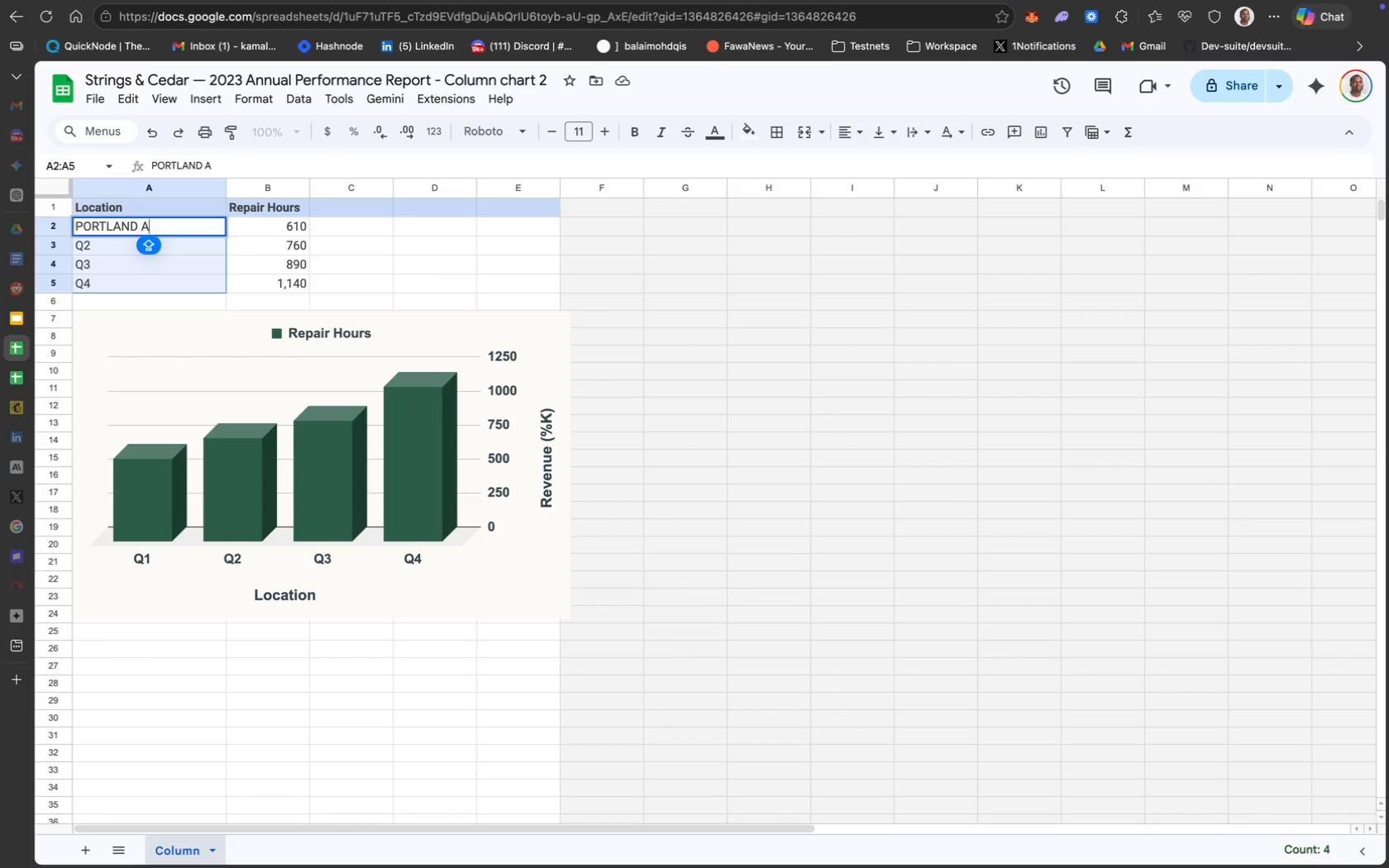 
key(Meta+CommandLeft)
 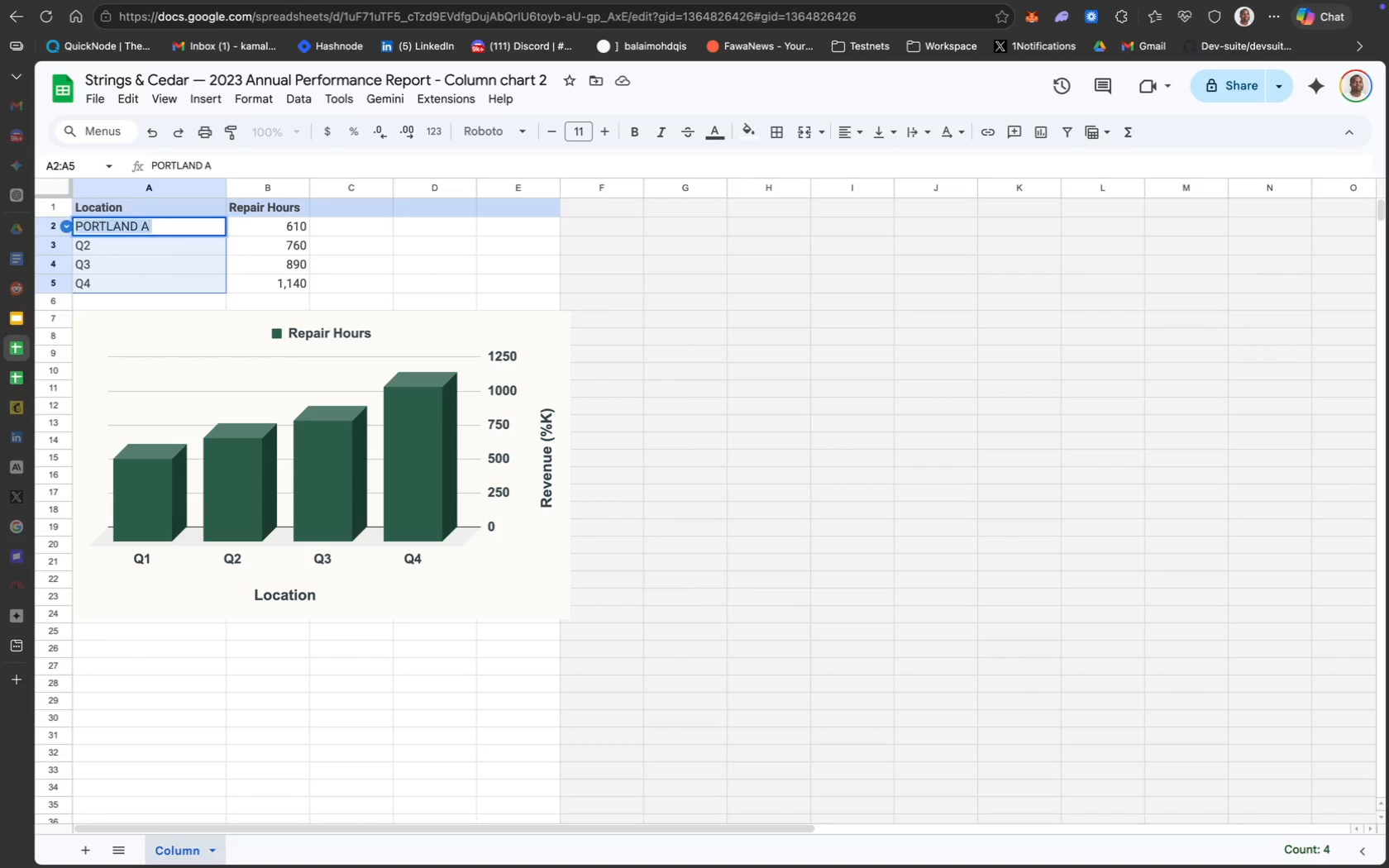 
key(Meta+A)
 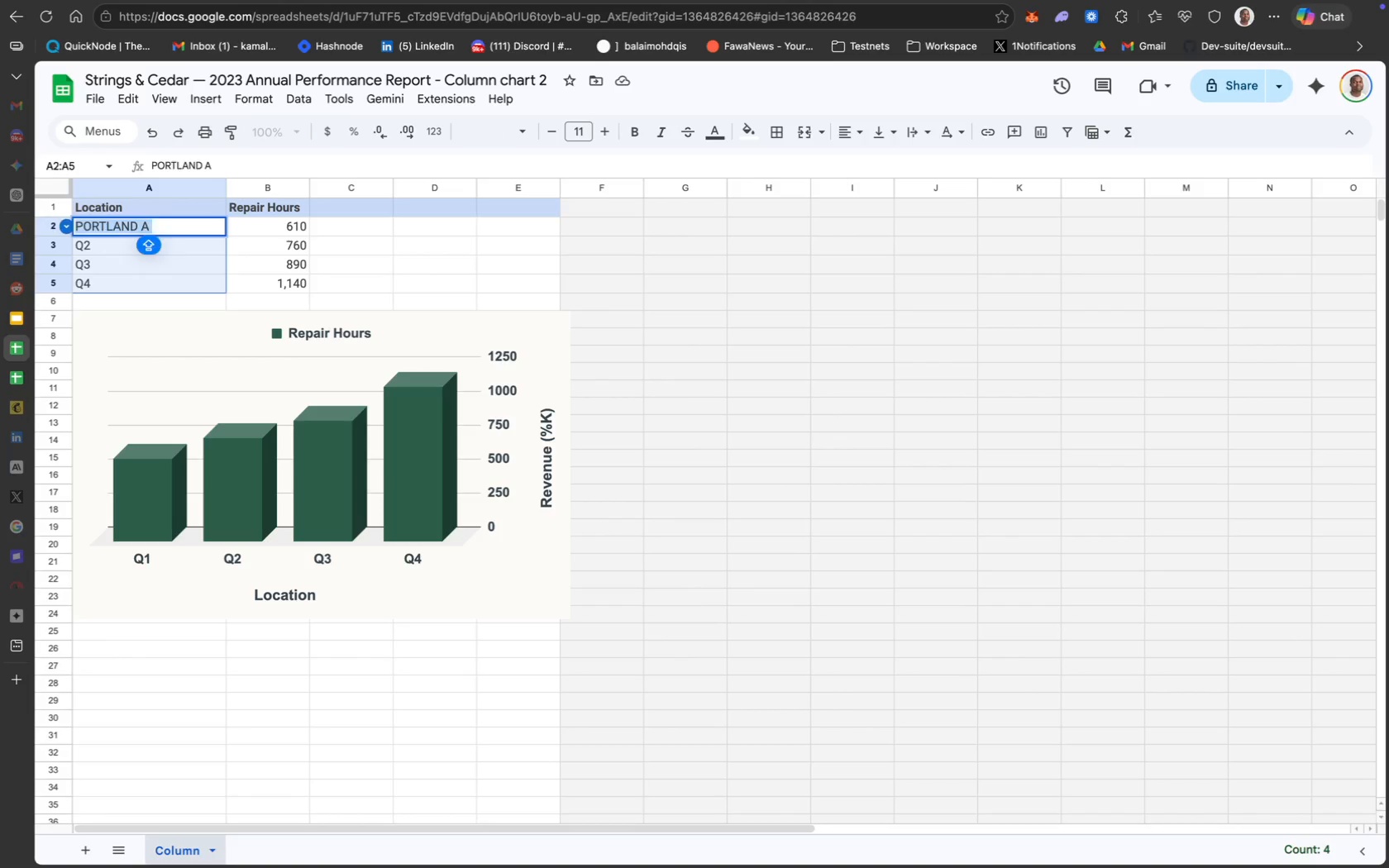 
type(Portland Ateli)
 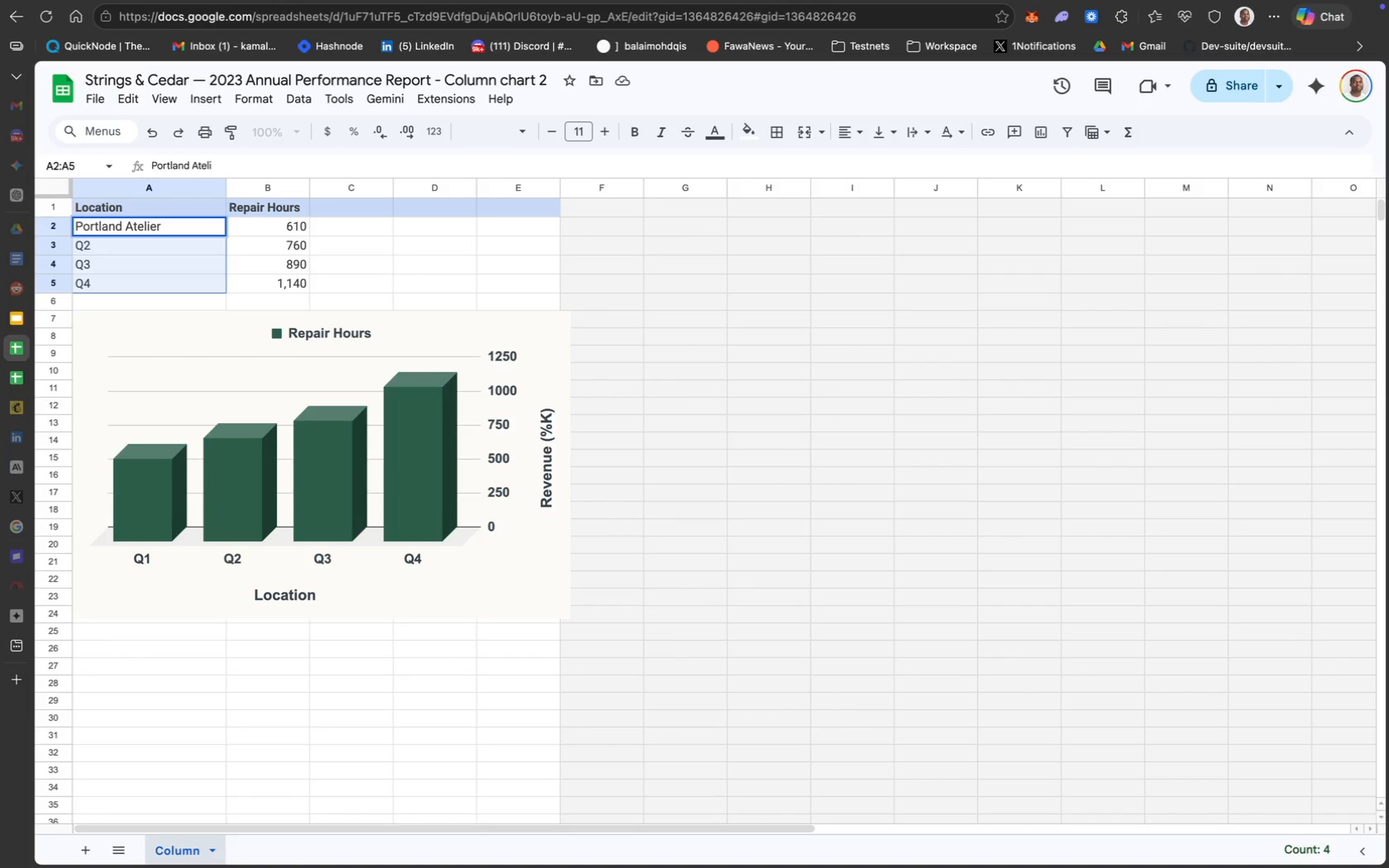 
key(Enter)
 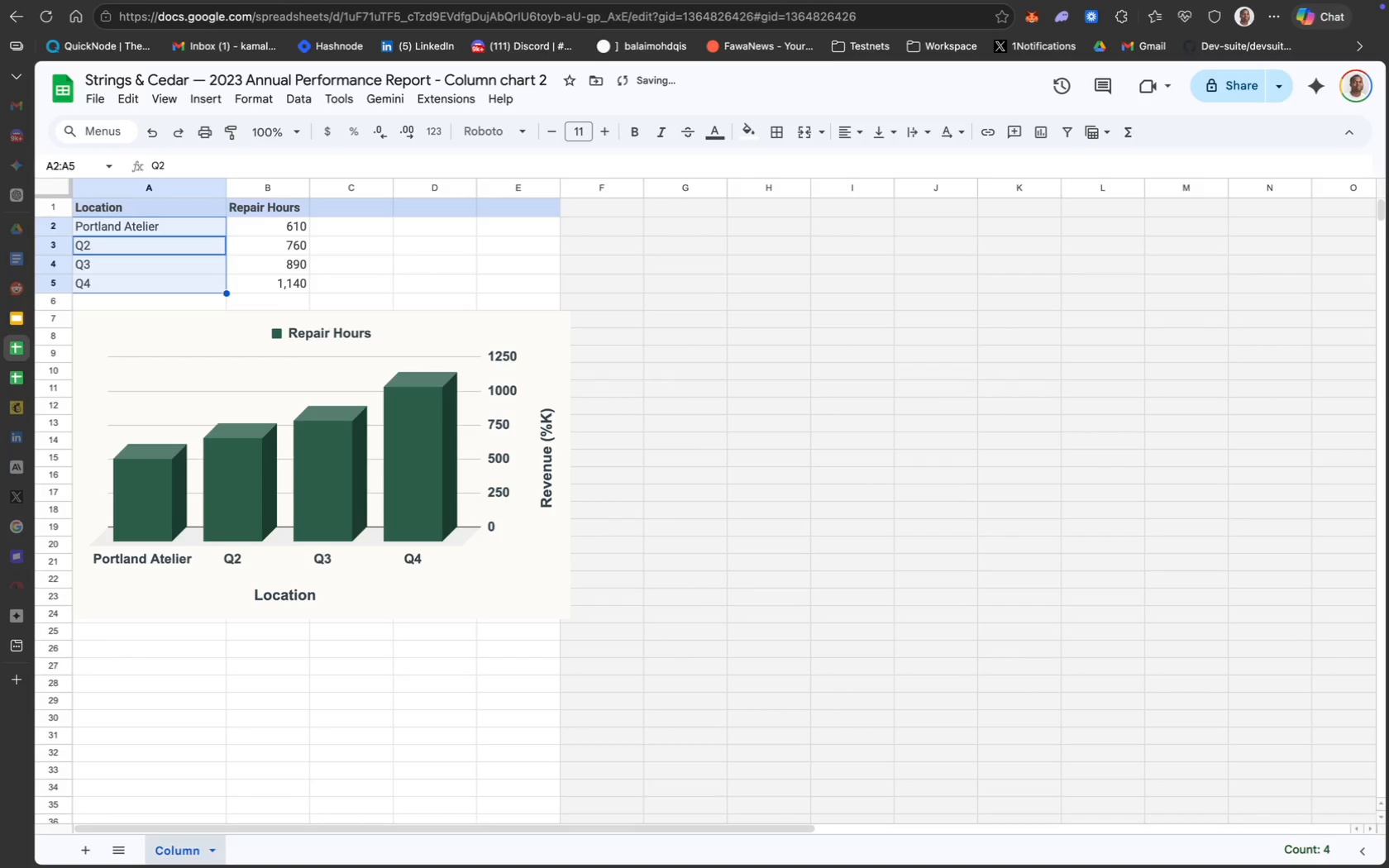 
type(BroklyGalle)
 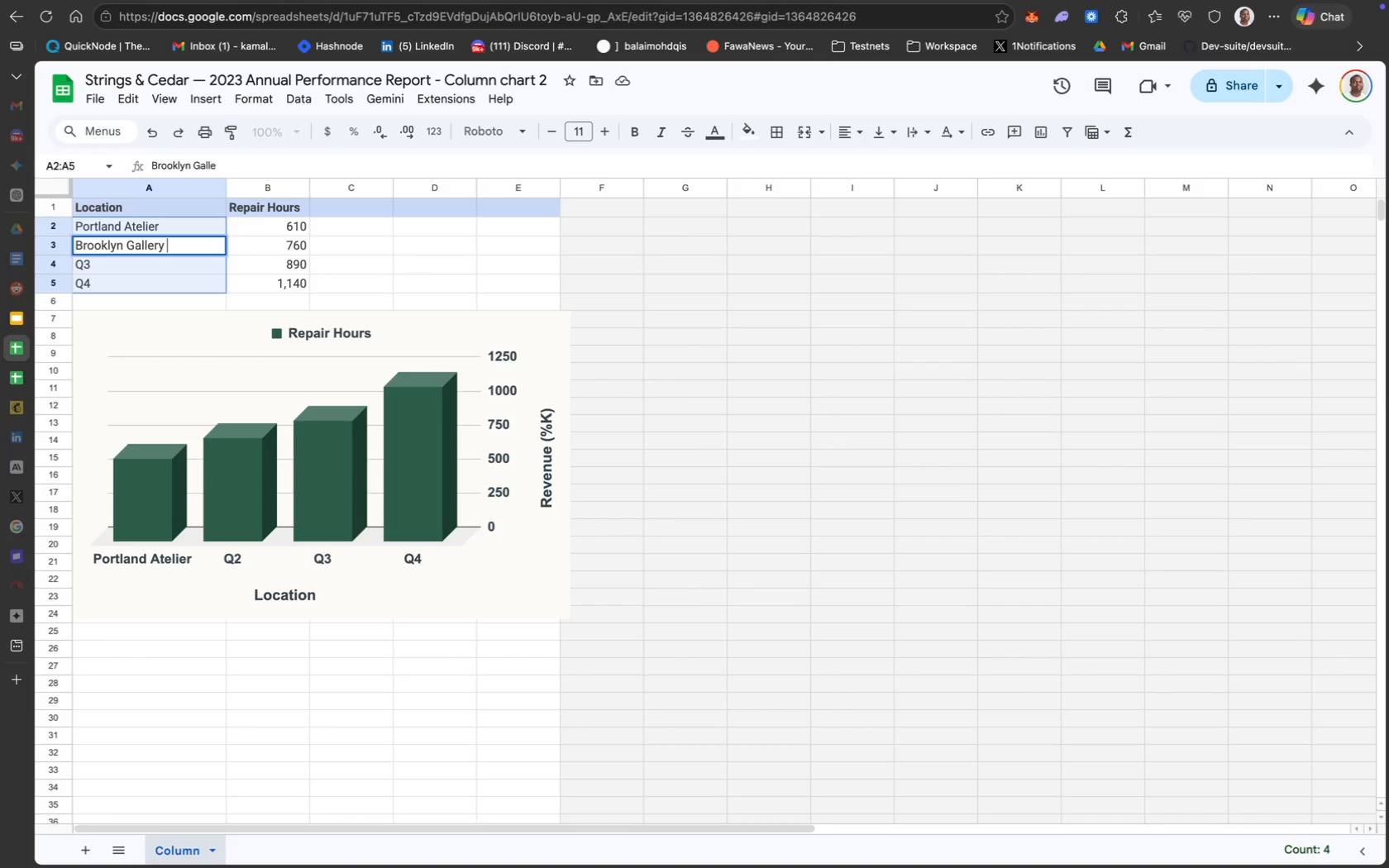 
key(Enter)
 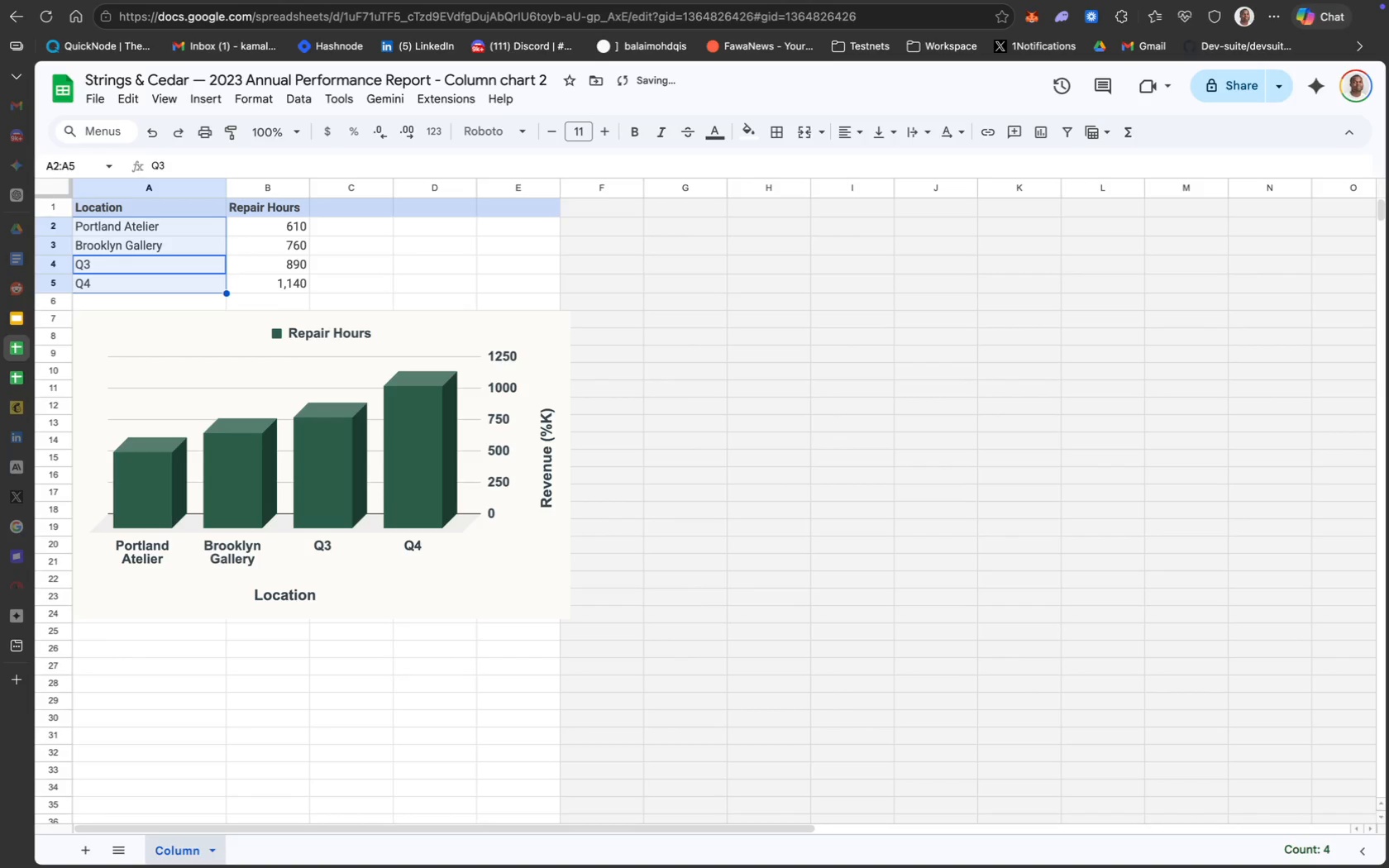 
type(Somerser)
key(Backspace)
type(t Hour)
key(Backspace)
type(se)
 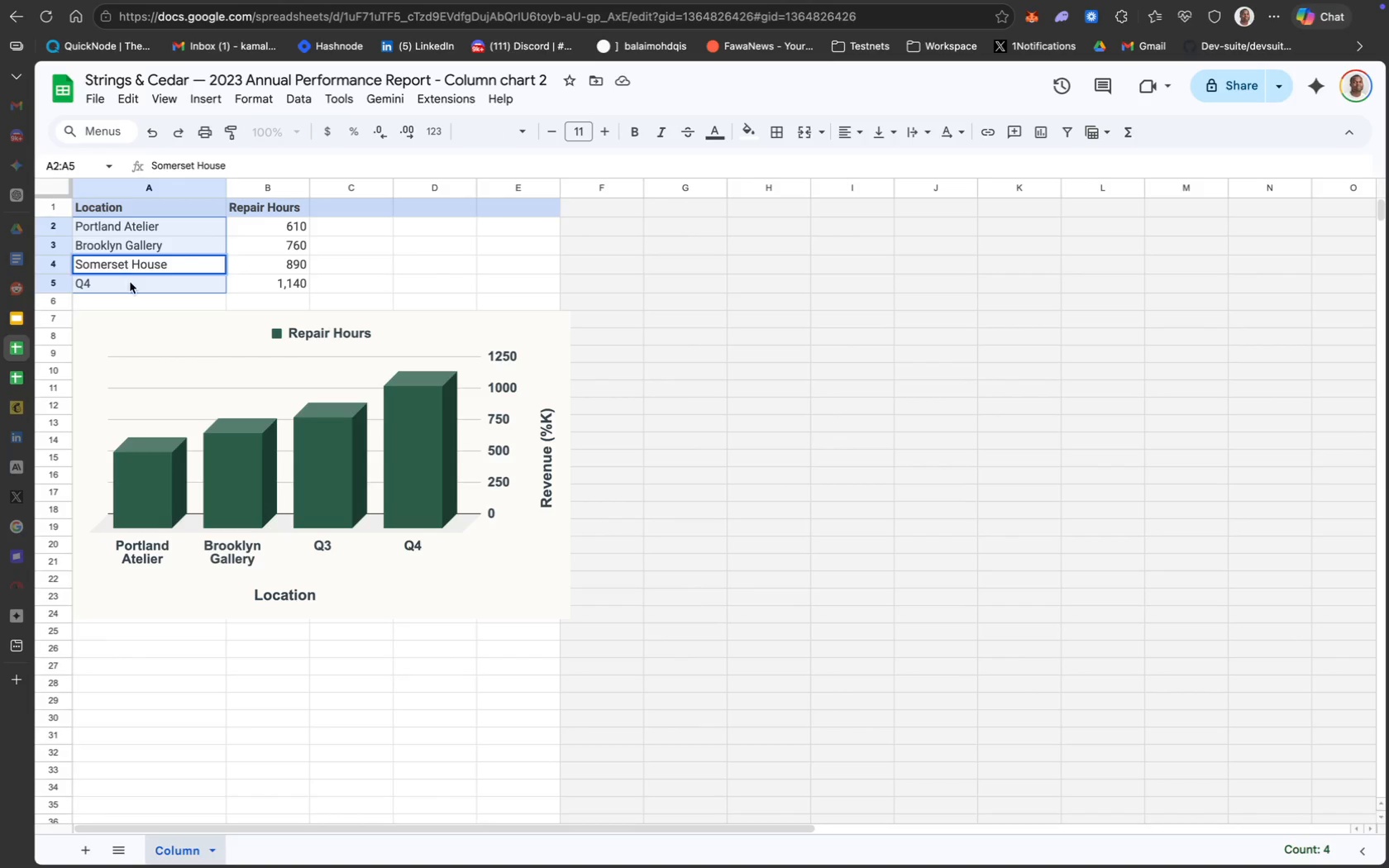 
left_click([132, 286])
 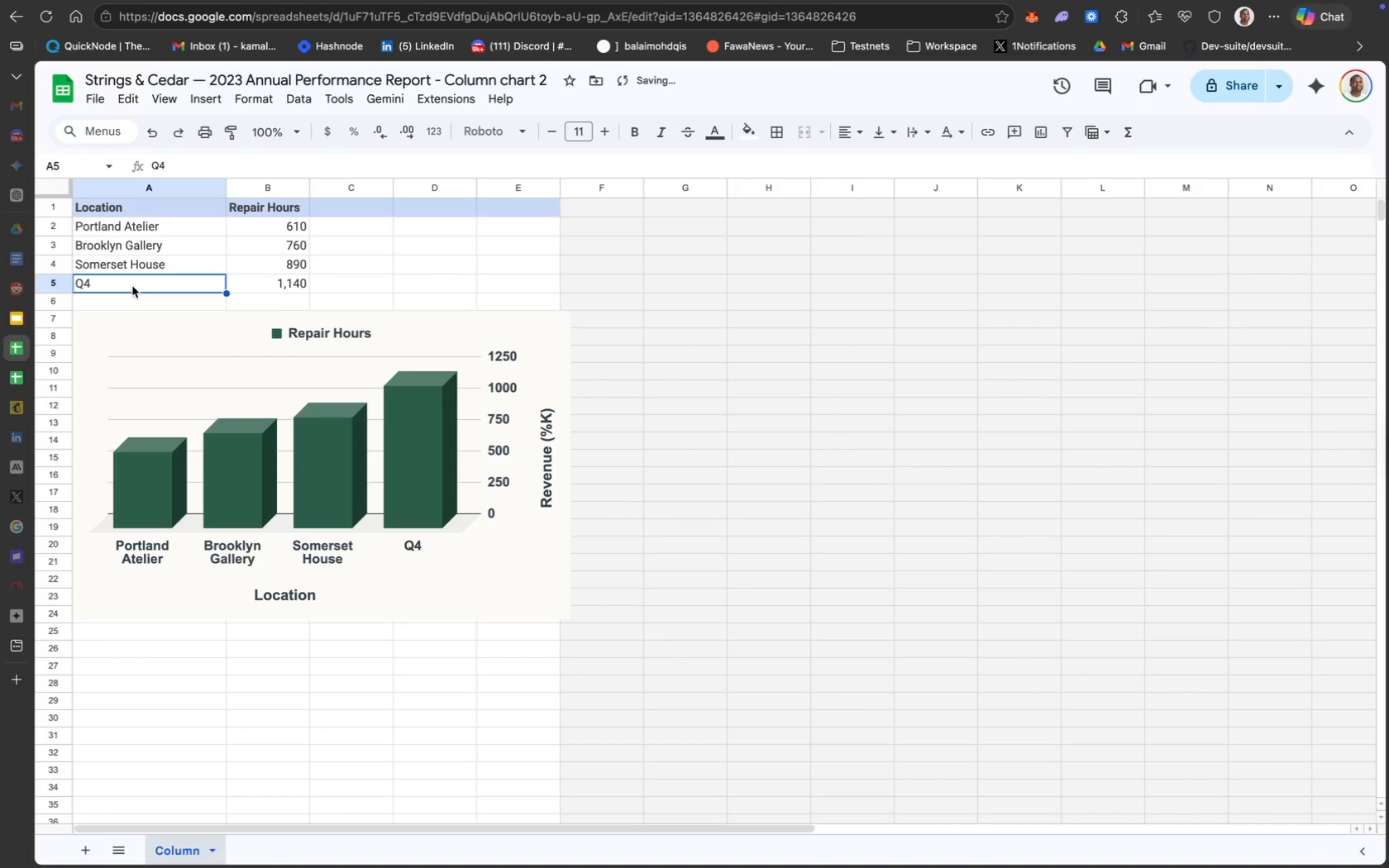 
key(Backspace)
 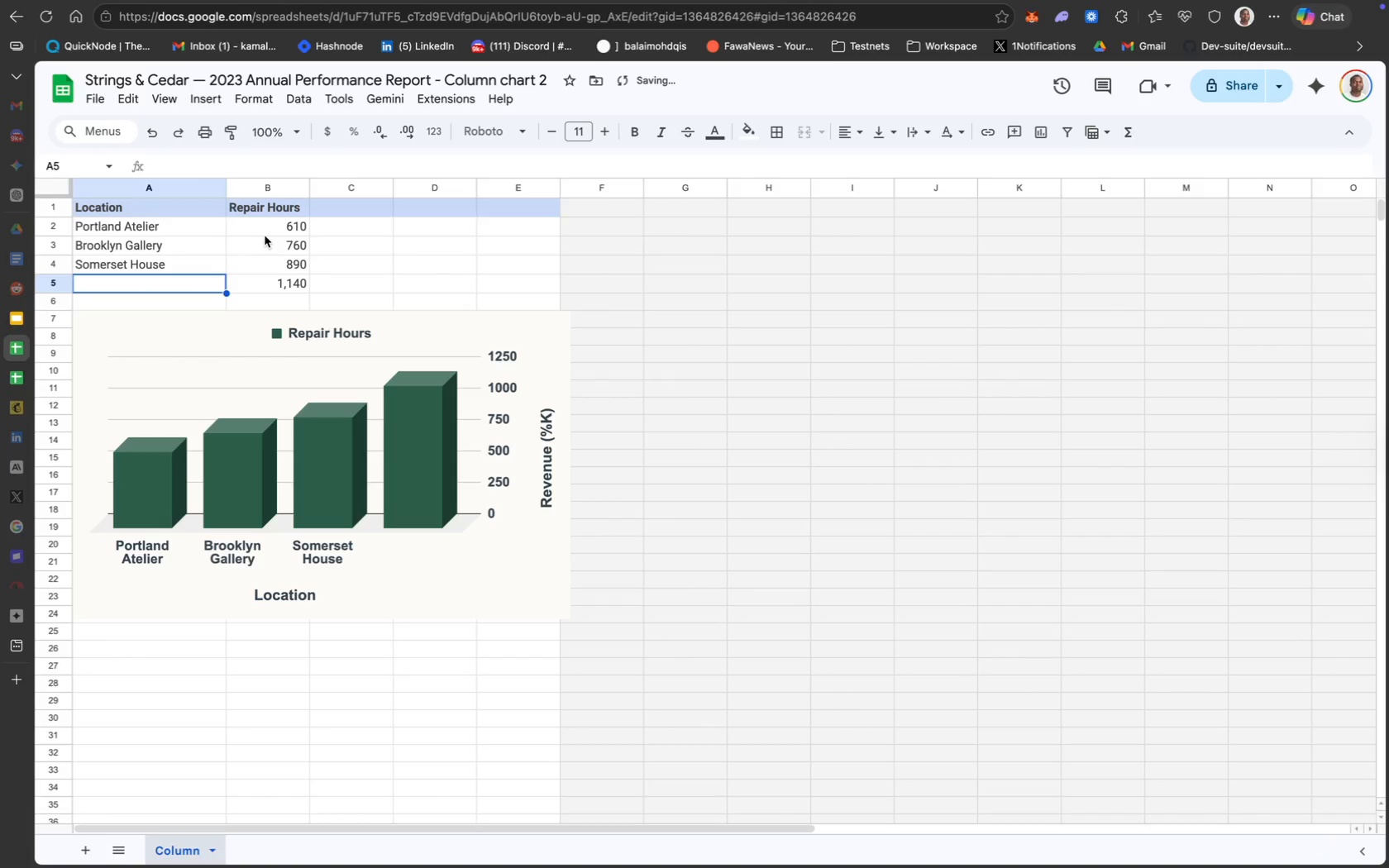 
left_click_drag(start_coordinate=[265, 228], to_coordinate=[265, 281])
 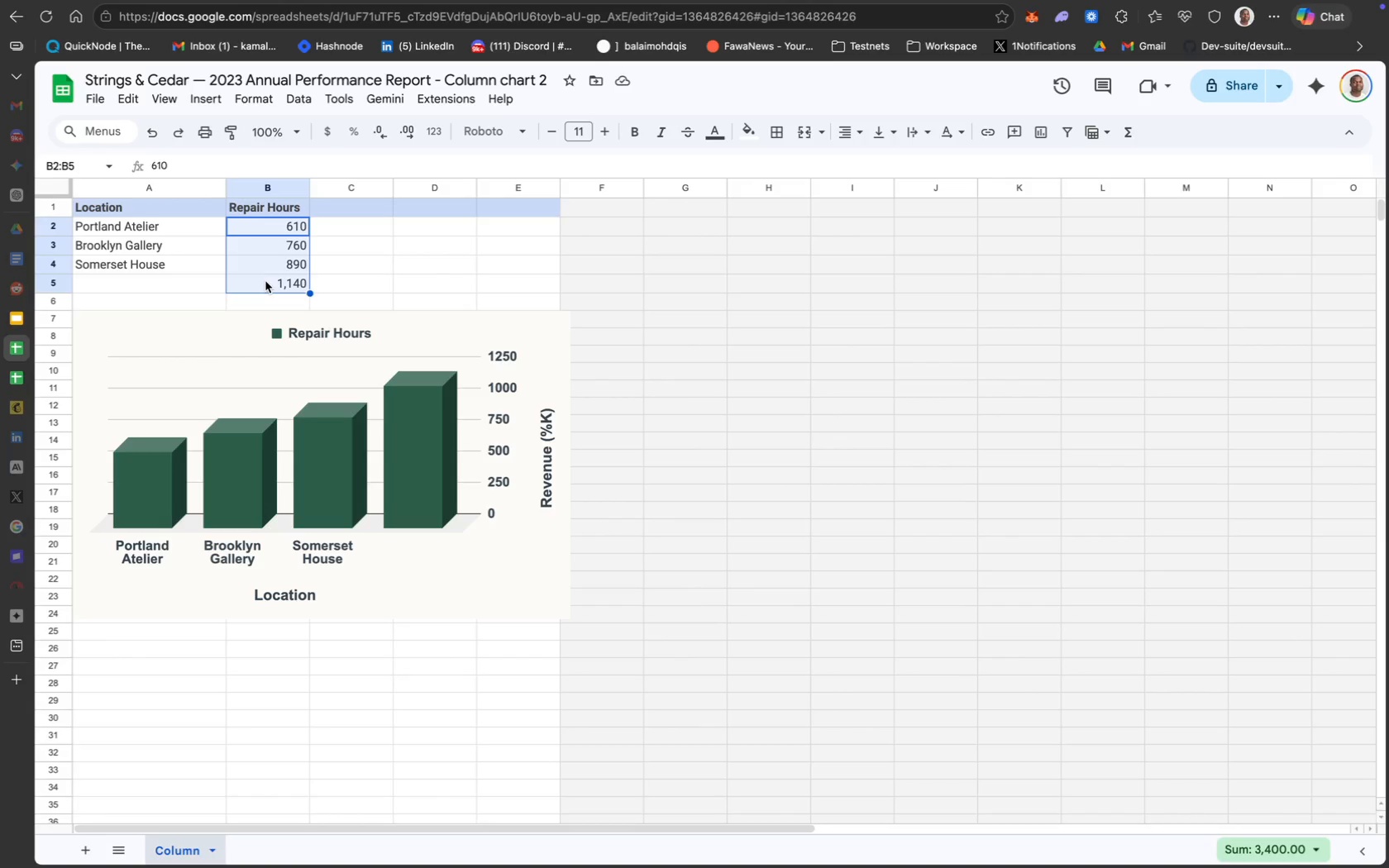 
type(420)
 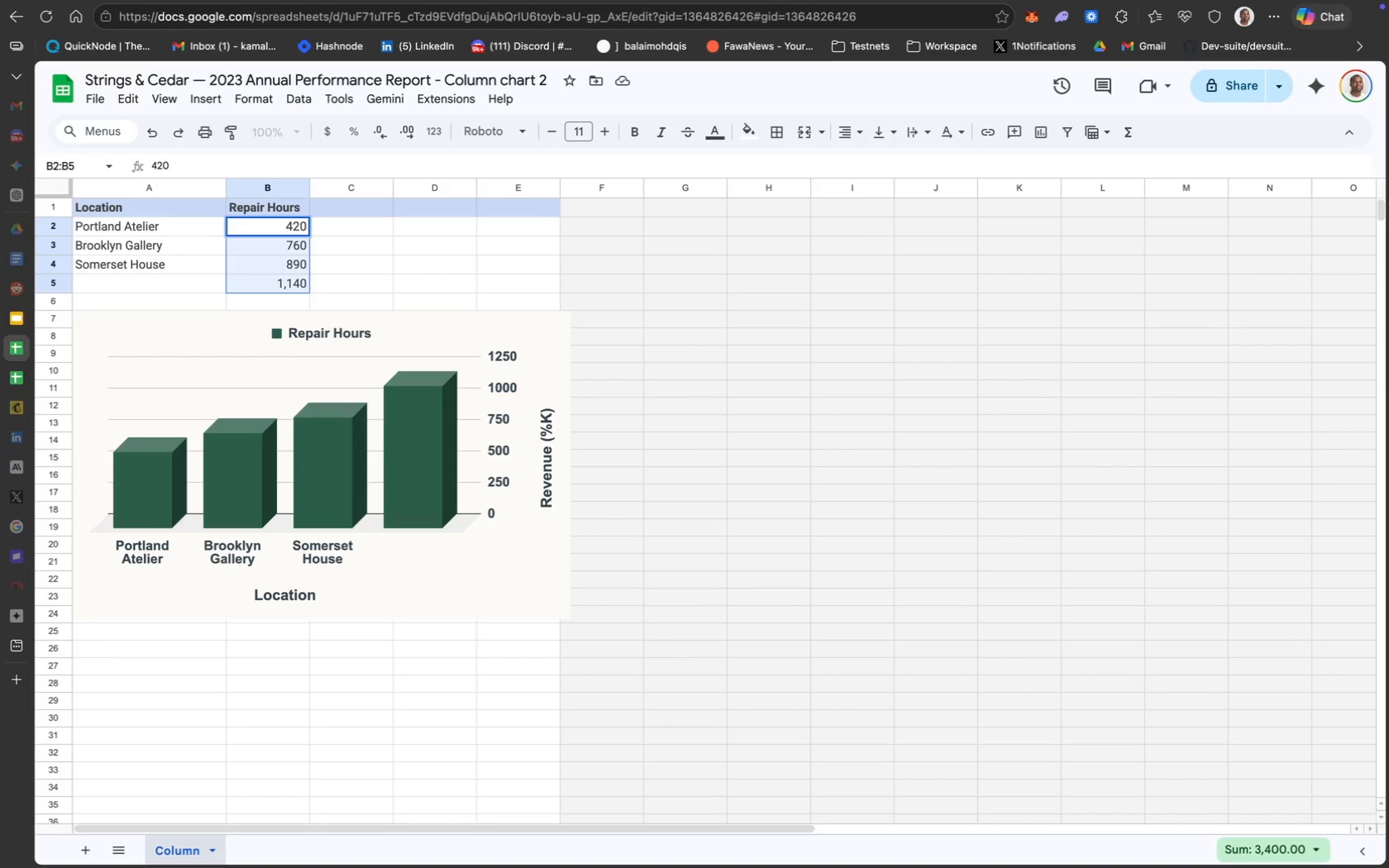 
key(Enter)
 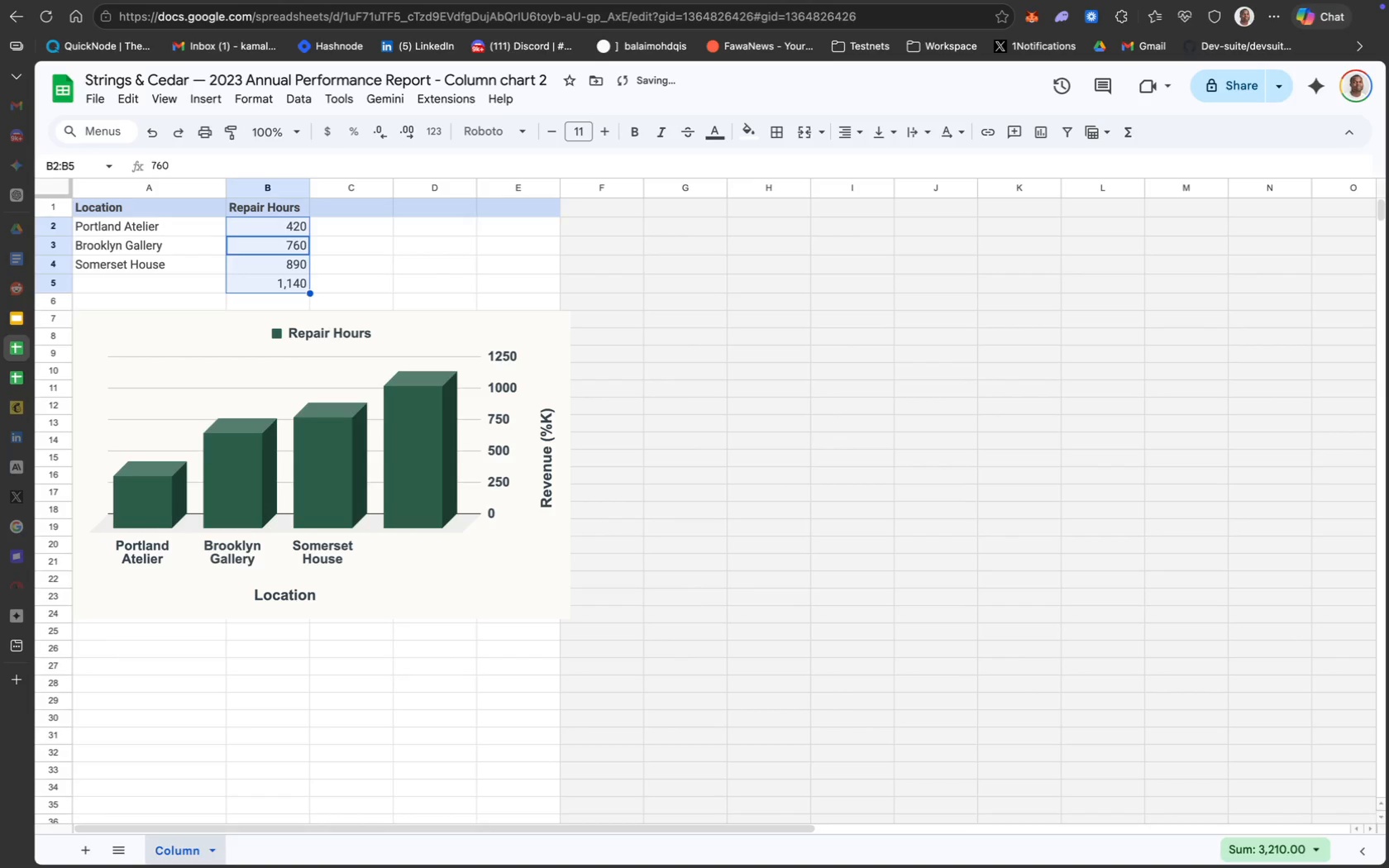 
type(610)
 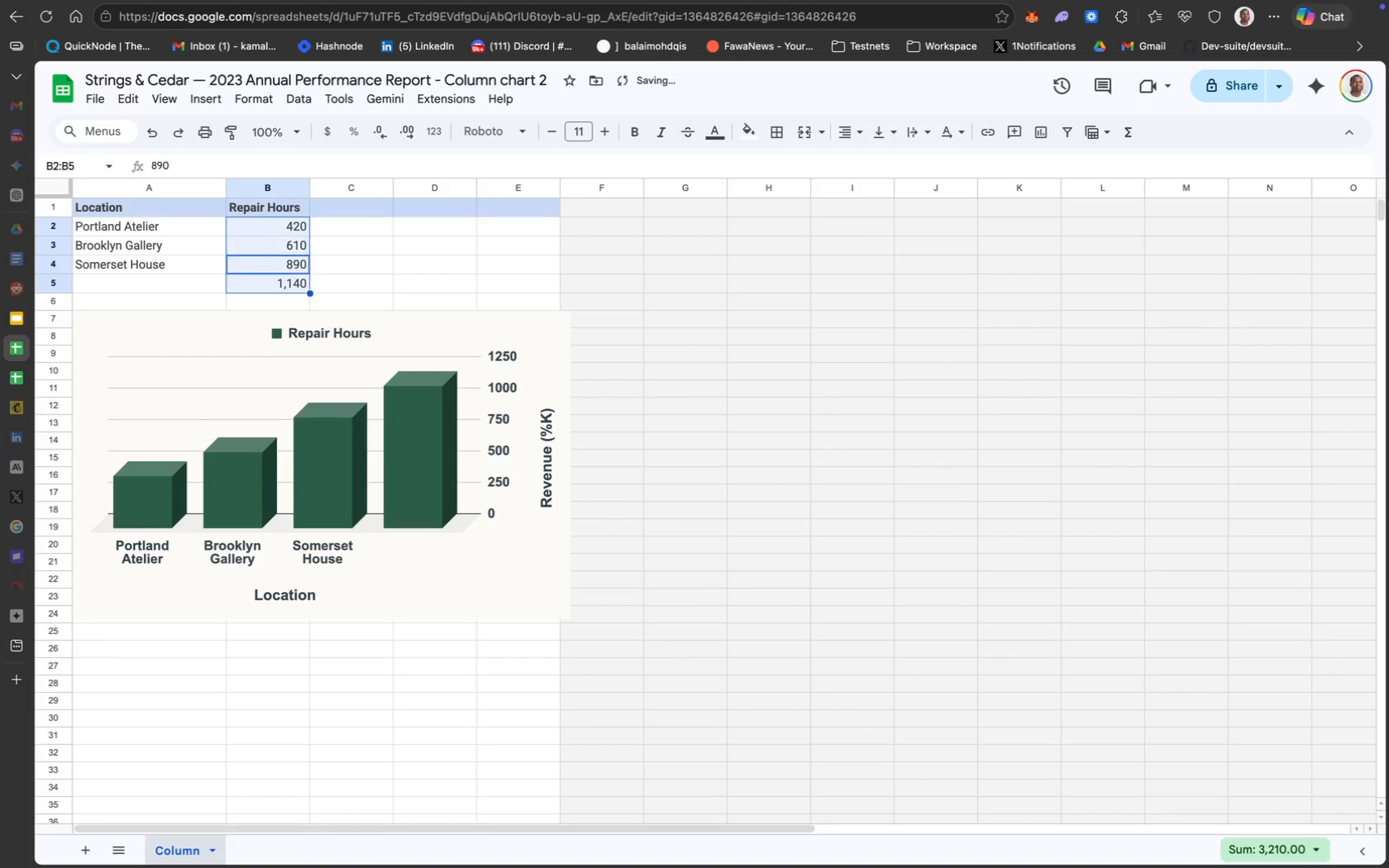 
key(Enter)
 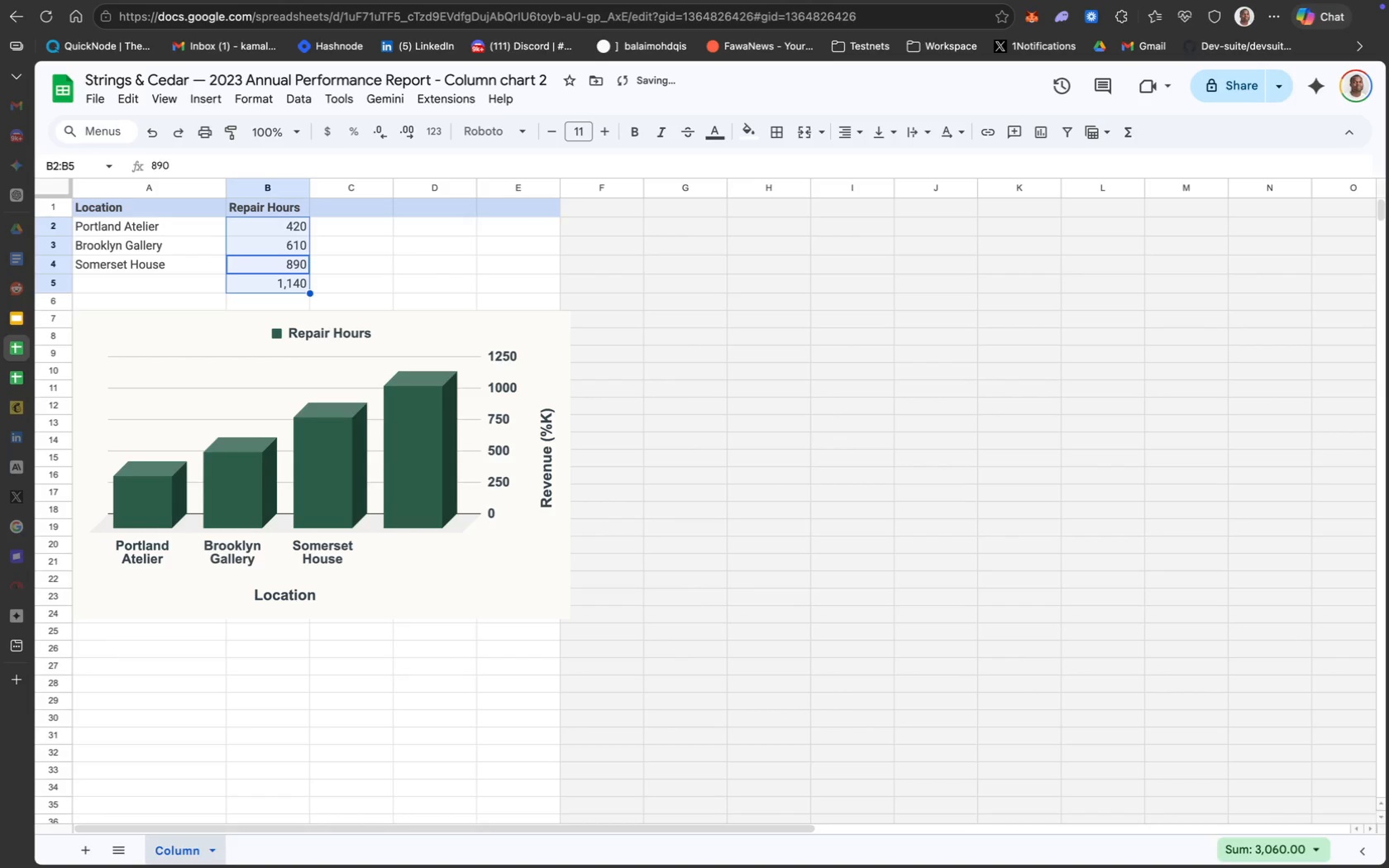 
type(375)
 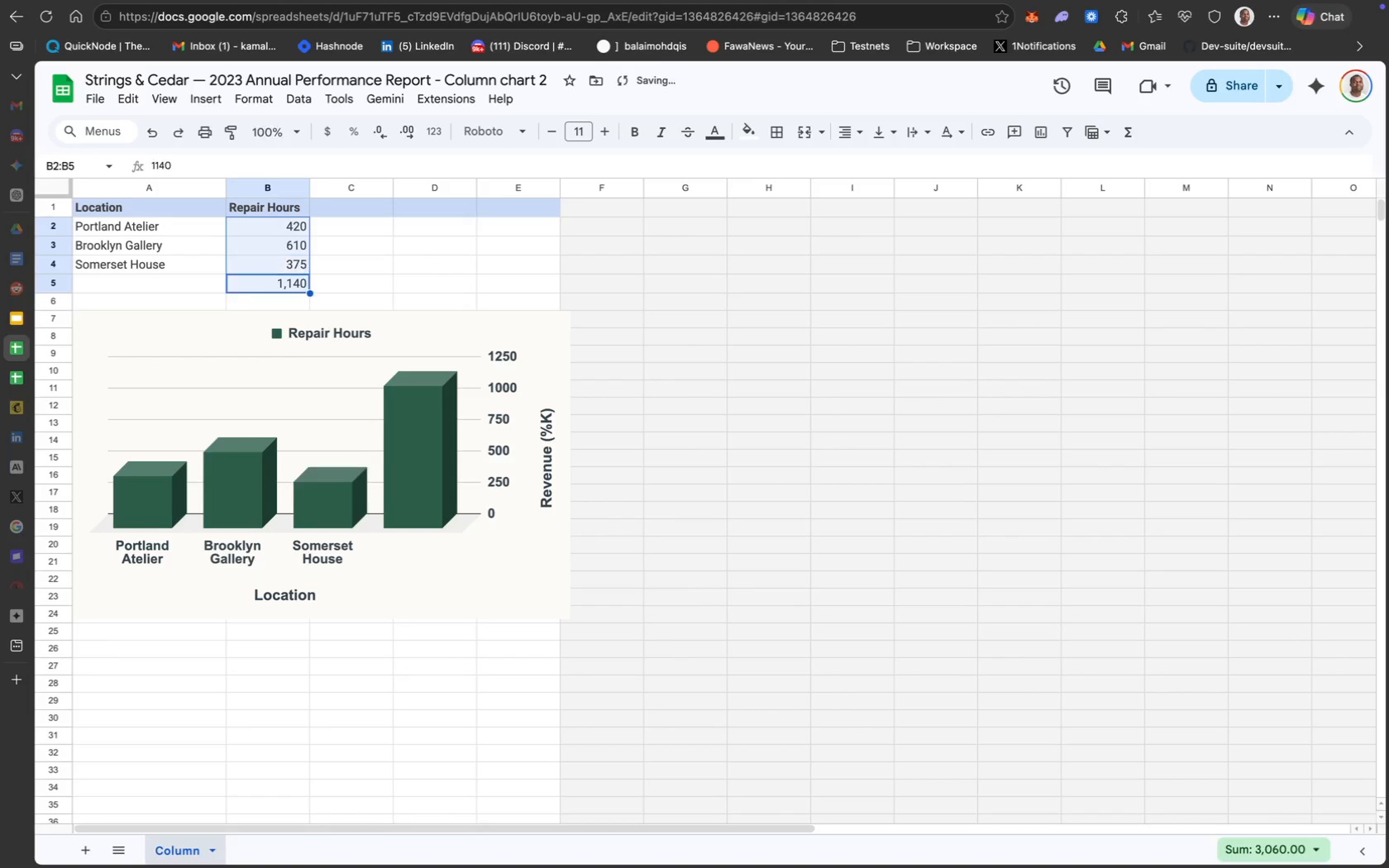 
key(Enter)
 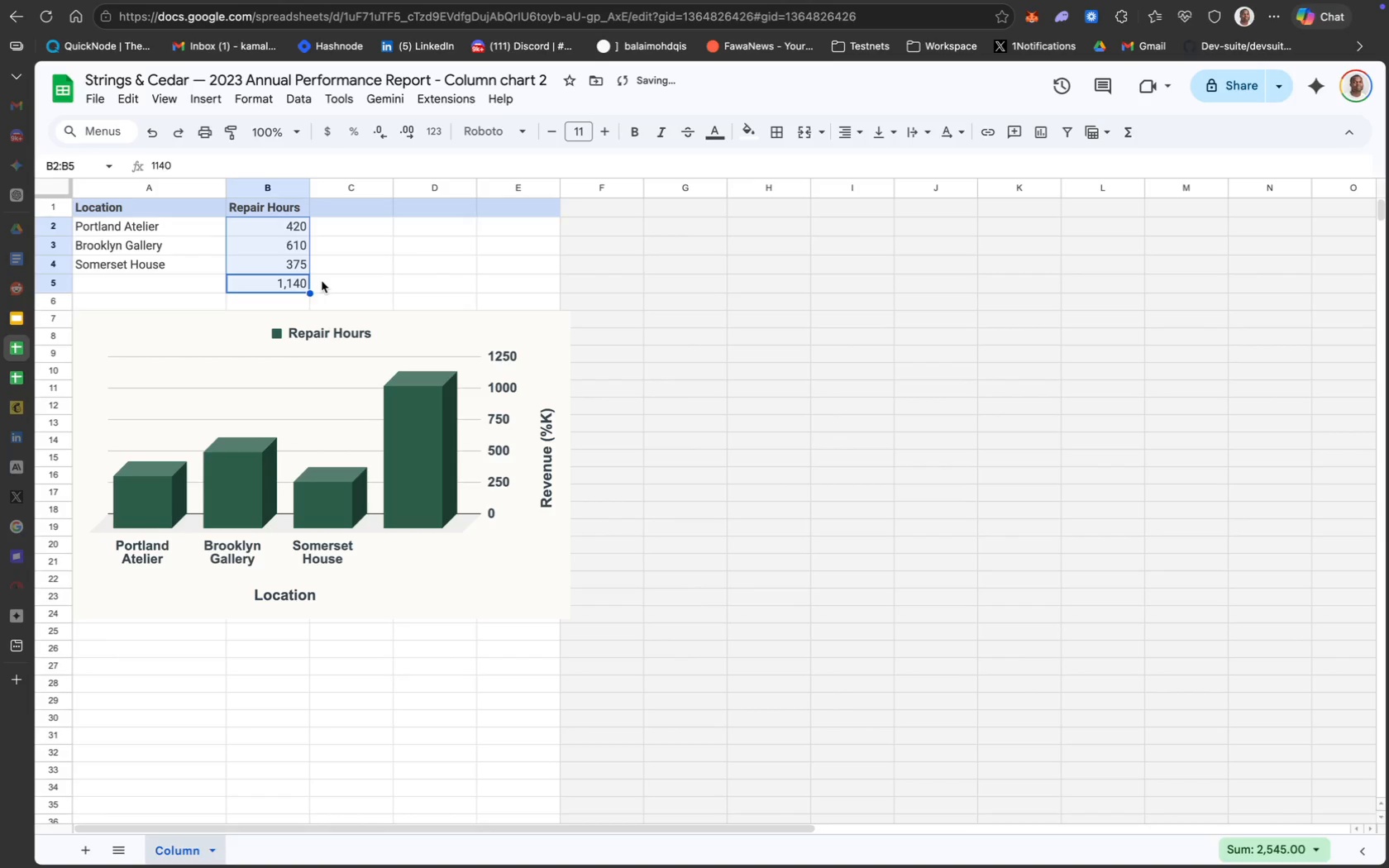 
key(Backspace)
 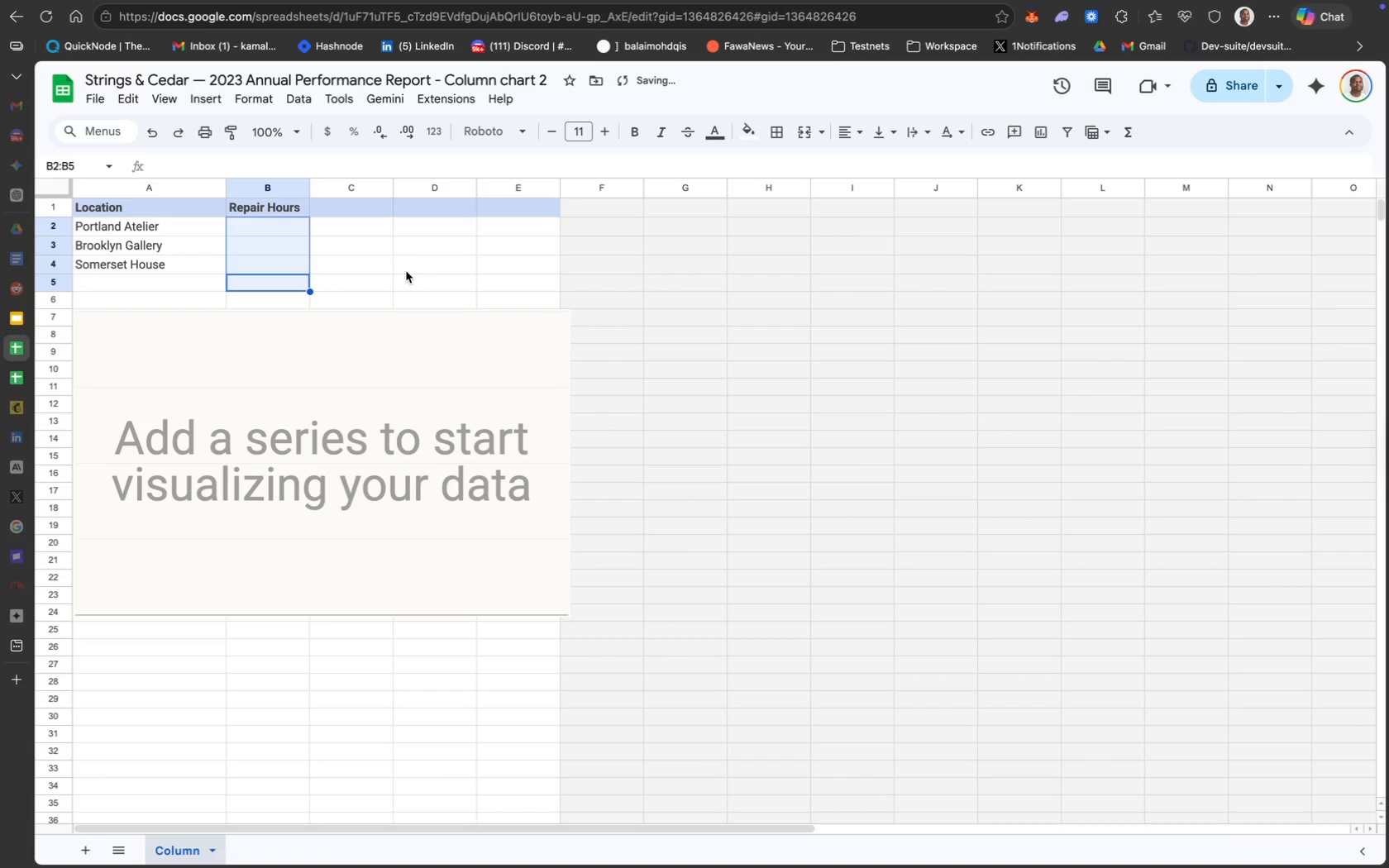 
key(Meta+Z)
 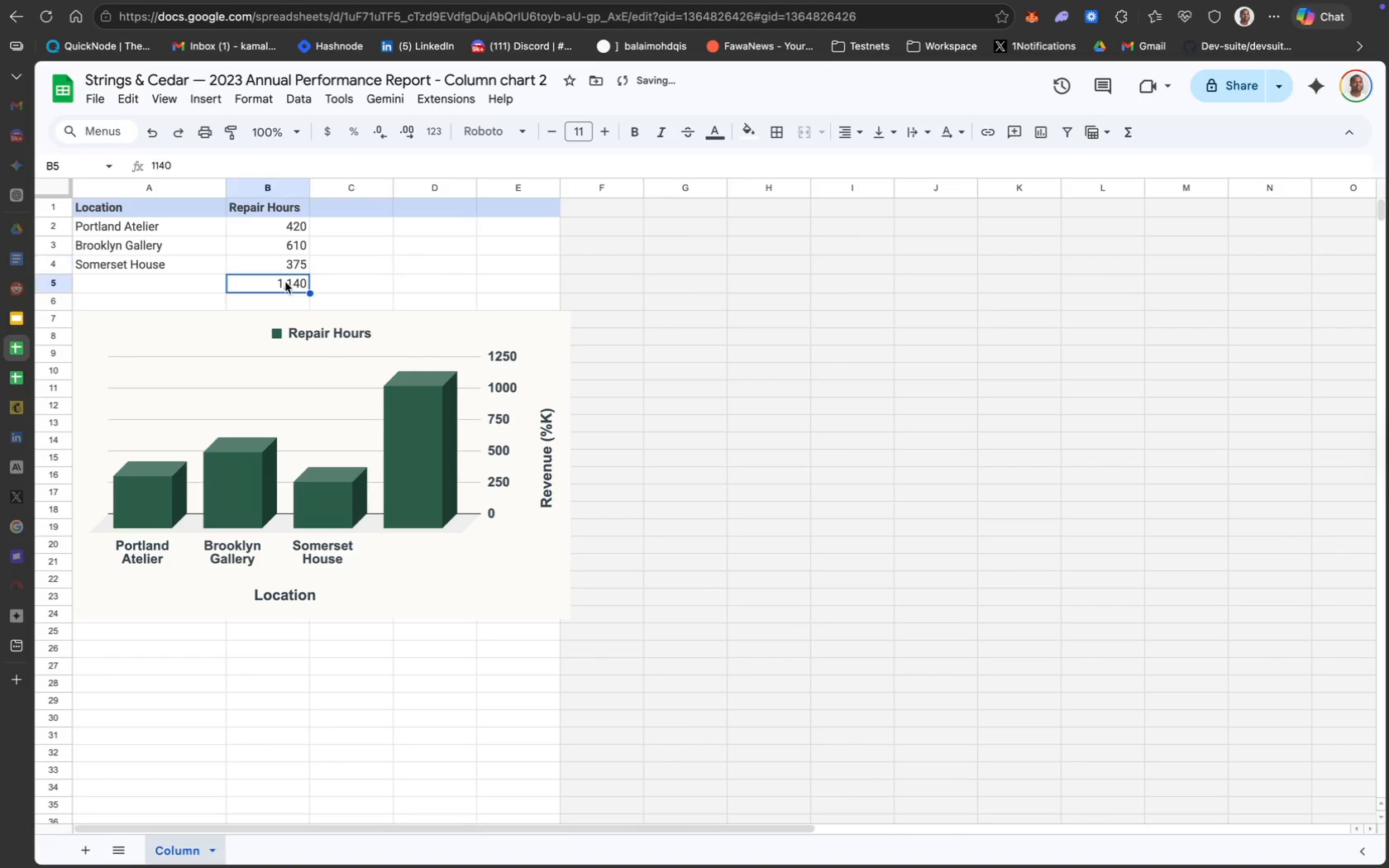 
key(Backspace)
 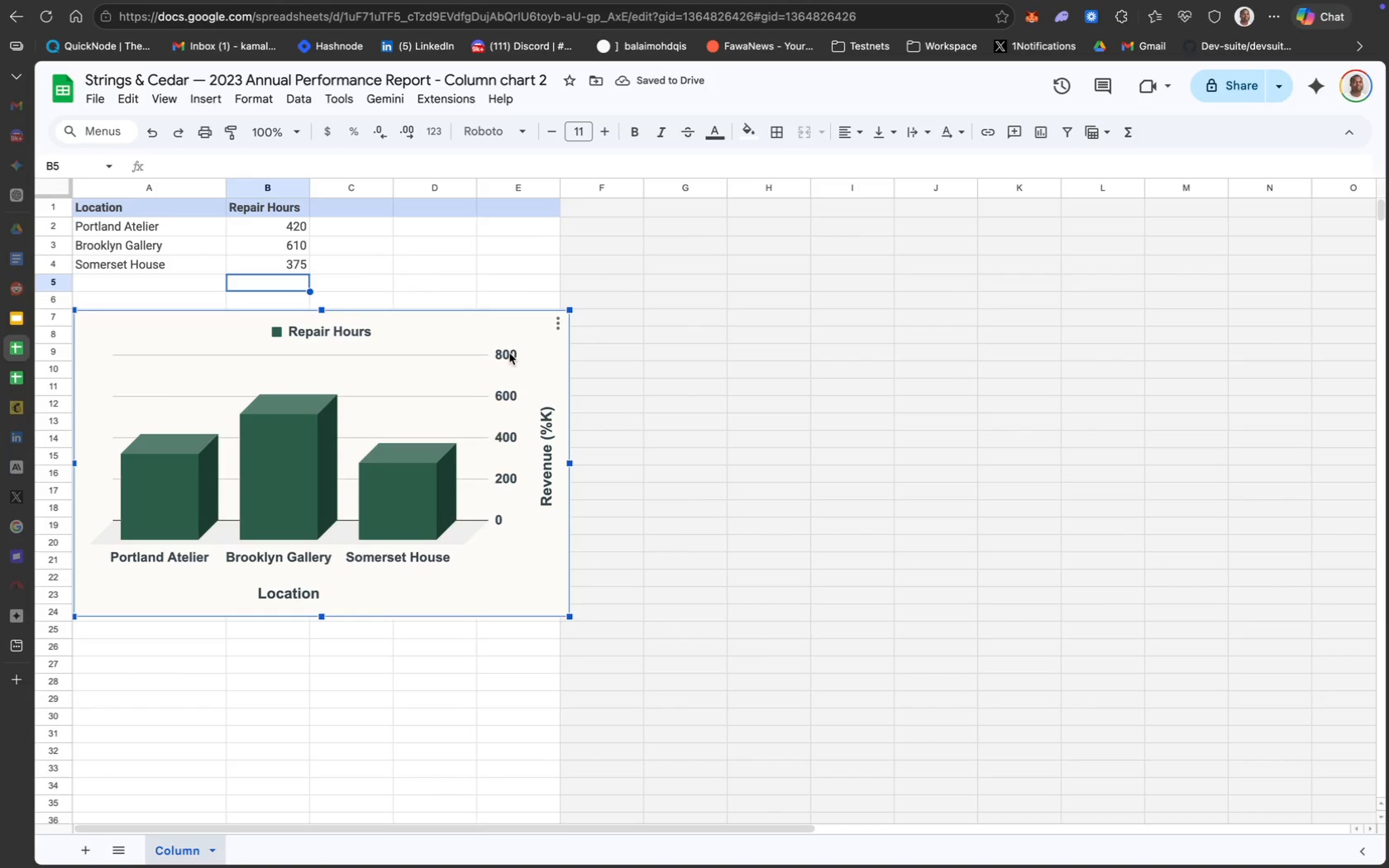 
wait(6.85)
 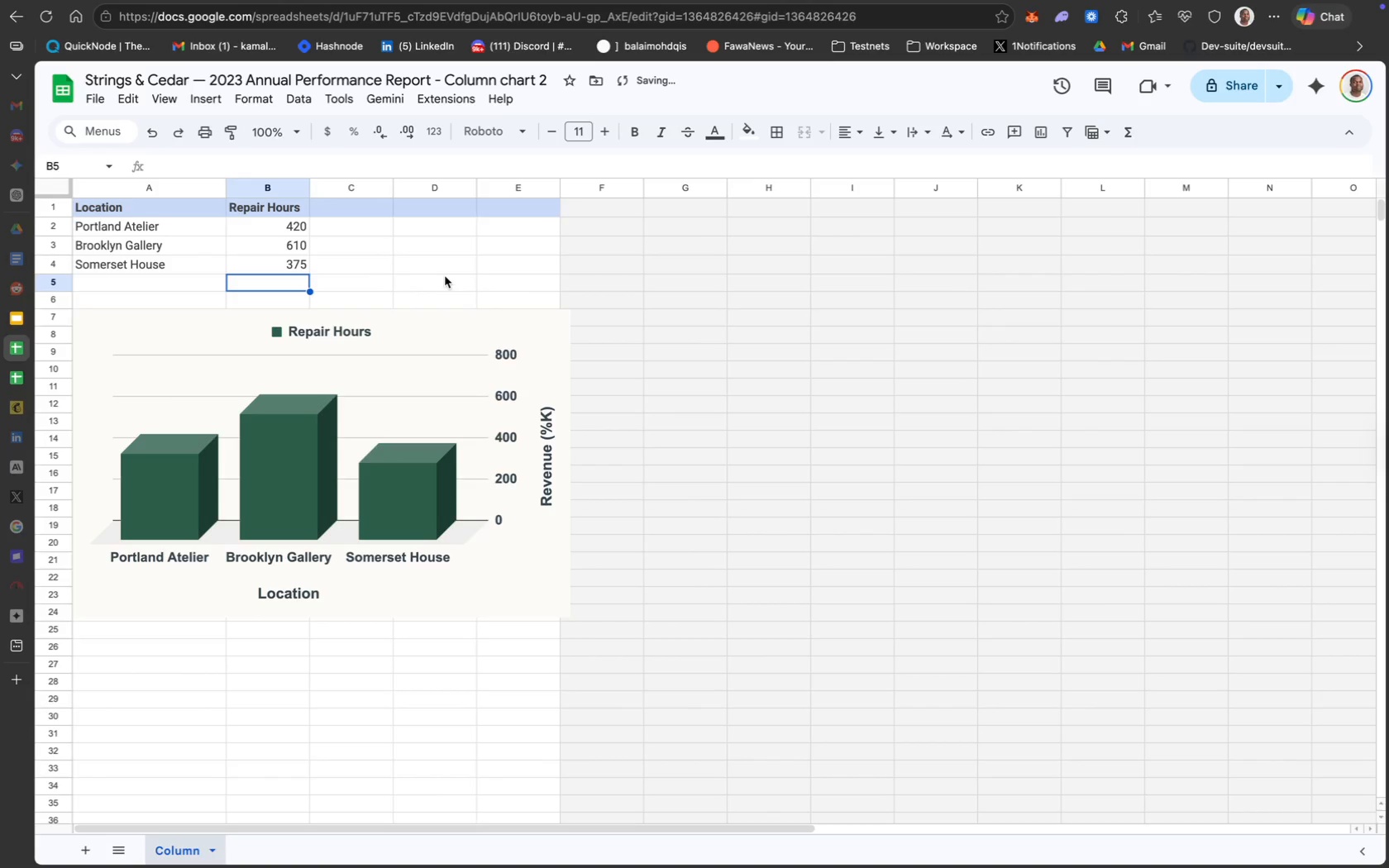 
scroll: coordinate [1220, 663], scroll_direction: down, amount: 3.0
 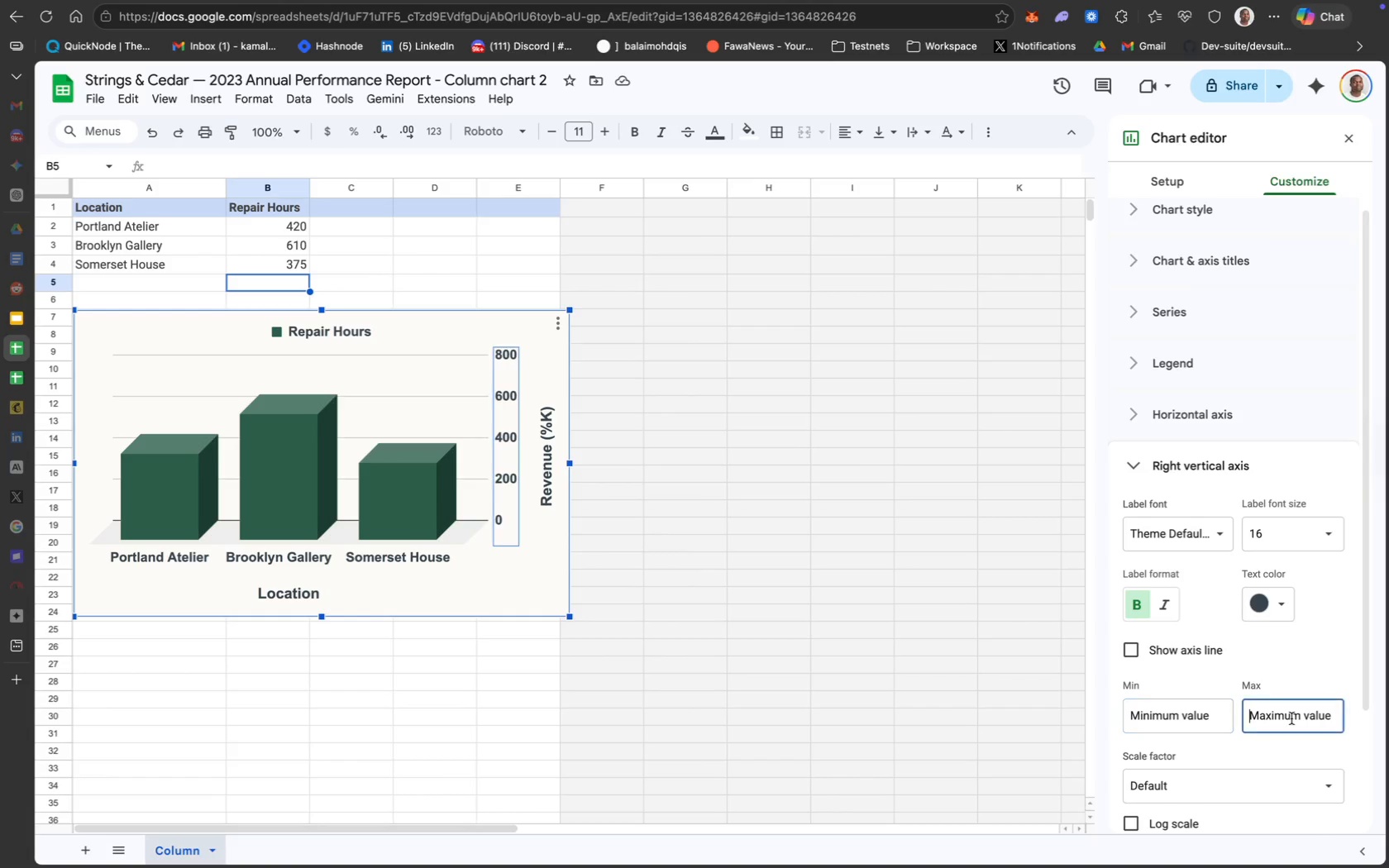 
type(600)
 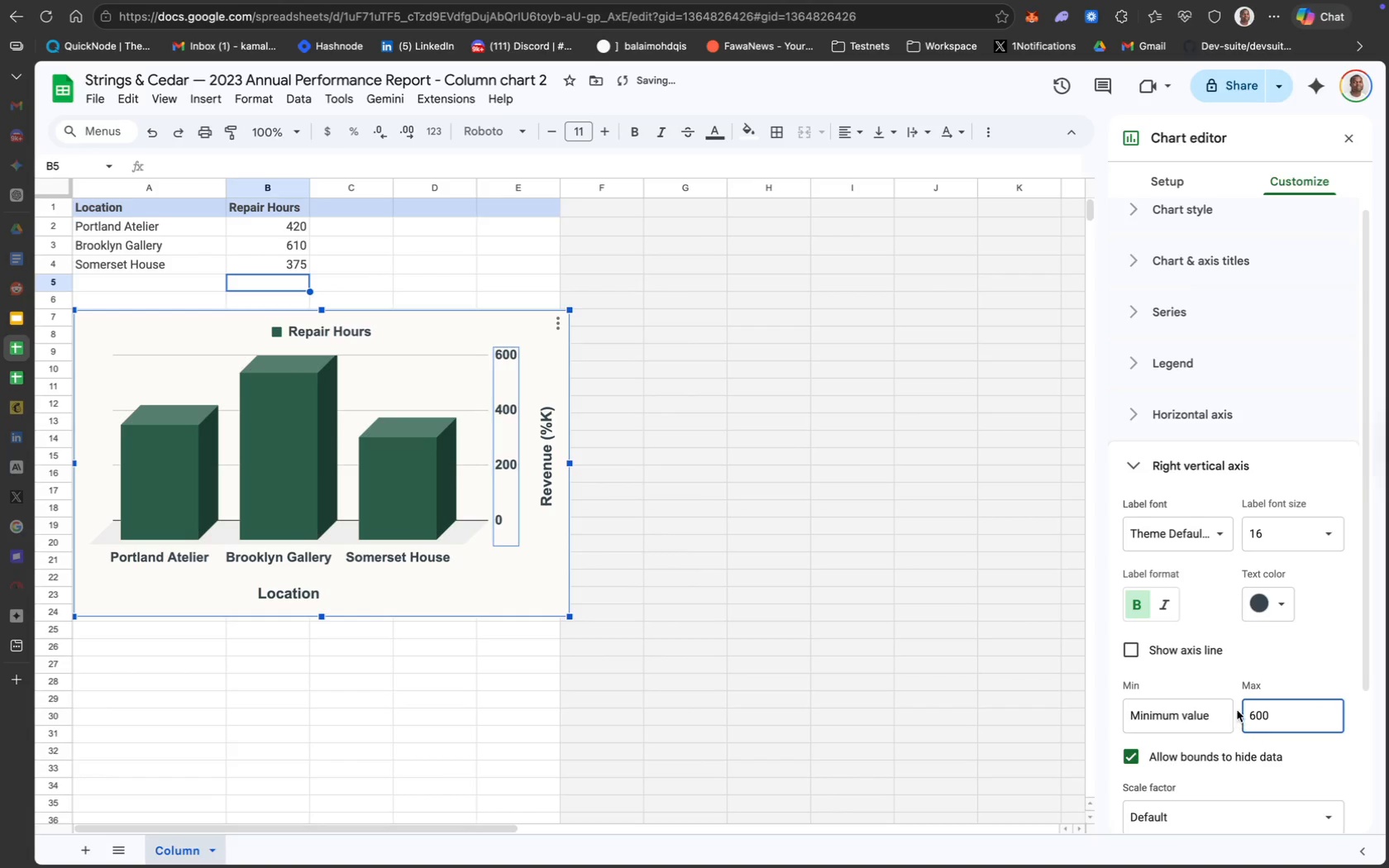 
scroll: coordinate [1222, 676], scroll_direction: down, amount: 13.0
 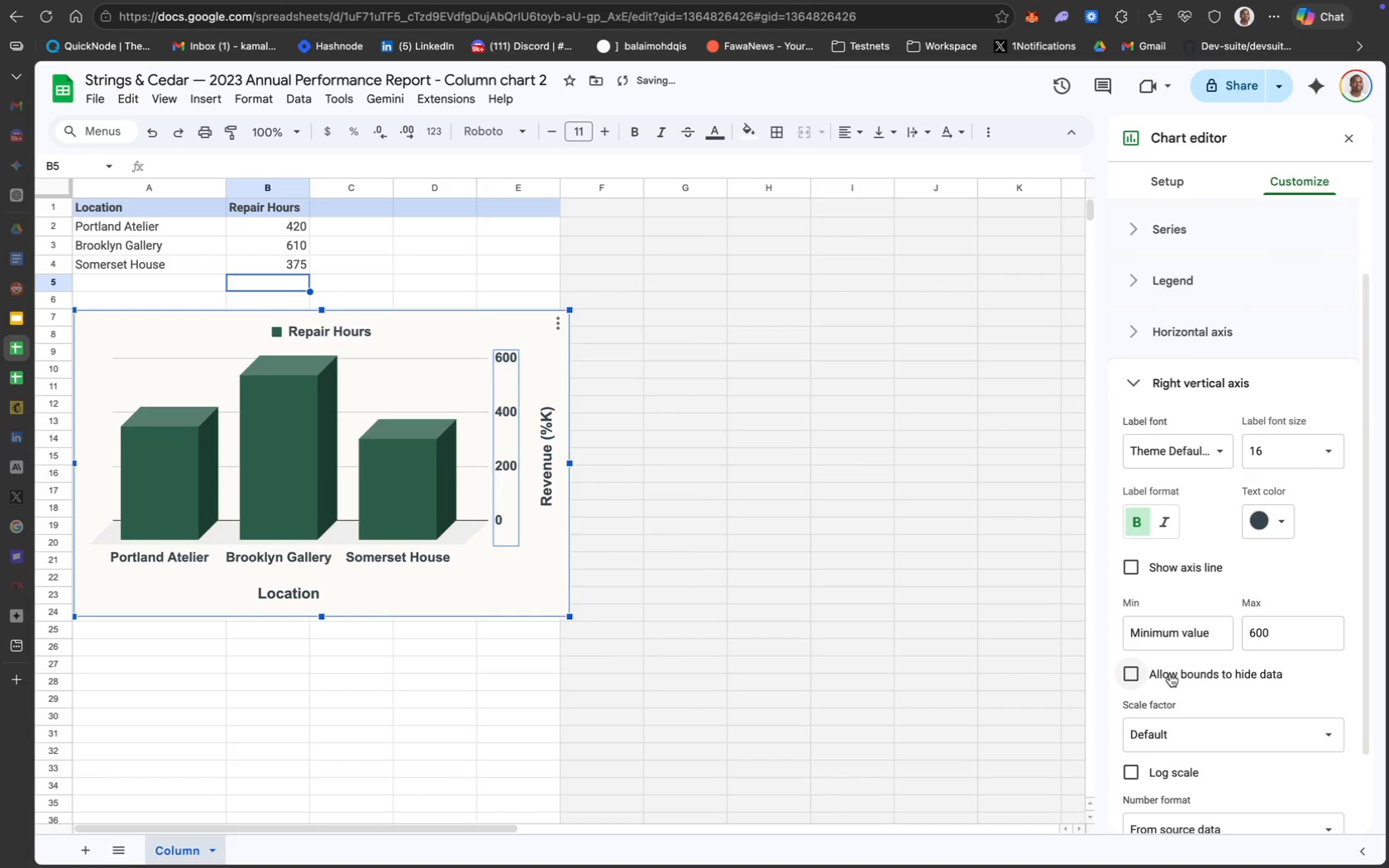 
scroll: coordinate [1248, 544], scroll_direction: up, amount: 17.0
 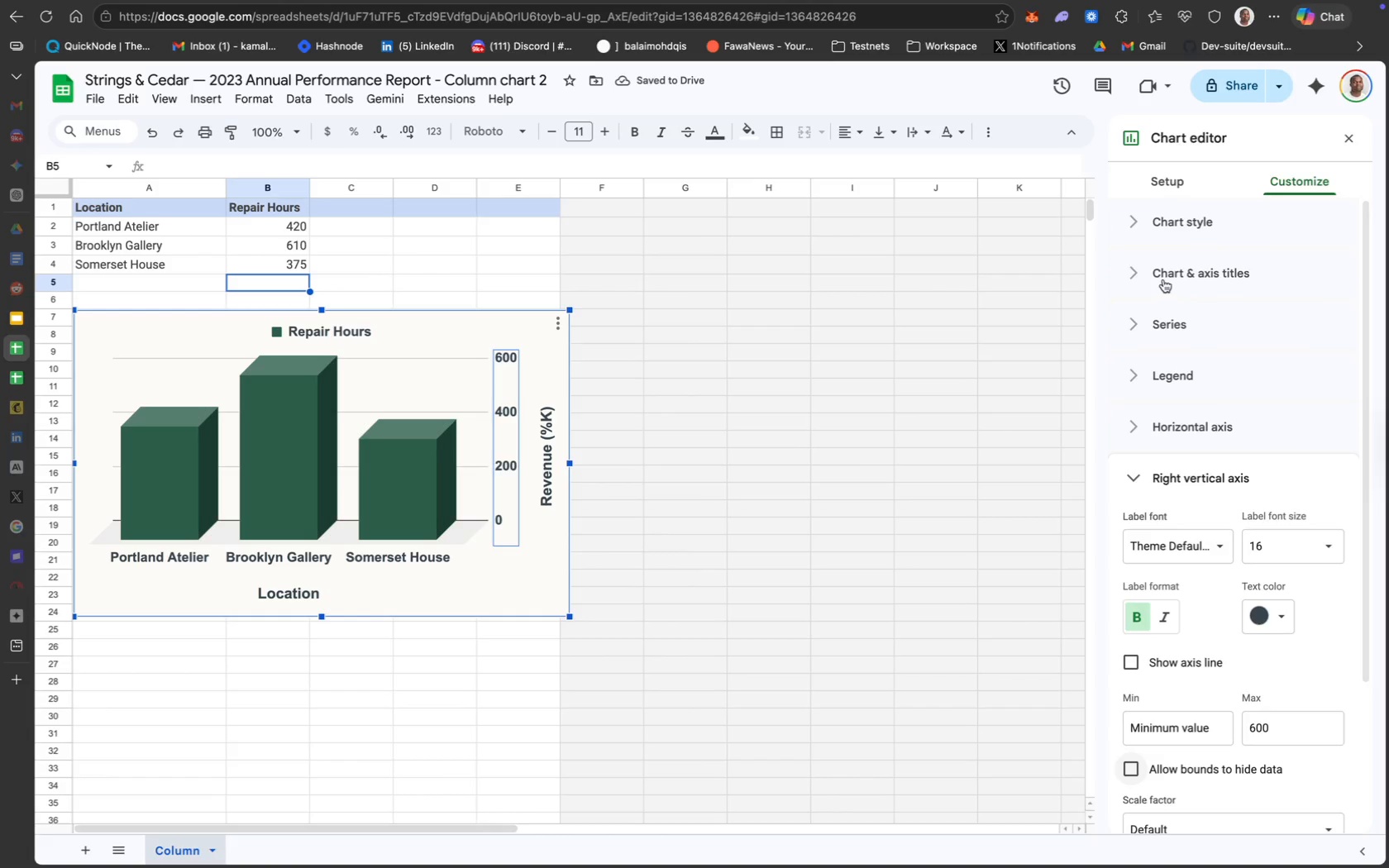 
left_click([1165, 277])
 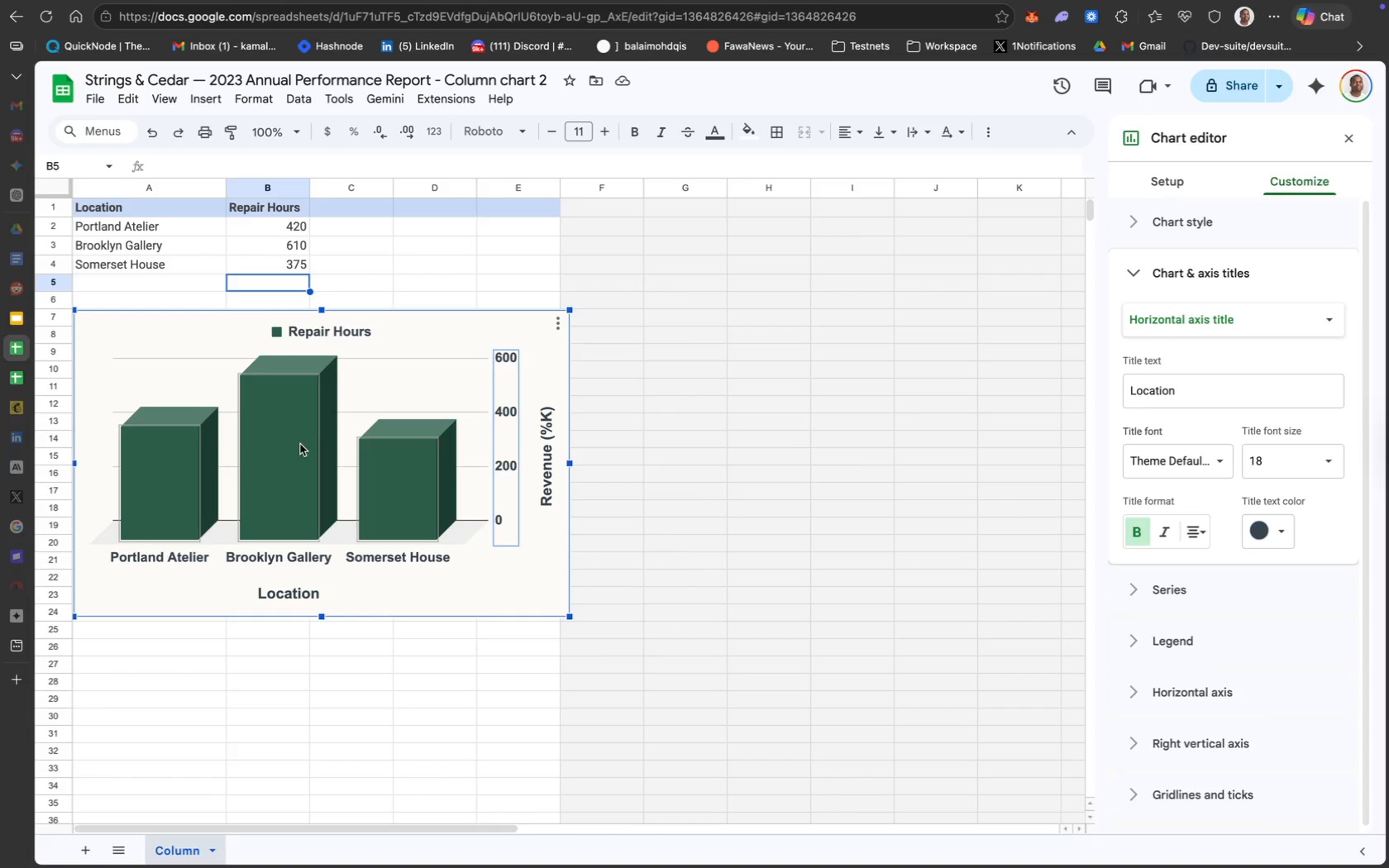 
wait(6.77)
 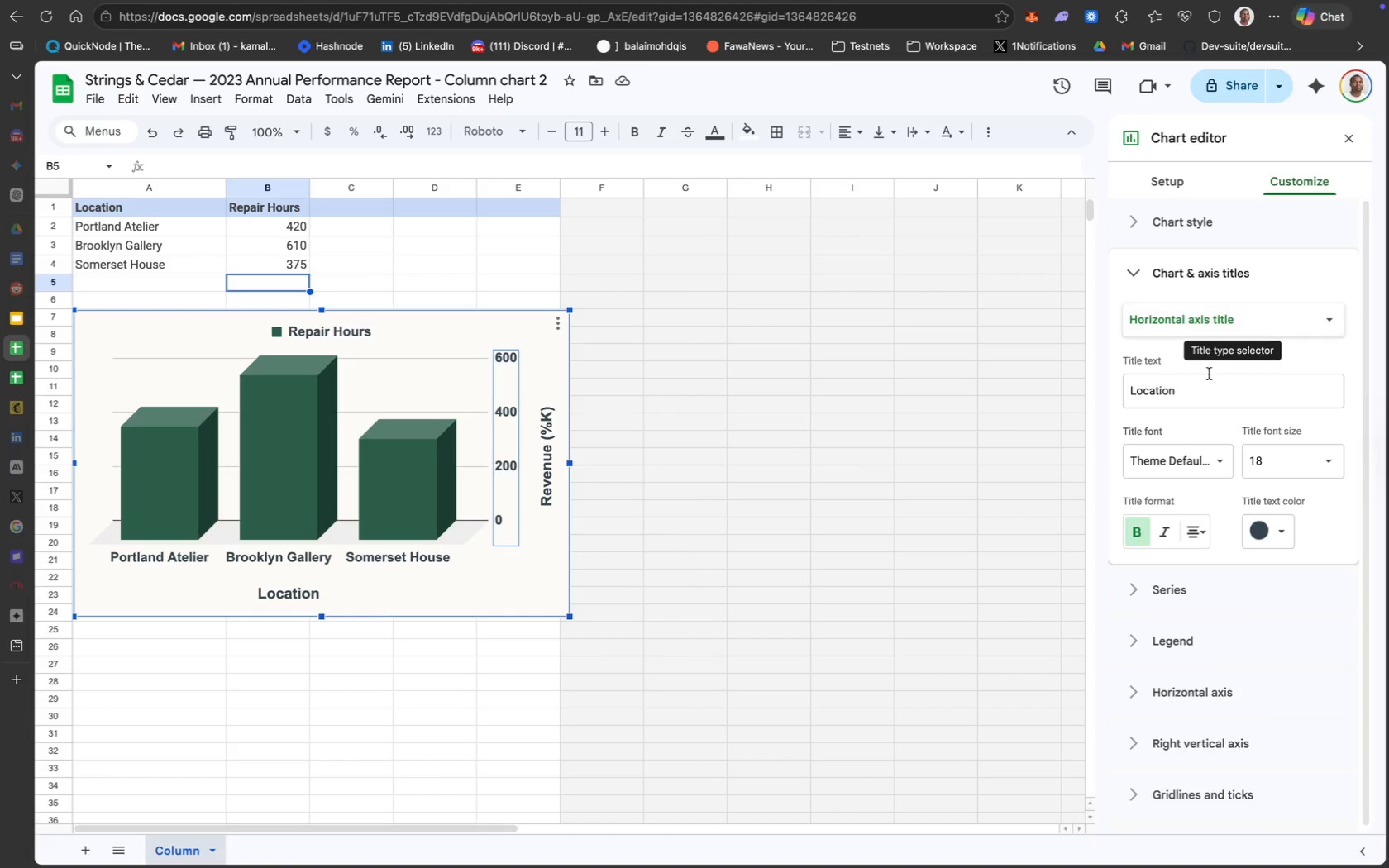 
scroll: coordinate [1217, 532], scroll_direction: down, amount: 6.0
 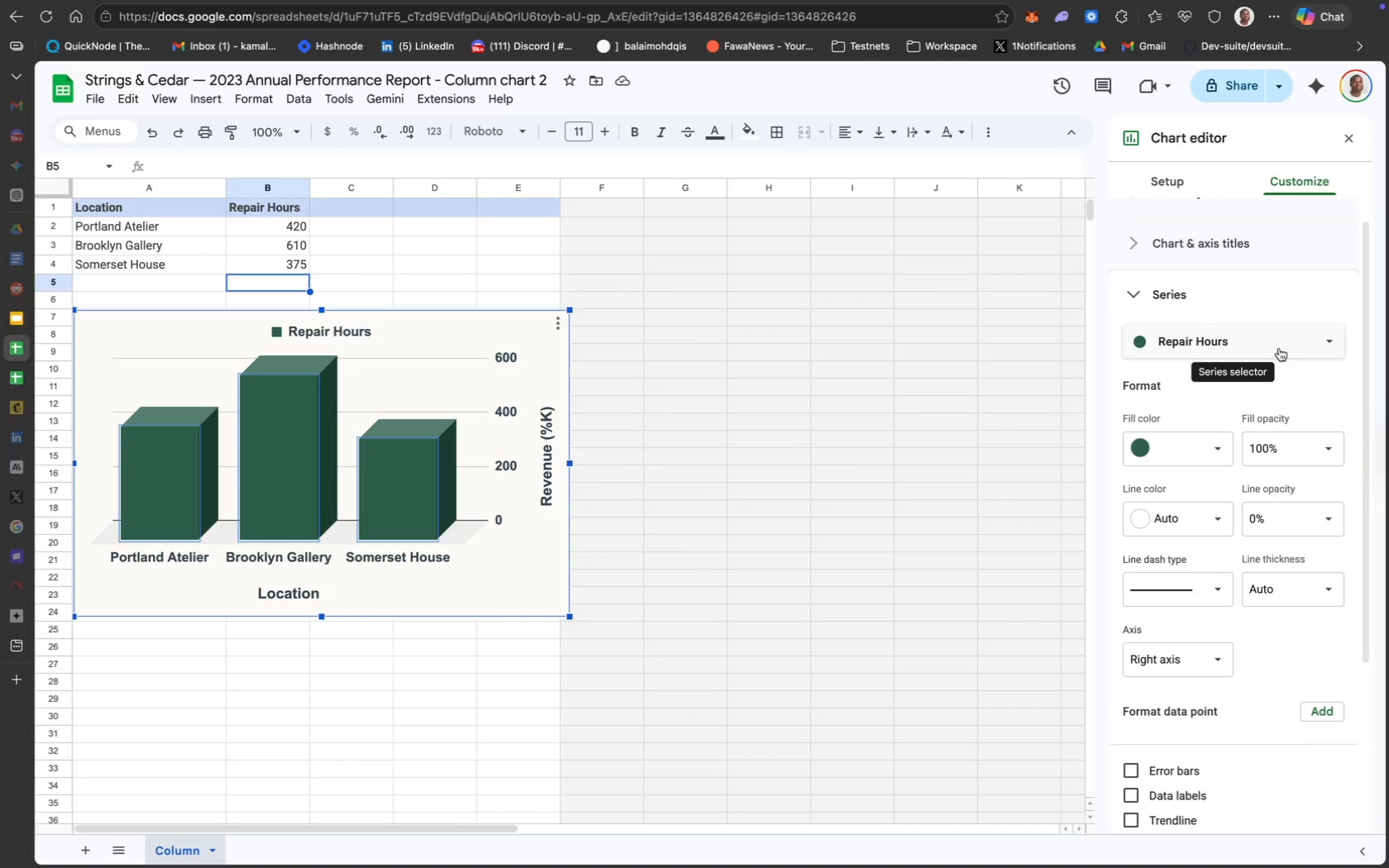 
left_click([1294, 341])
 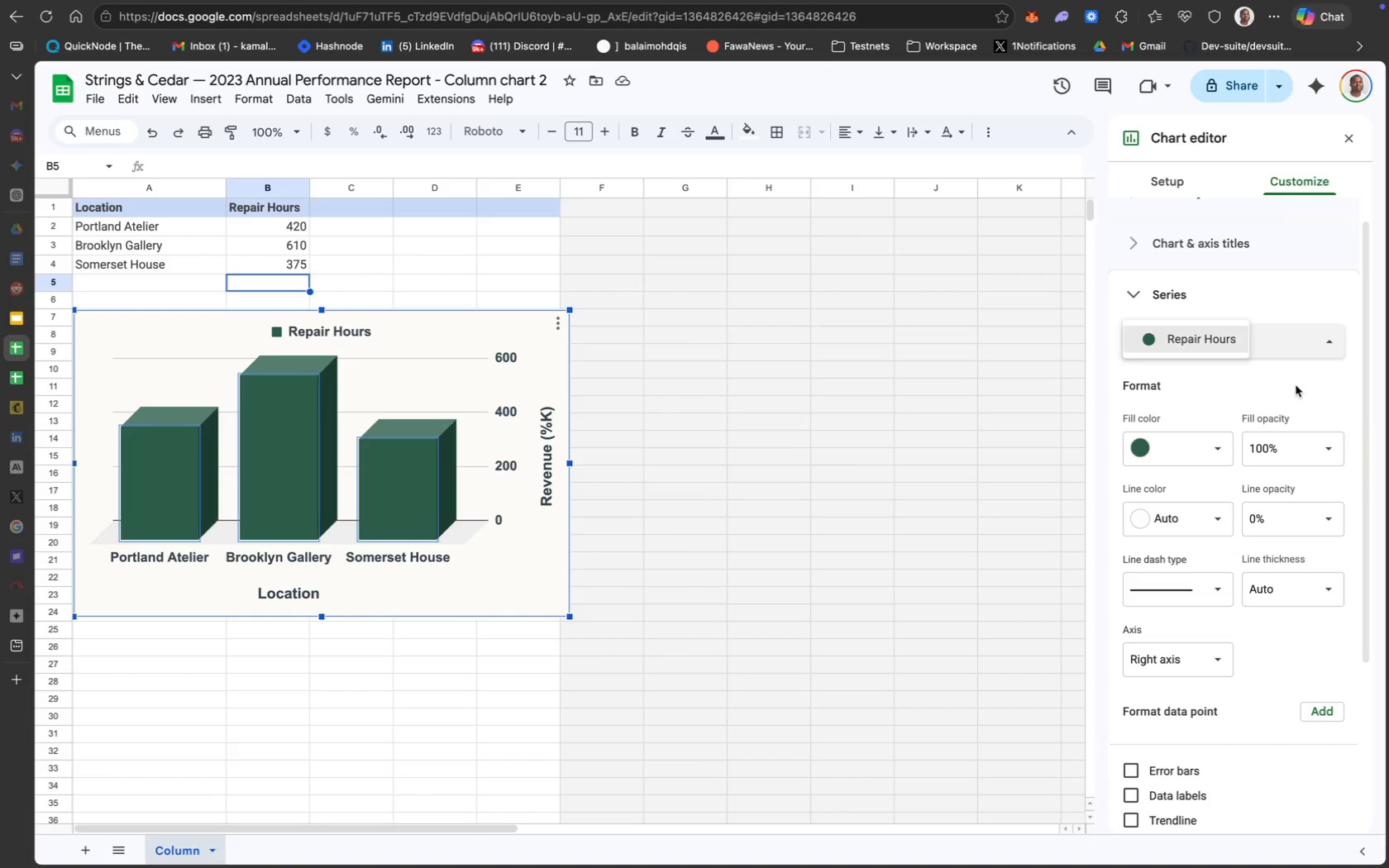 
left_click([1288, 393])
 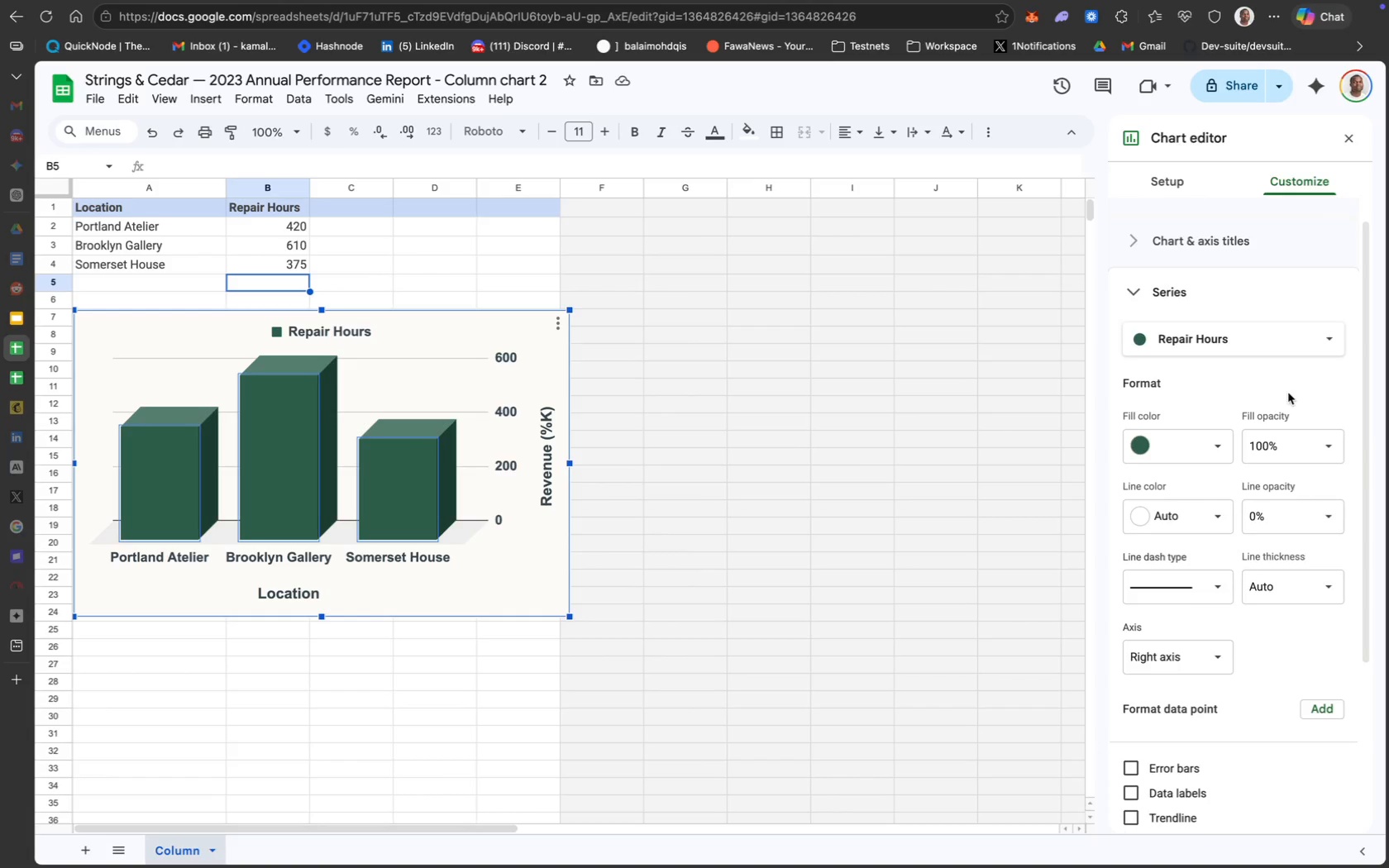 
scroll: coordinate [1213, 644], scroll_direction: down, amount: 18.0
 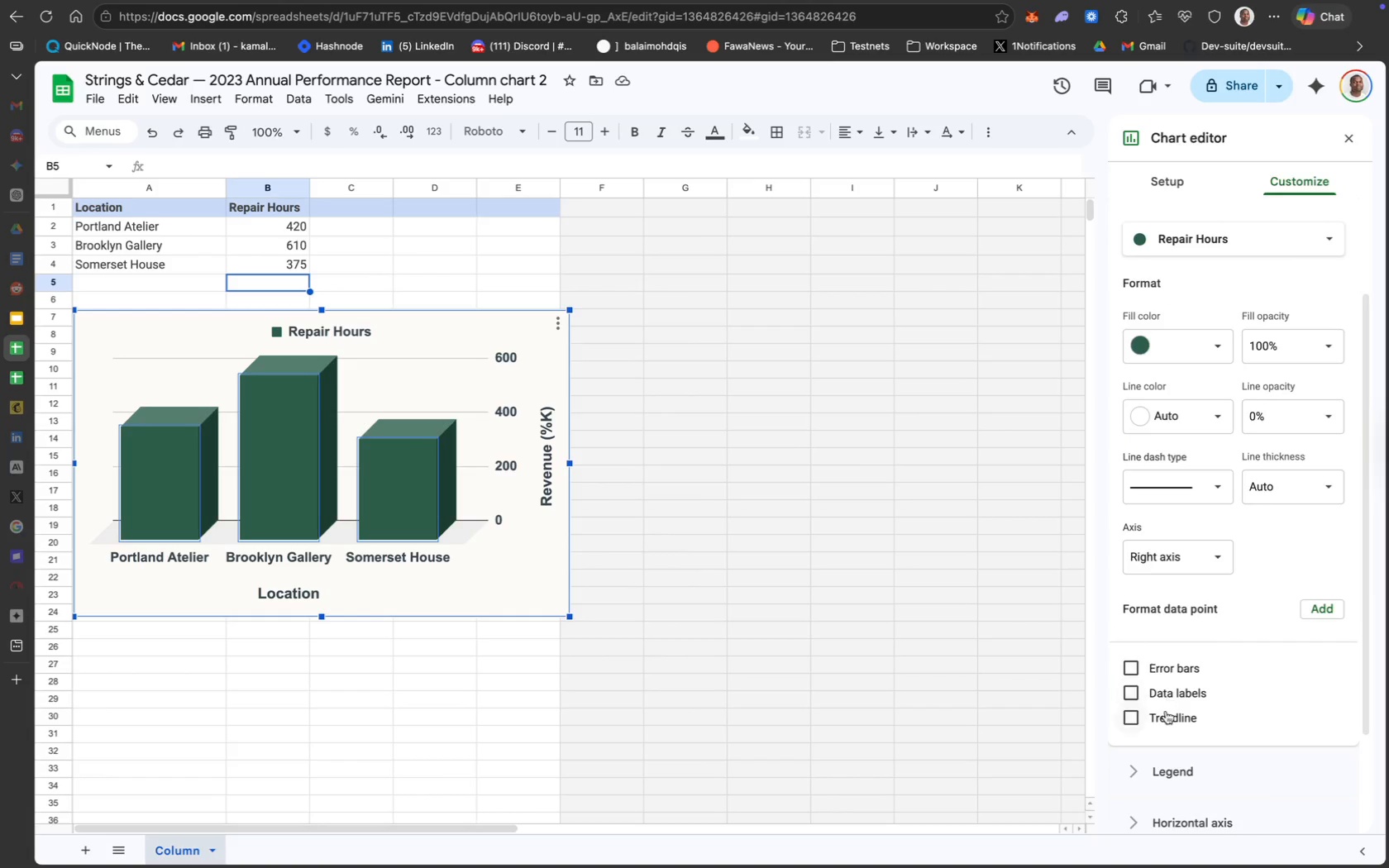 
left_click([1121, 686])
 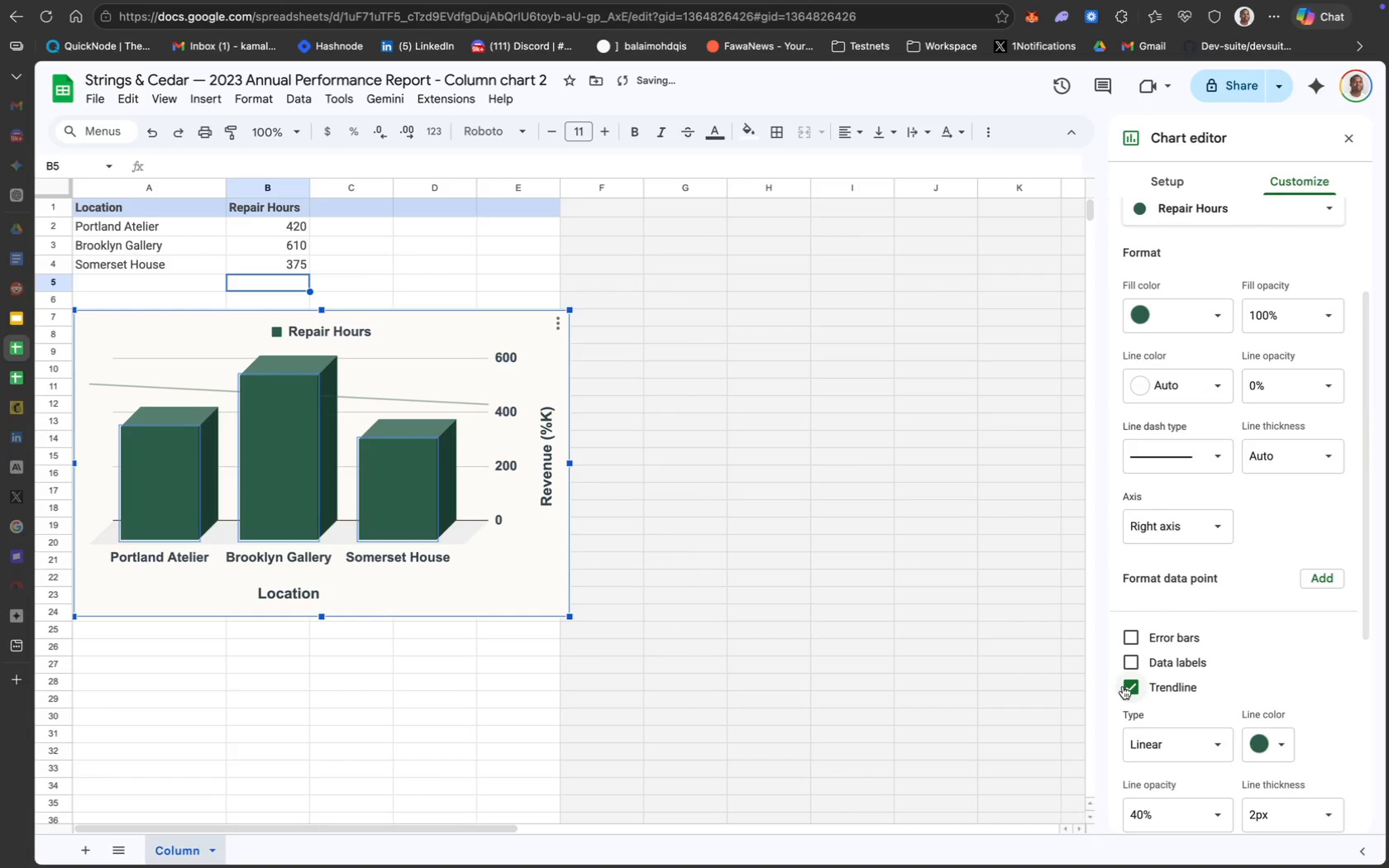 
scroll: coordinate [1166, 711], scroll_direction: down, amount: 8.0
 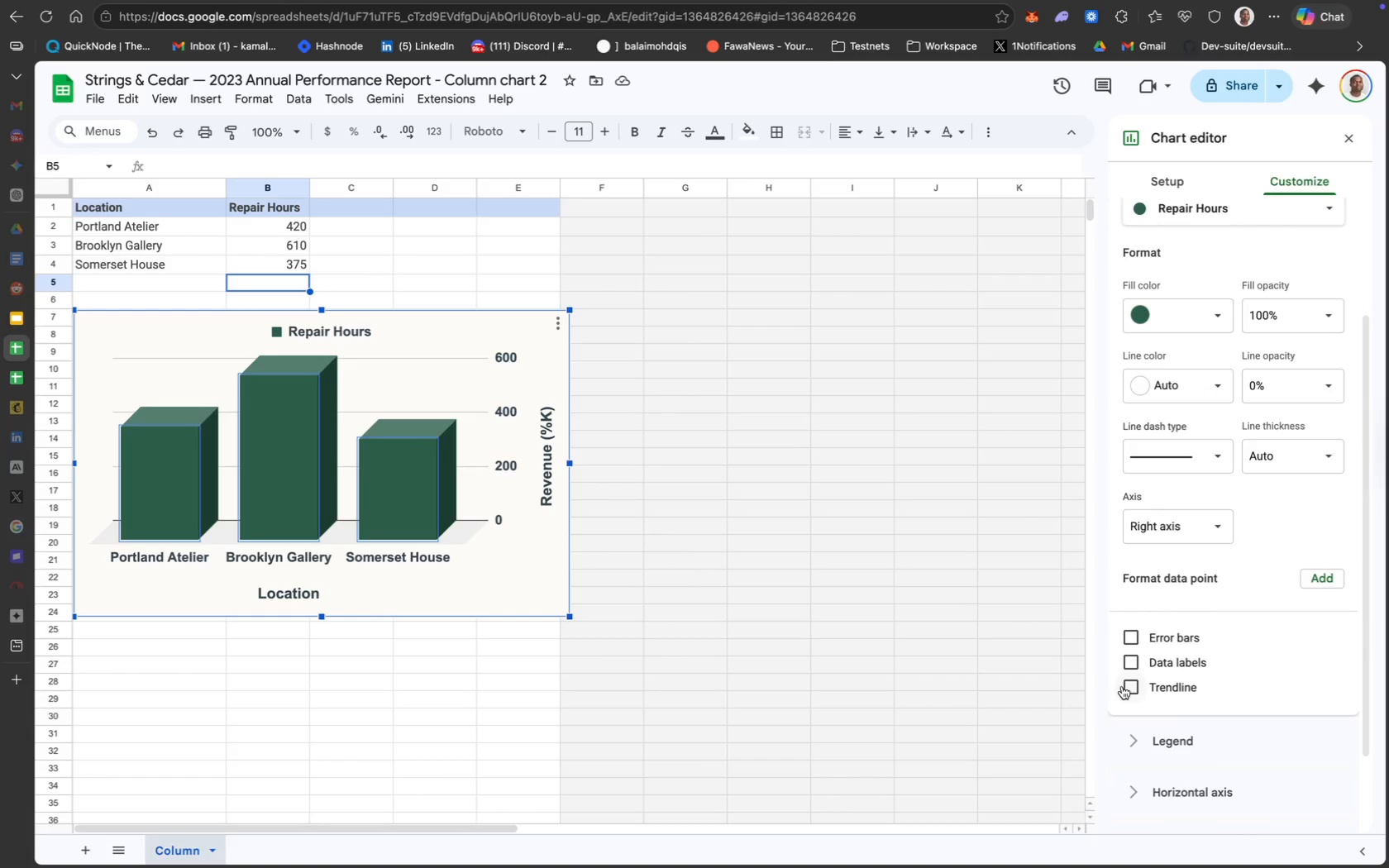 
left_click([1123, 686])
 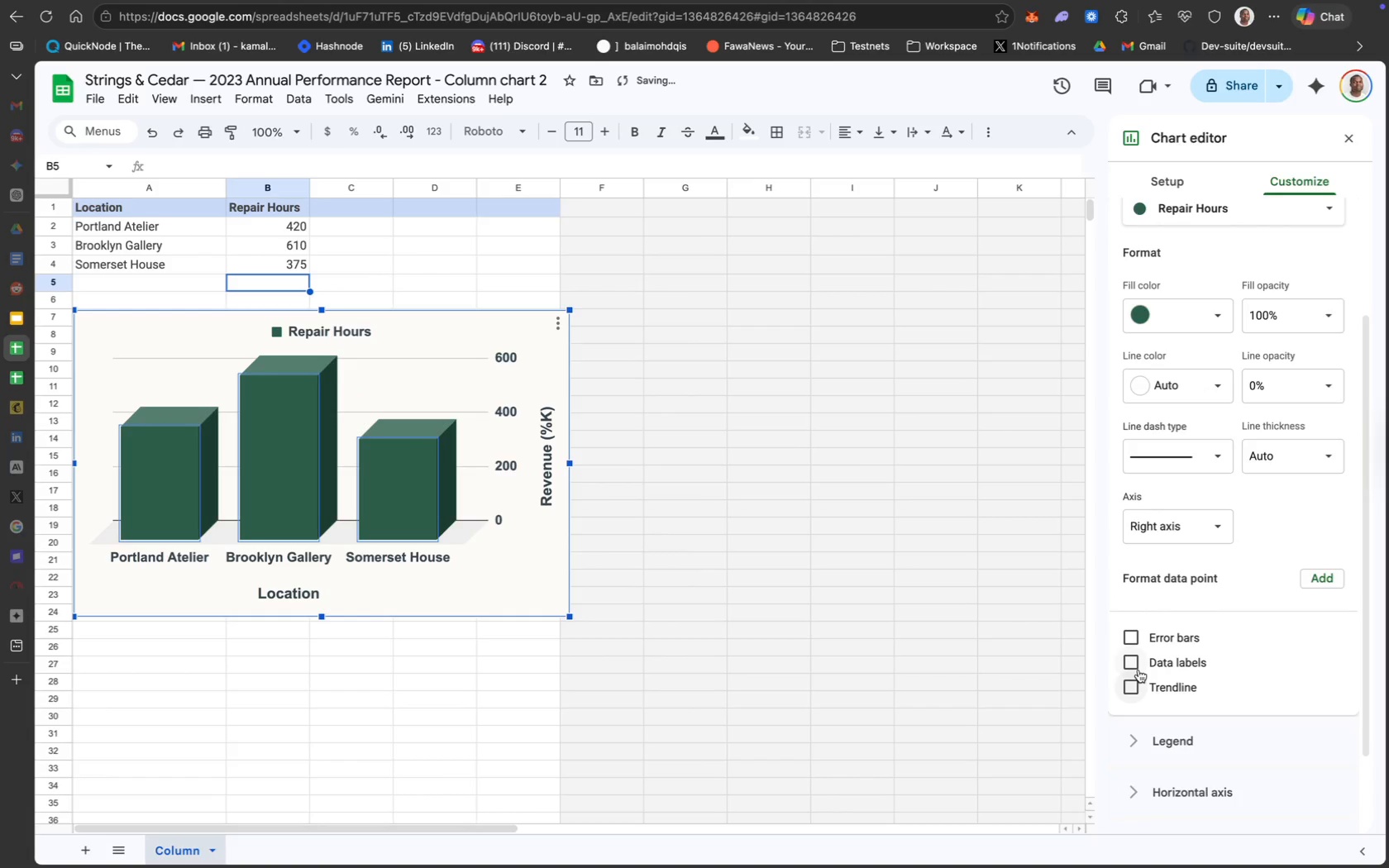 
left_click([1141, 665])
 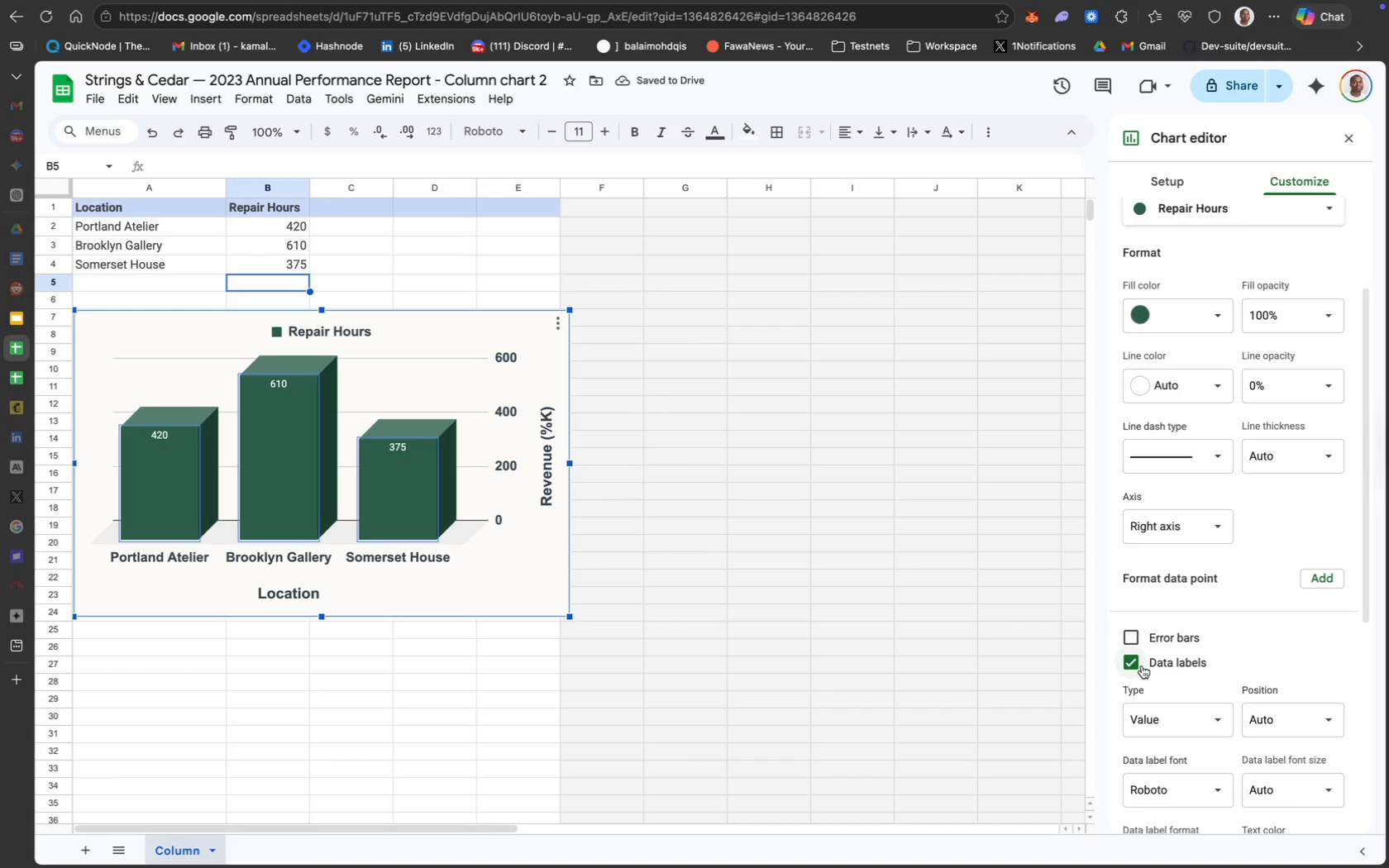 
wait(5.16)
 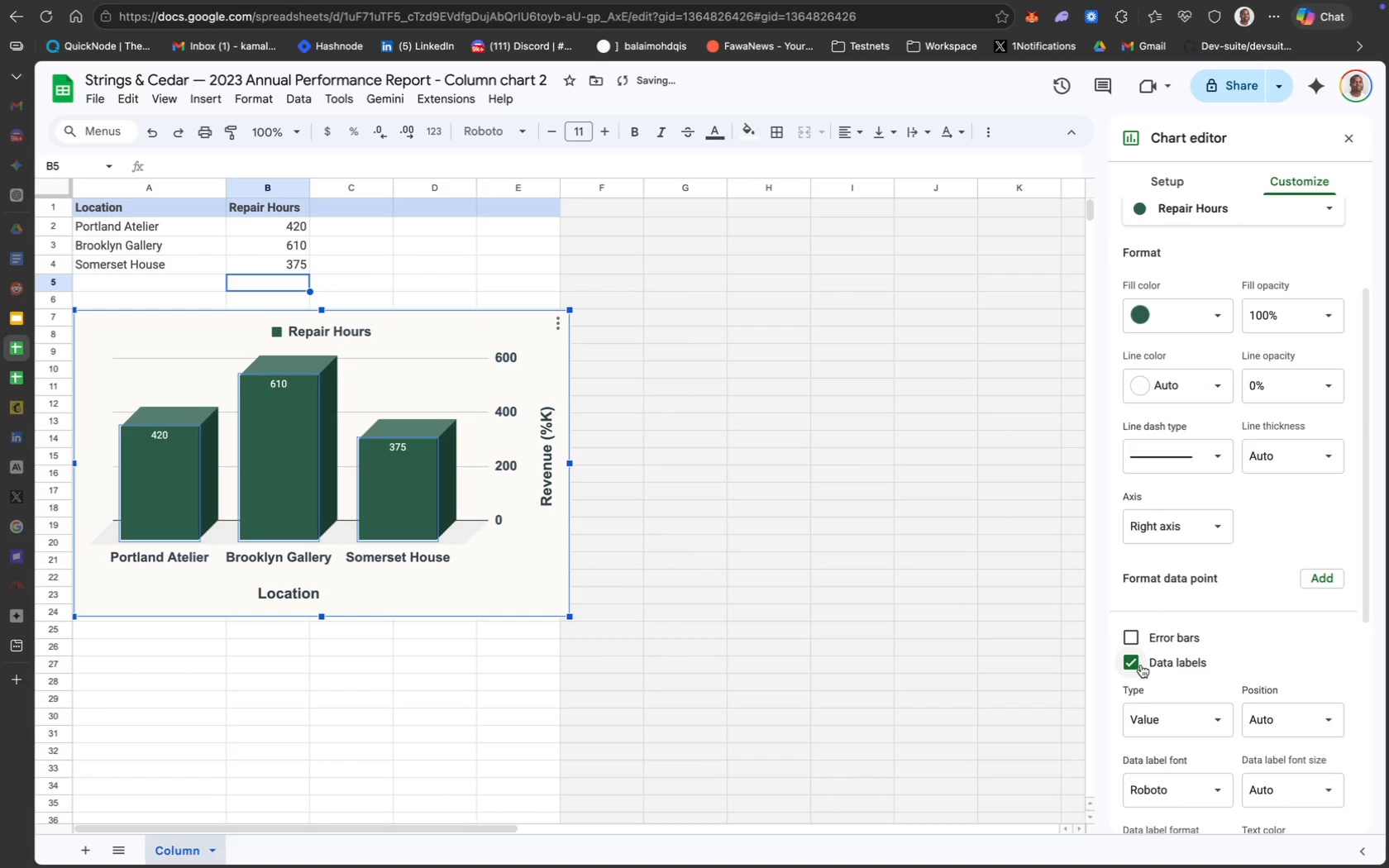 
scroll: coordinate [1203, 692], scroll_direction: down, amount: 6.0
 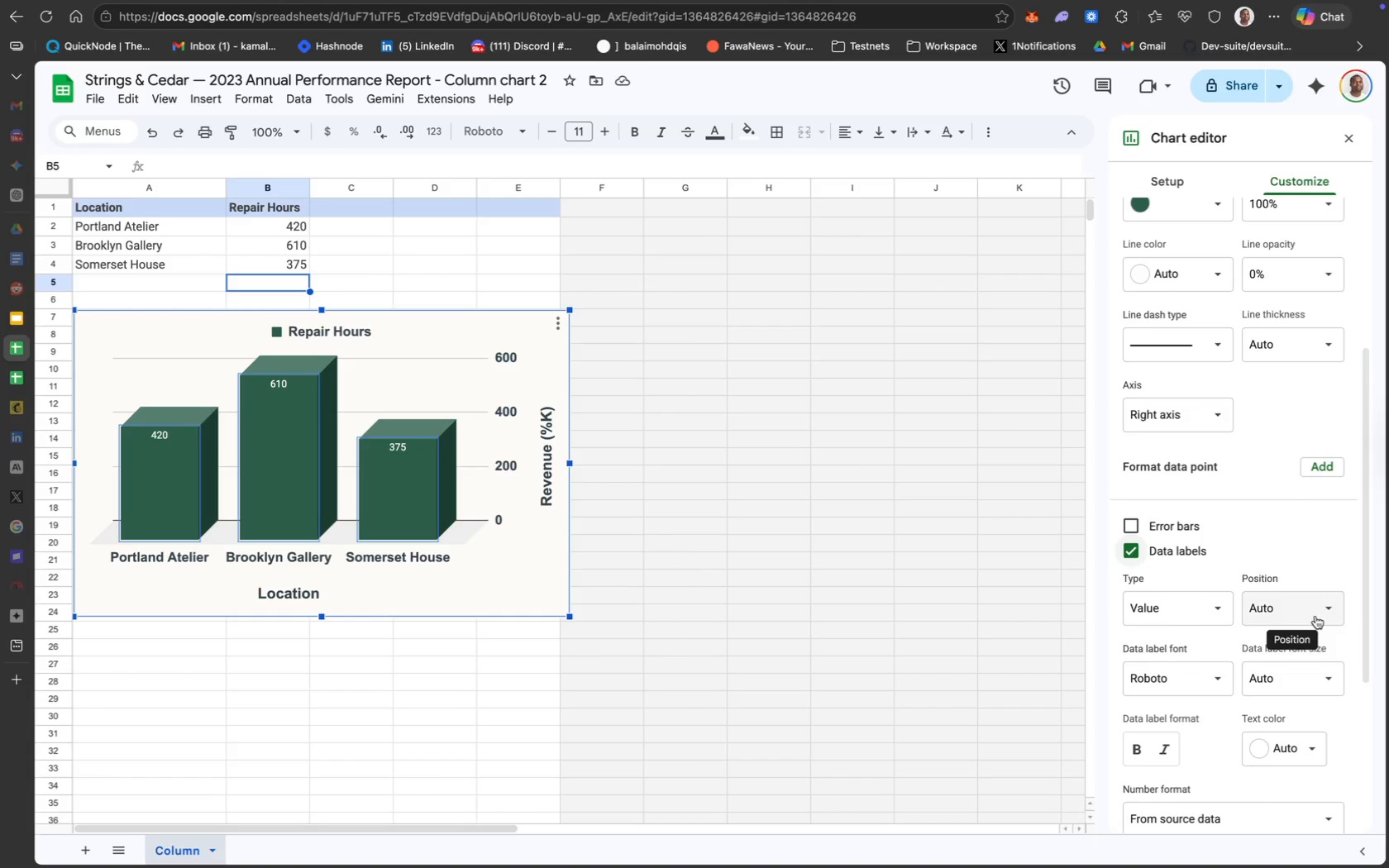 
left_click([1296, 742])
 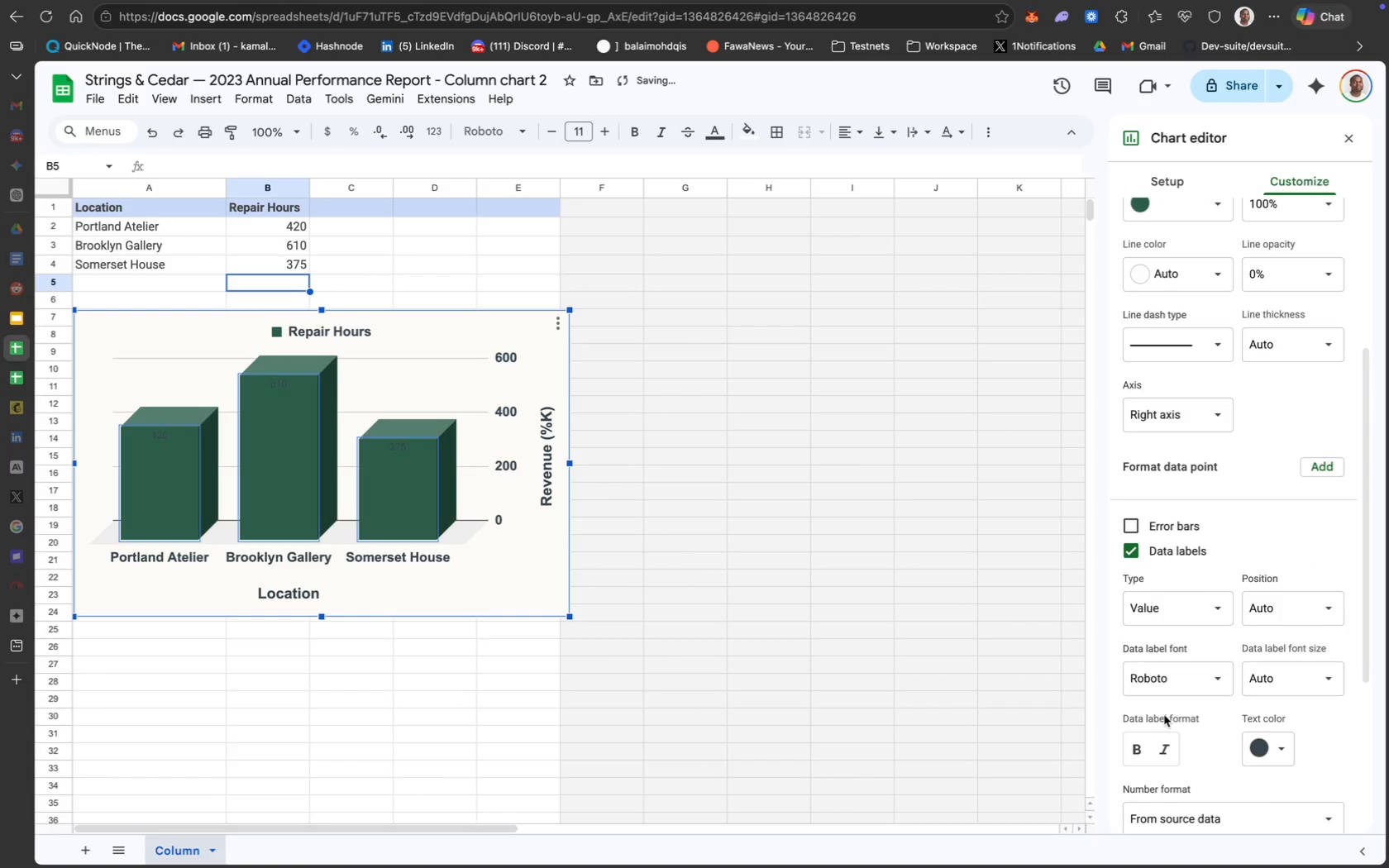 
left_click([1272, 742])
 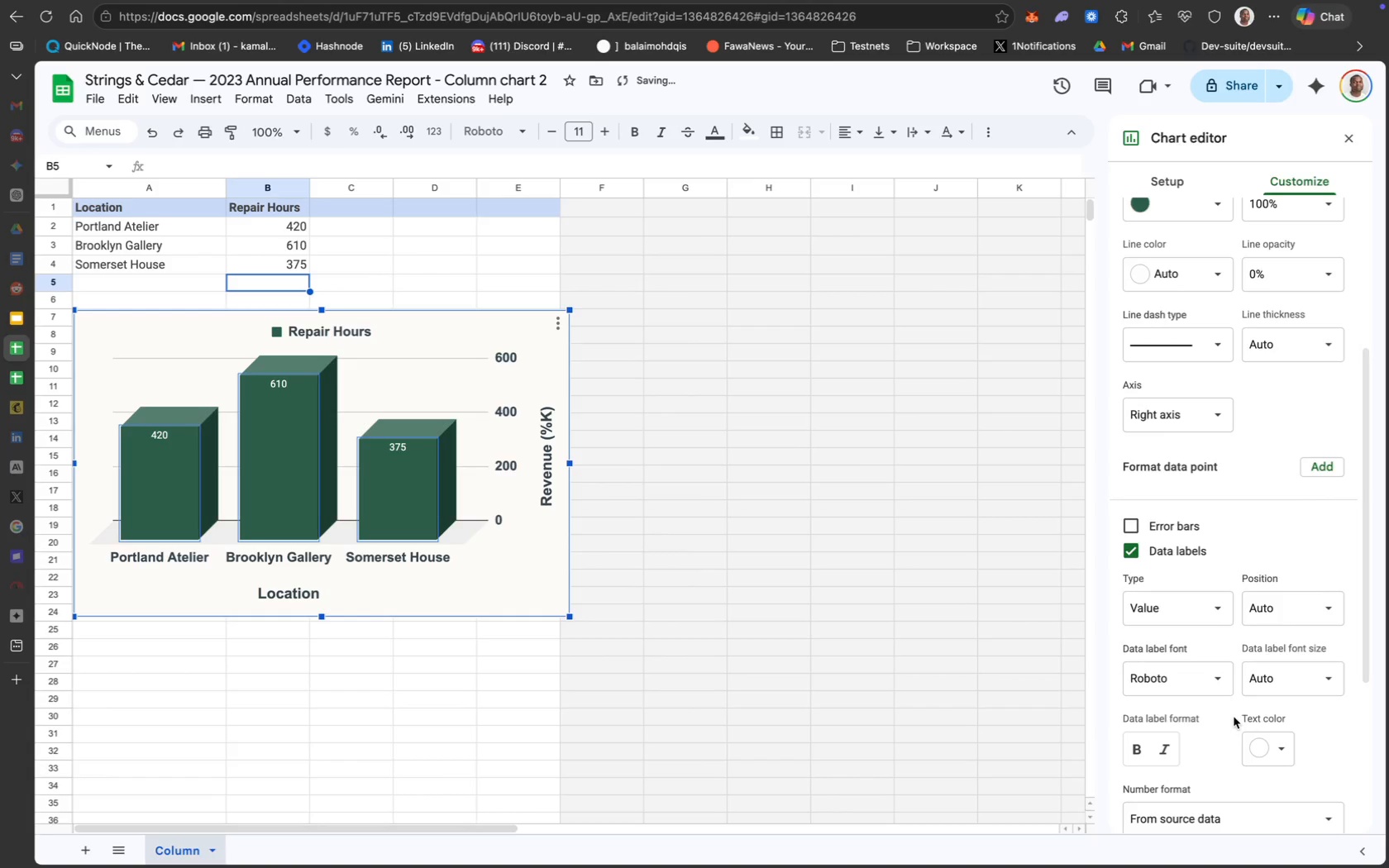 
left_click([1139, 745])
 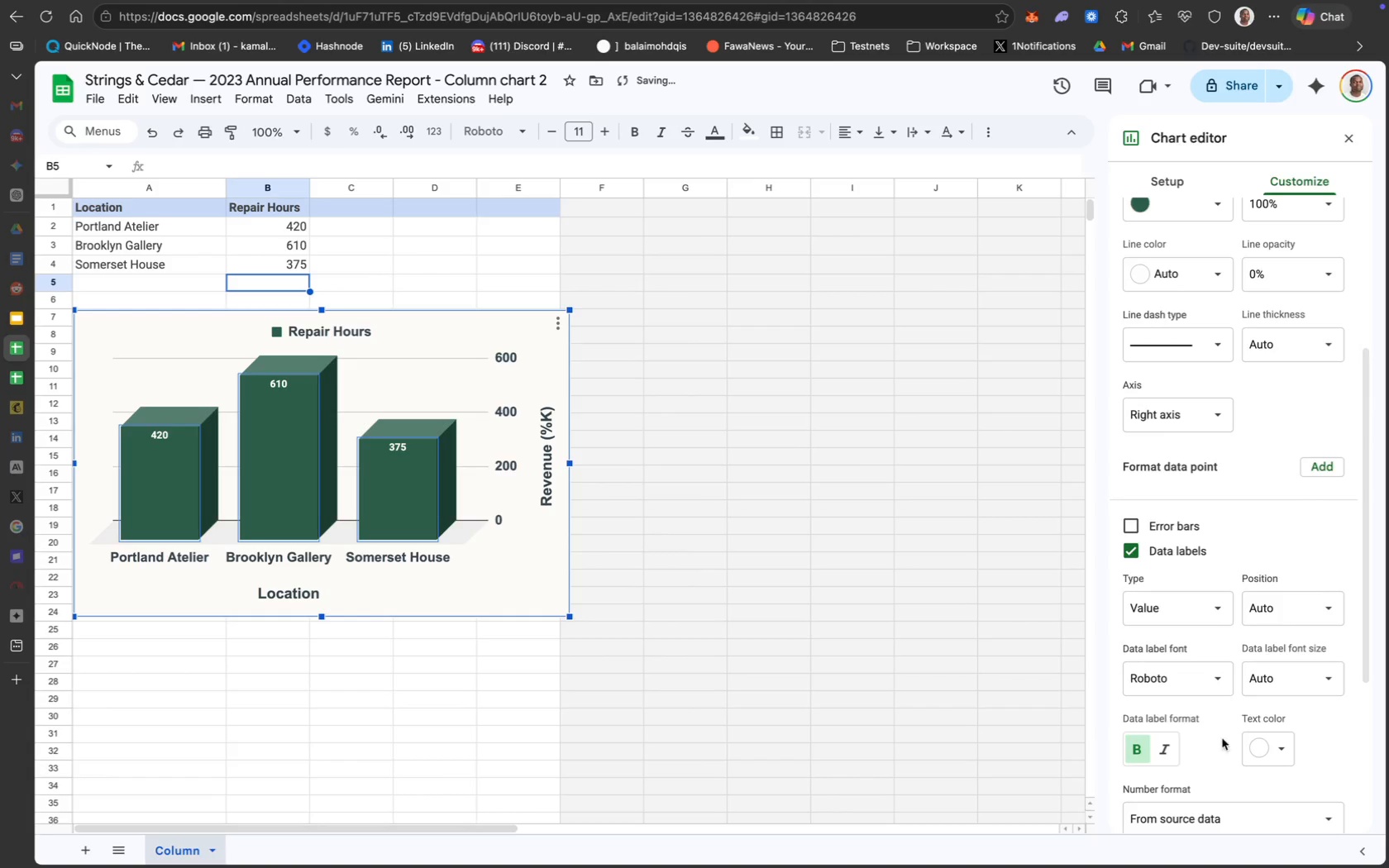 
left_click([1306, 663])
 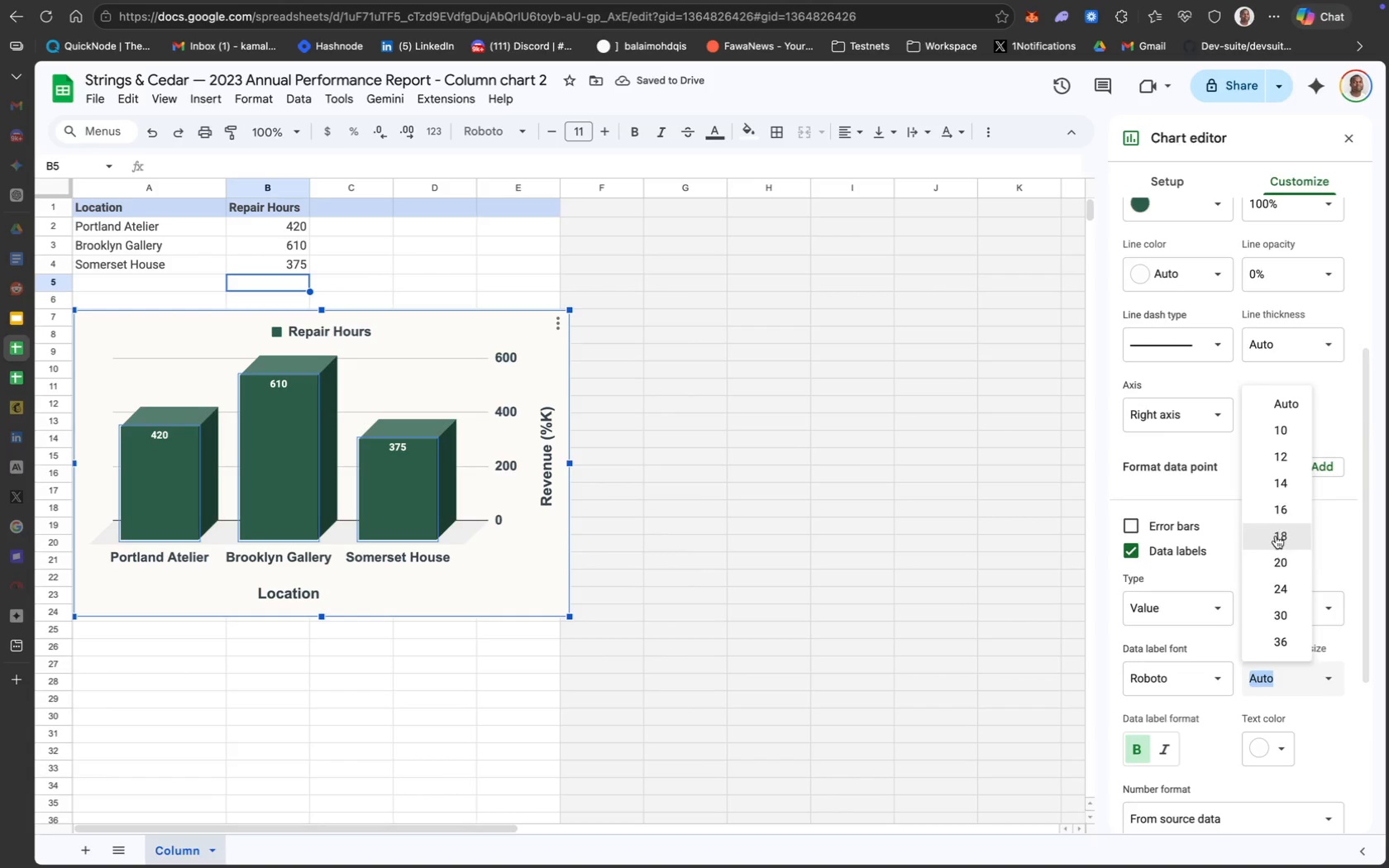 
left_click([1278, 504])
 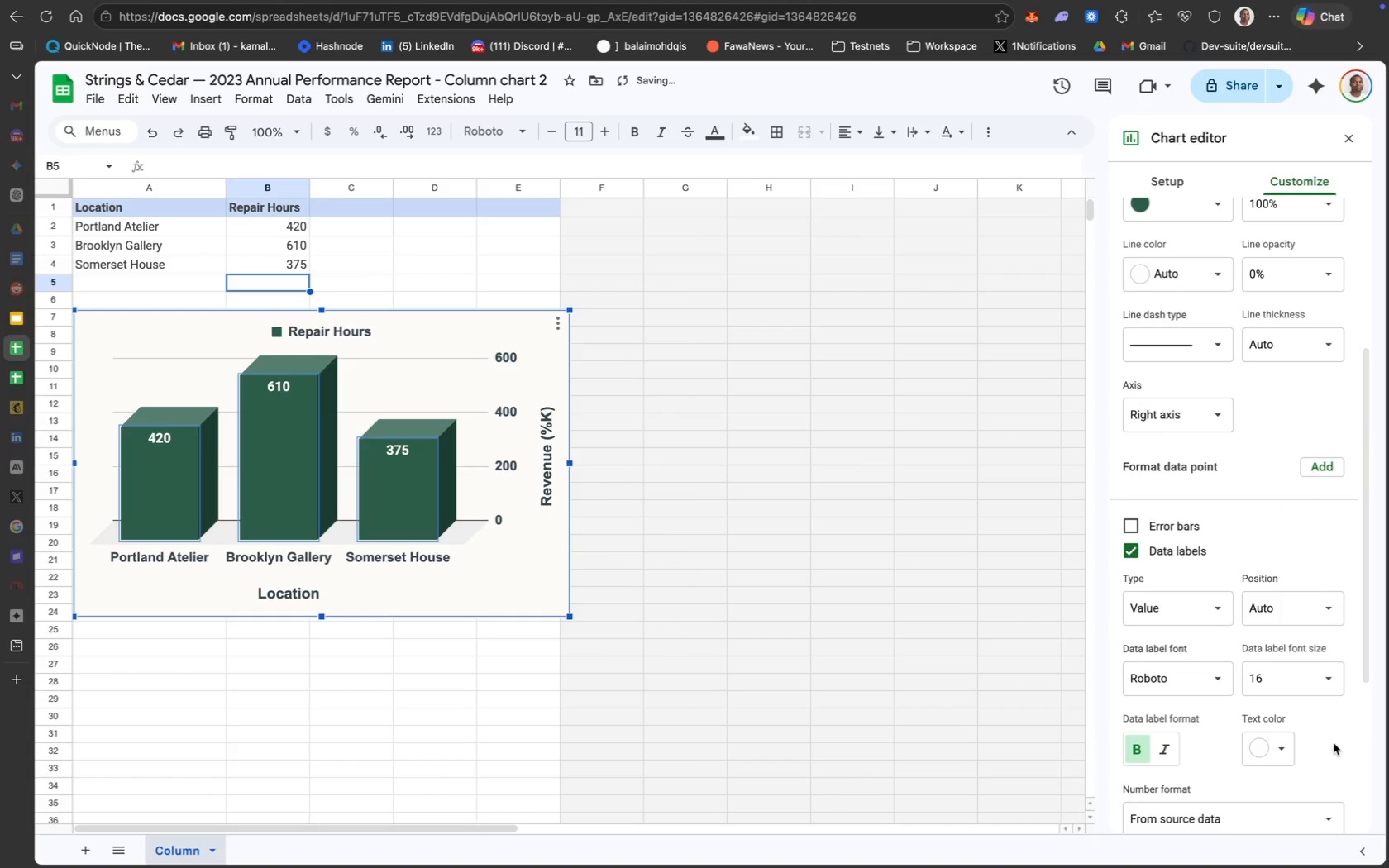 
scroll: coordinate [1239, 652], scroll_direction: down, amount: 48.0
 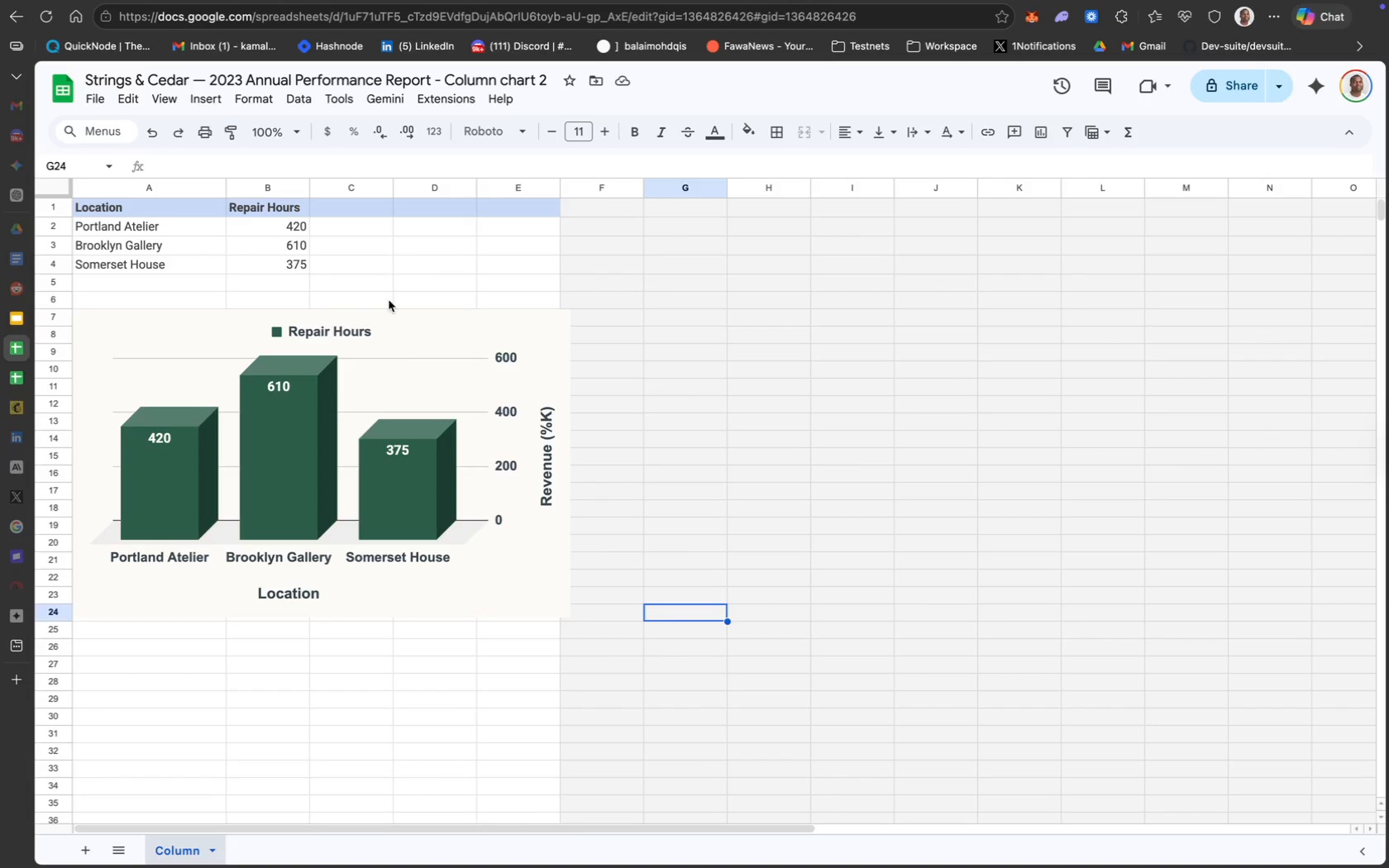 
wait(16.46)
 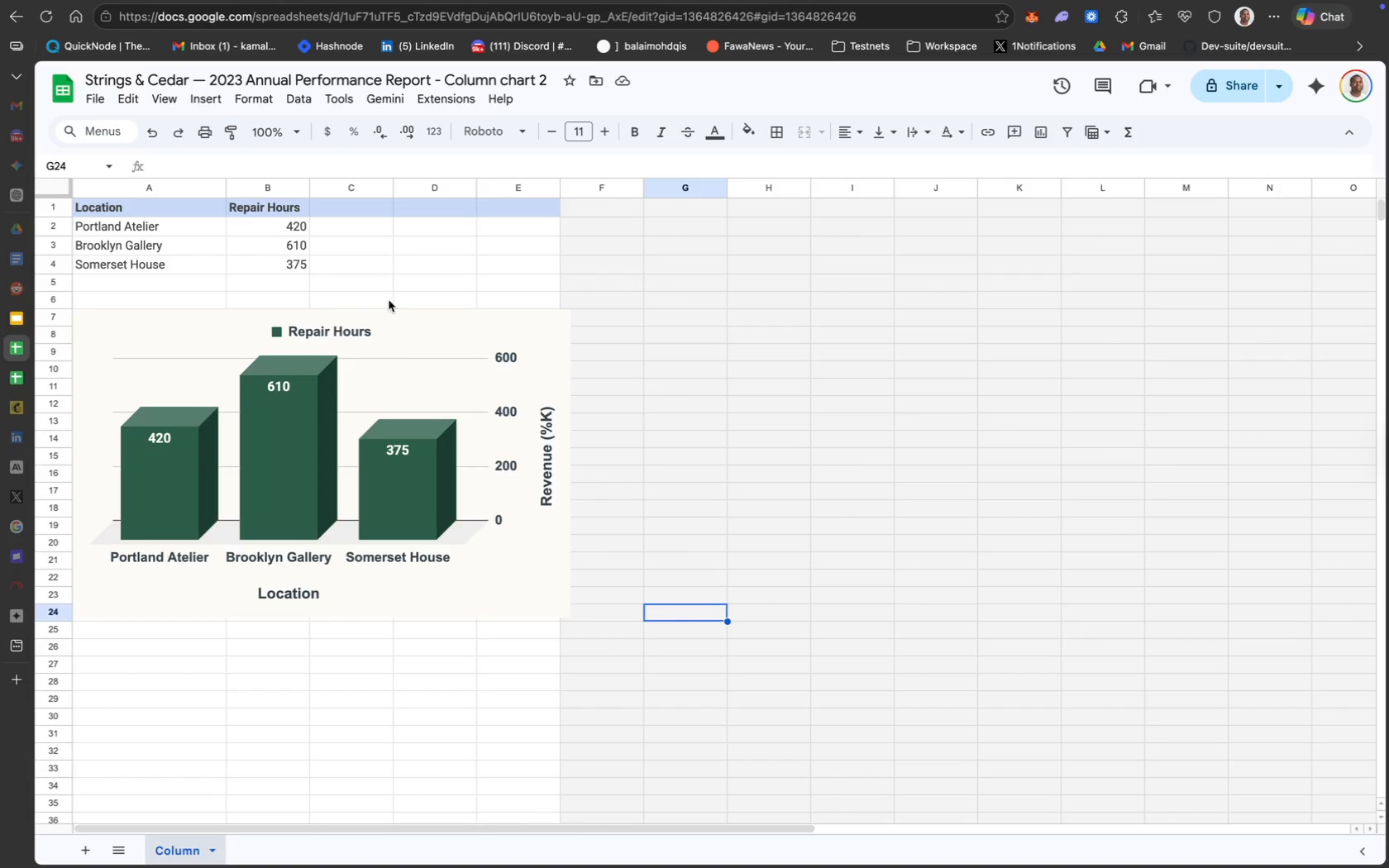 
left_click_drag(start_coordinate=[748, 477], to_coordinate=[795, 470])
 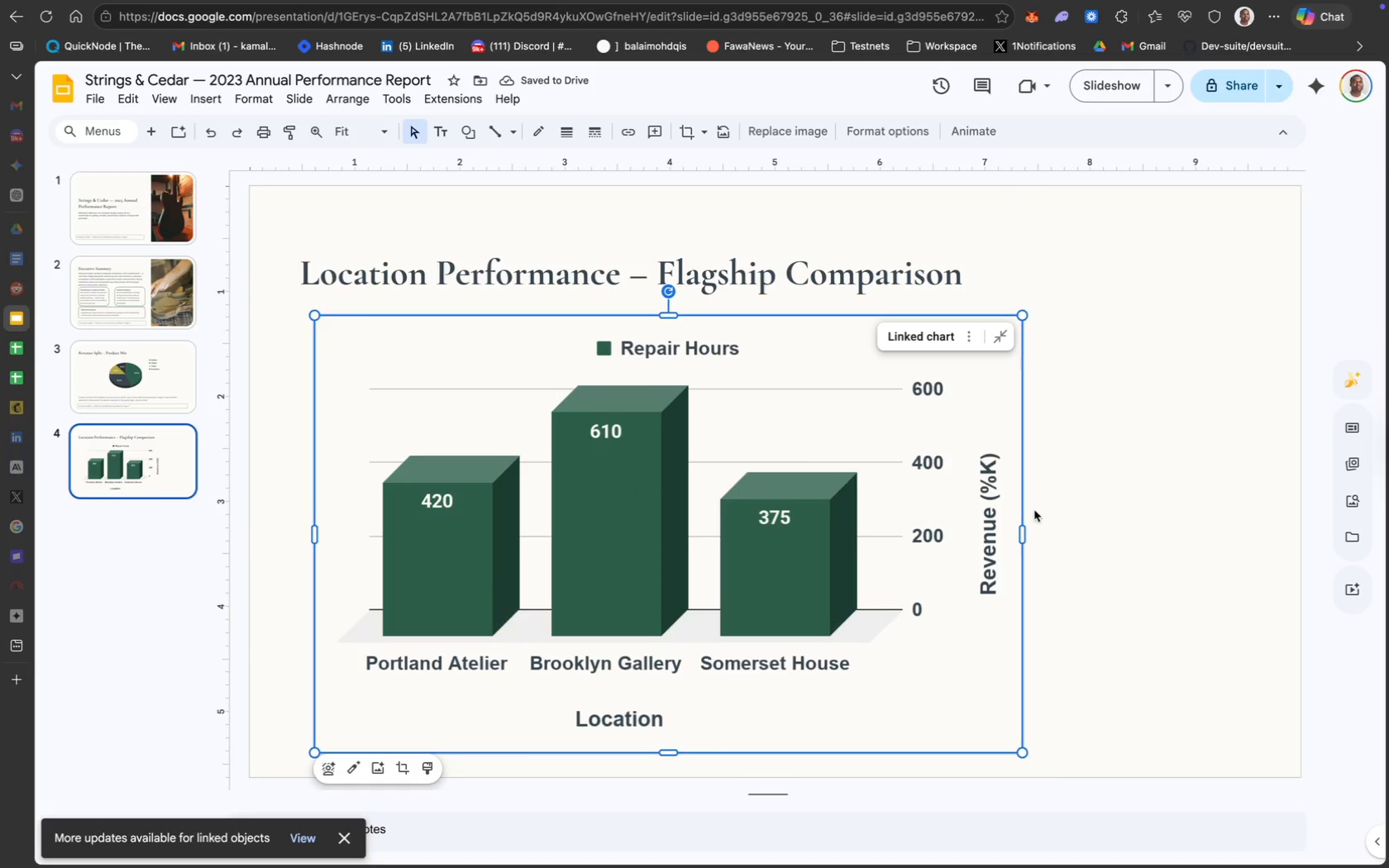 
left_click_drag(start_coordinate=[1021, 532], to_coordinate=[898, 532])
 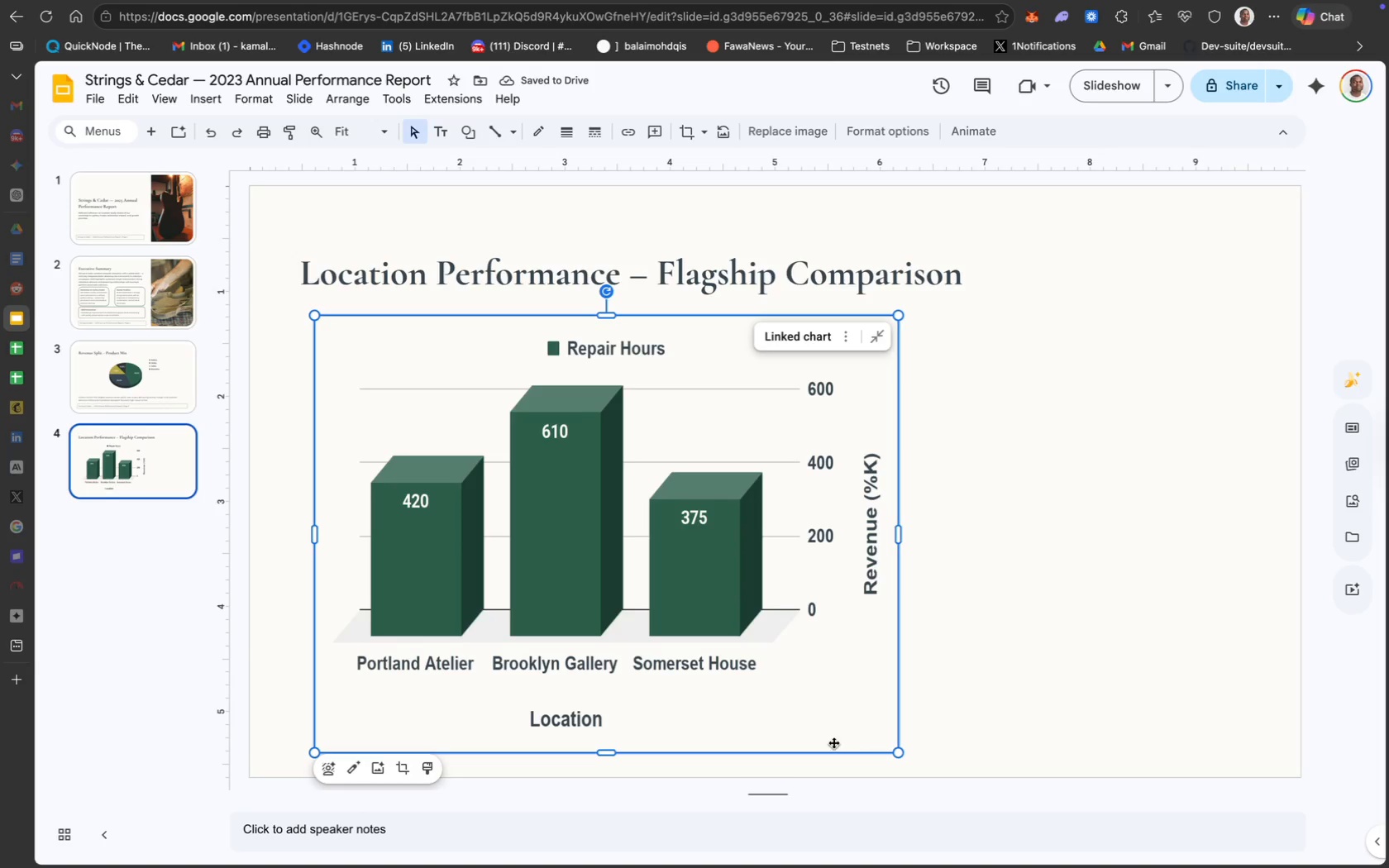 
left_click_drag(start_coordinate=[896, 751], to_coordinate=[808, 622])
 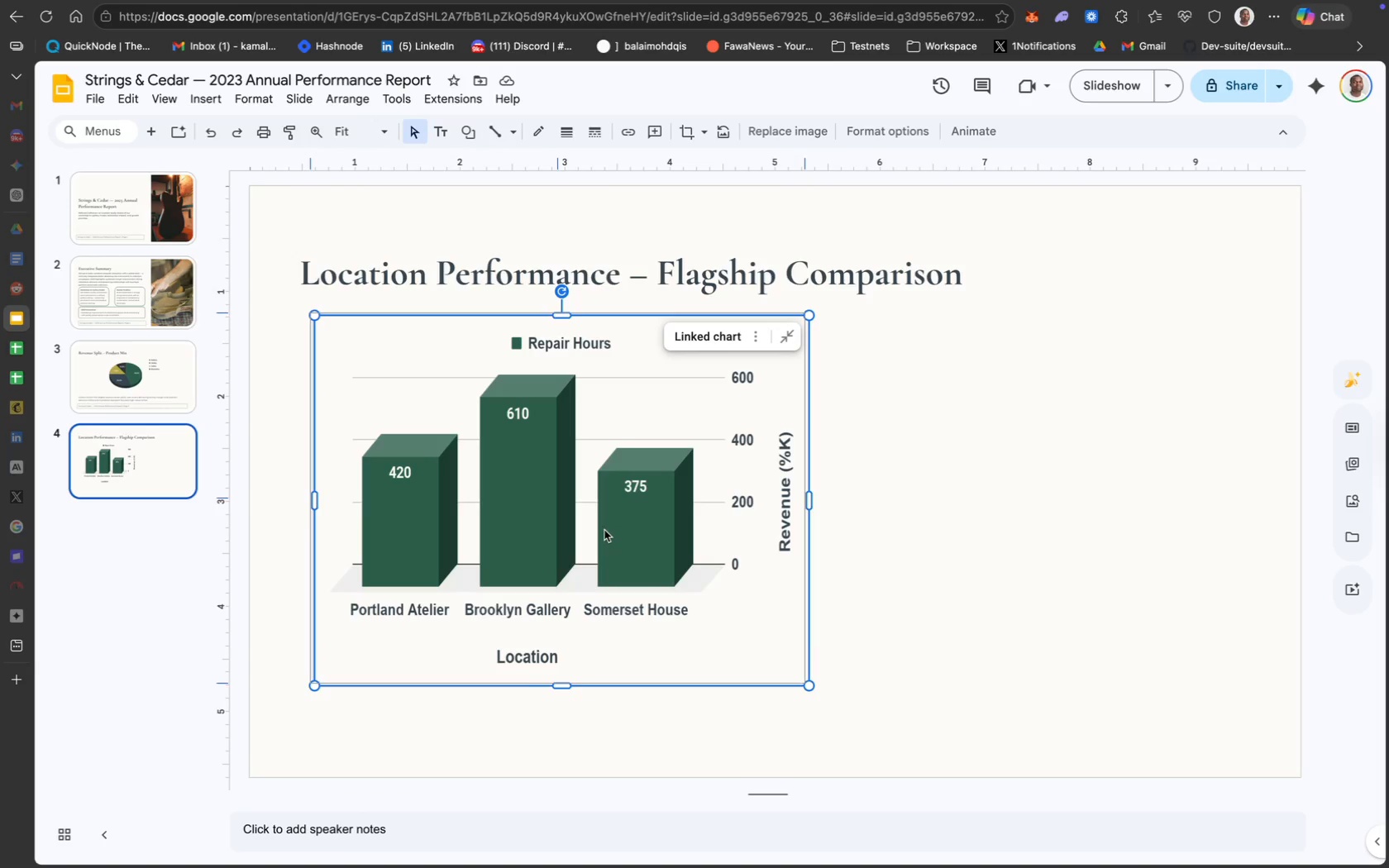 
wait(7.69)
 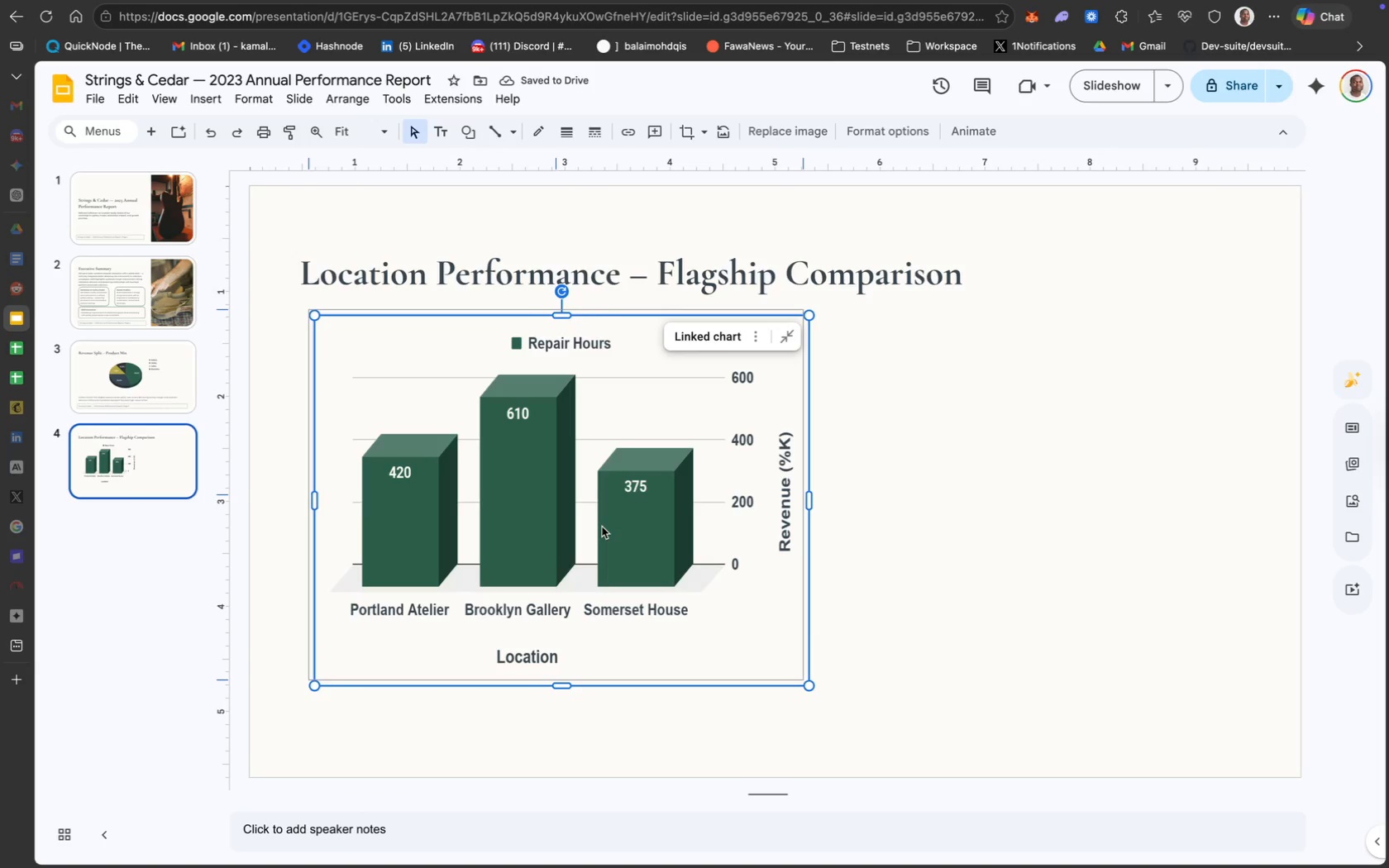 
left_click([804, 502])
 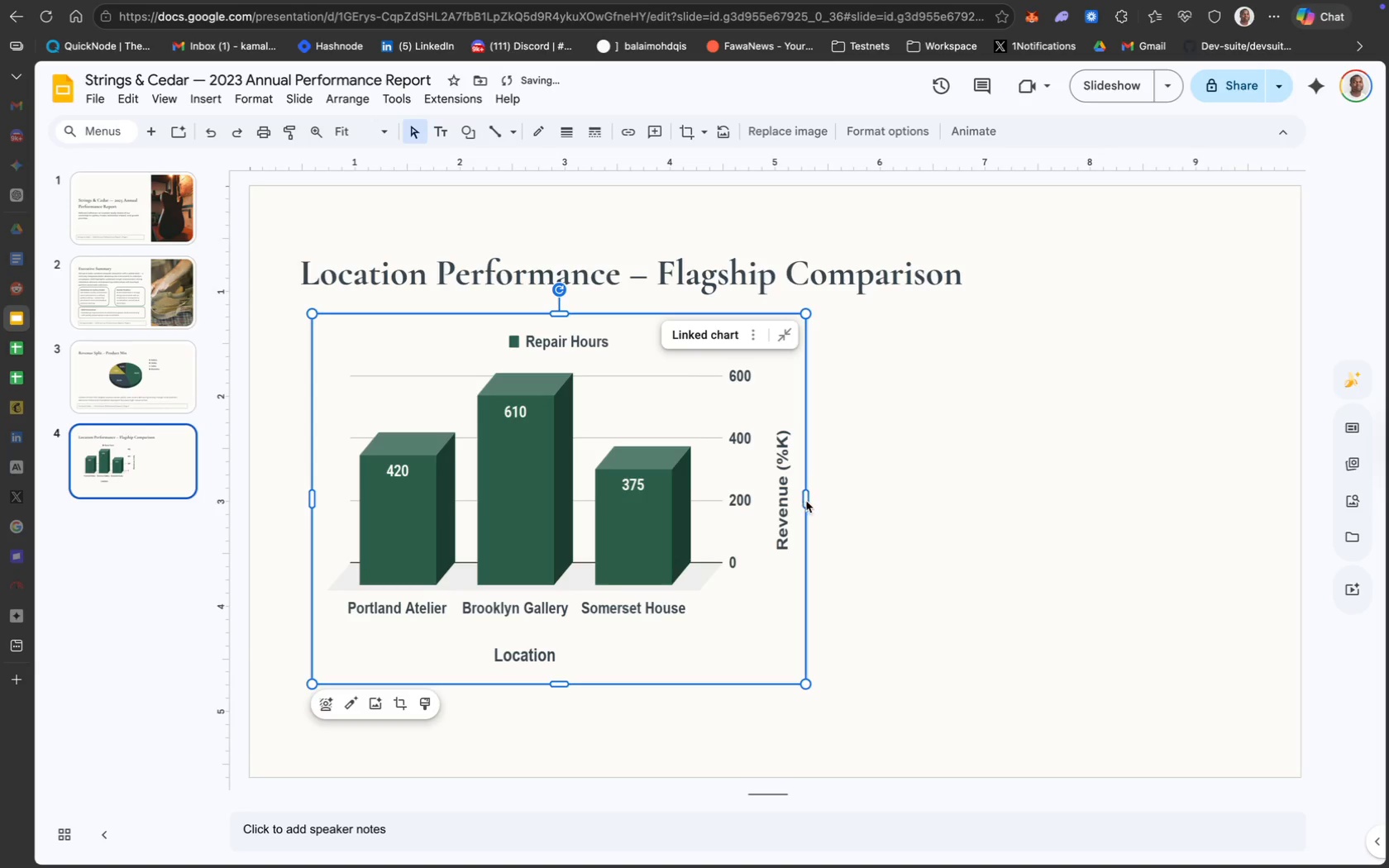 
left_click_drag(start_coordinate=[806, 500], to_coordinate=[827, 499])
 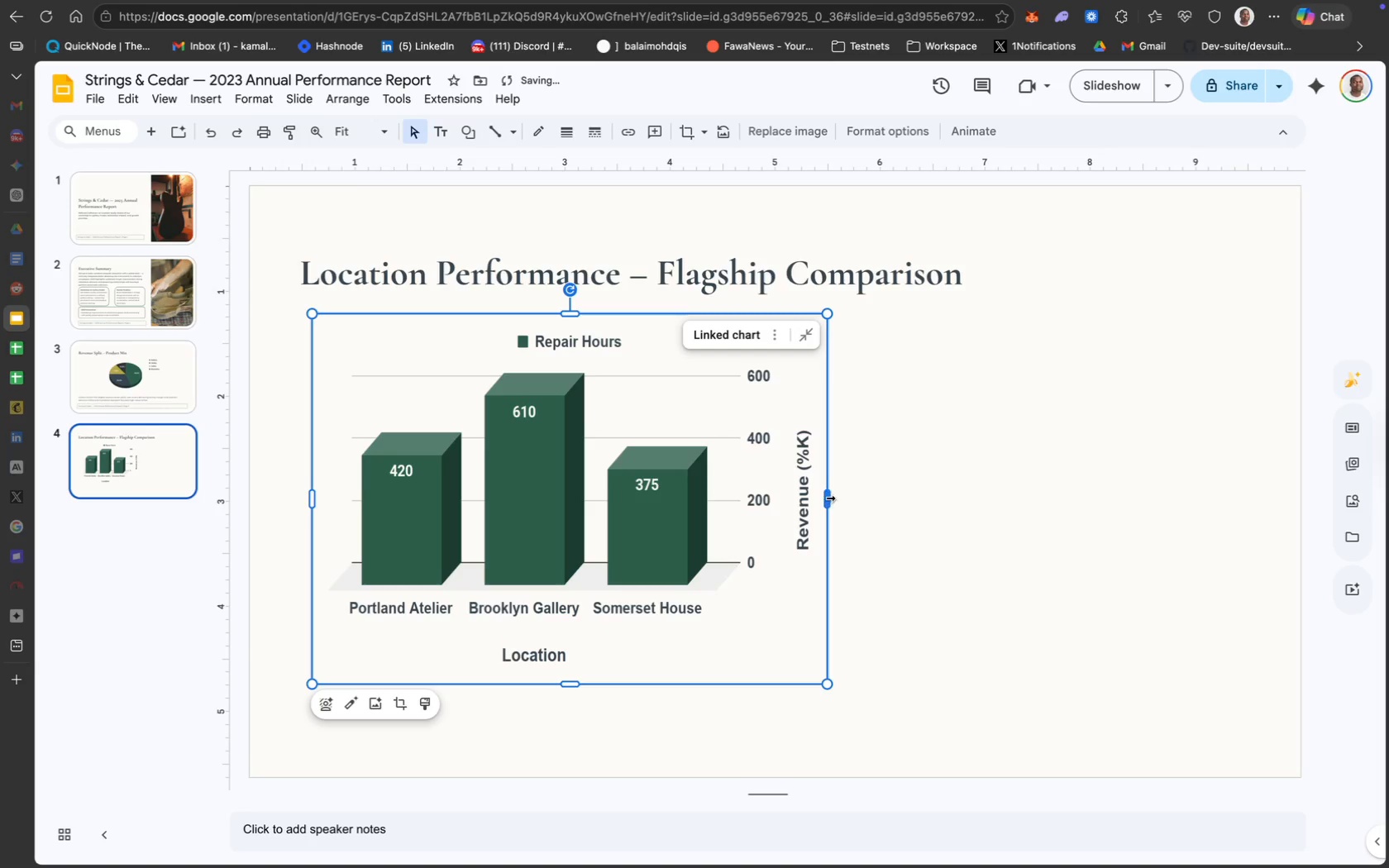 
left_click_drag(start_coordinate=[827, 498], to_coordinate=[876, 500])
 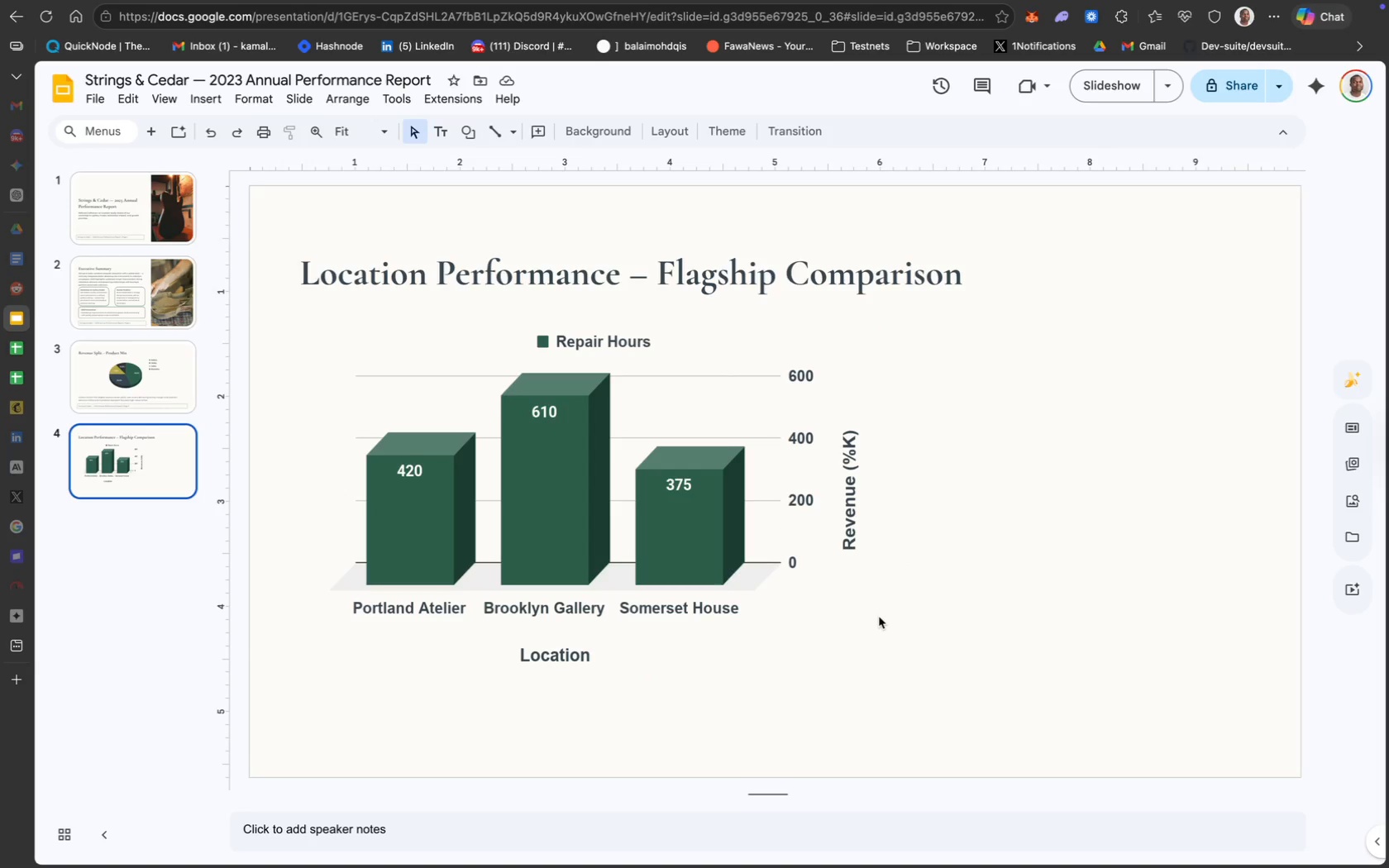 
wait(7.36)
 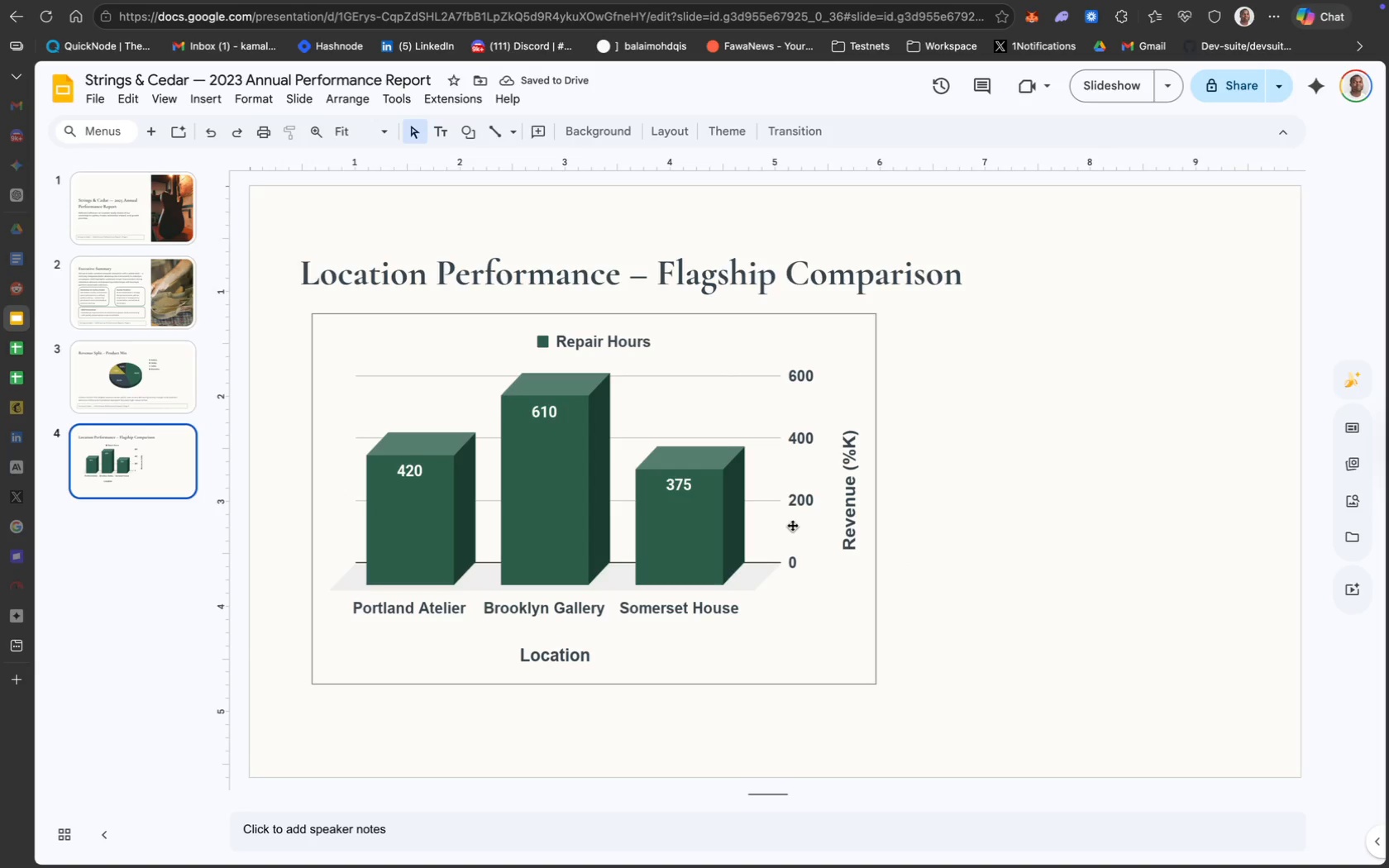 
left_click([832, 462])
 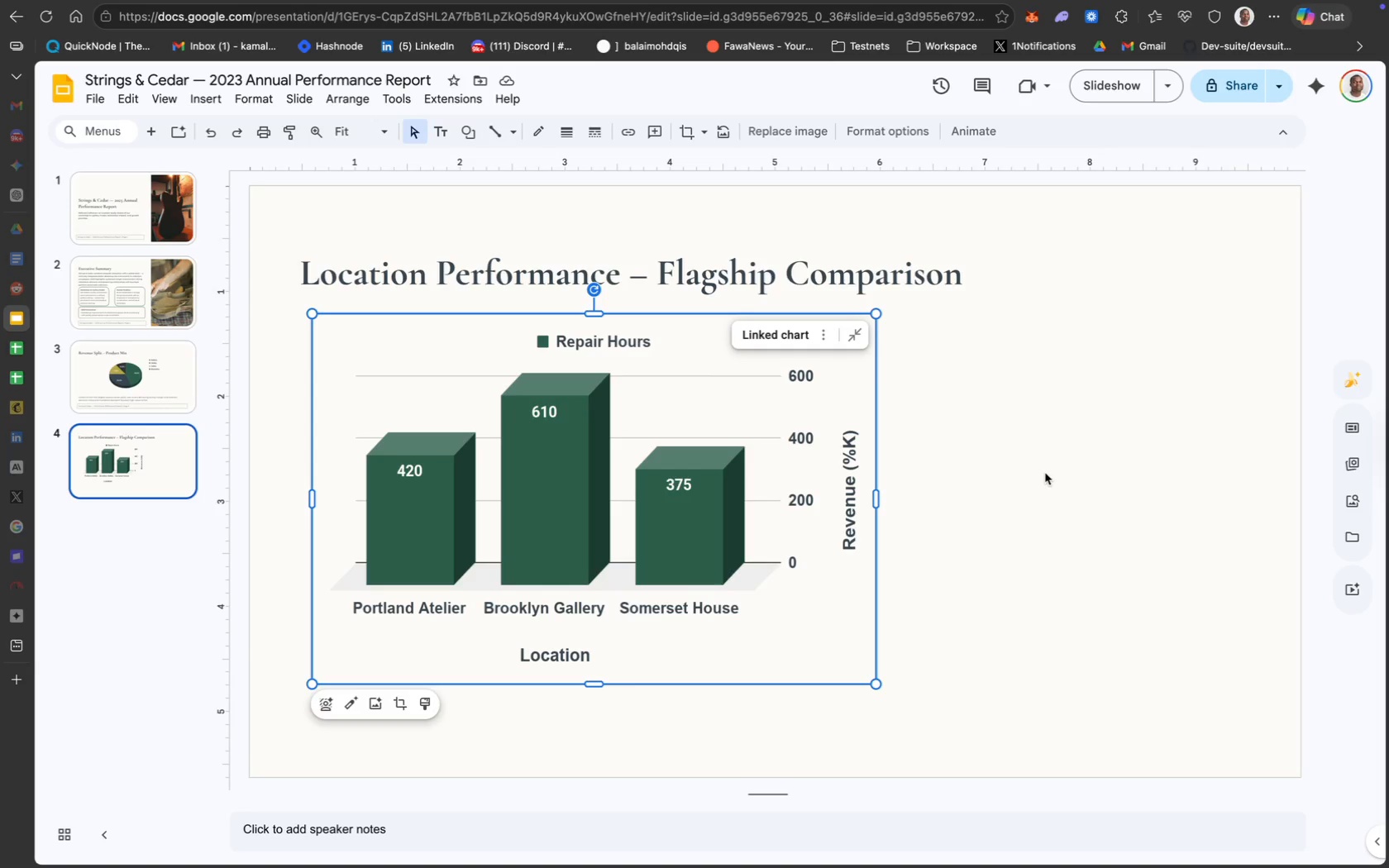 
left_click([816, 477])
 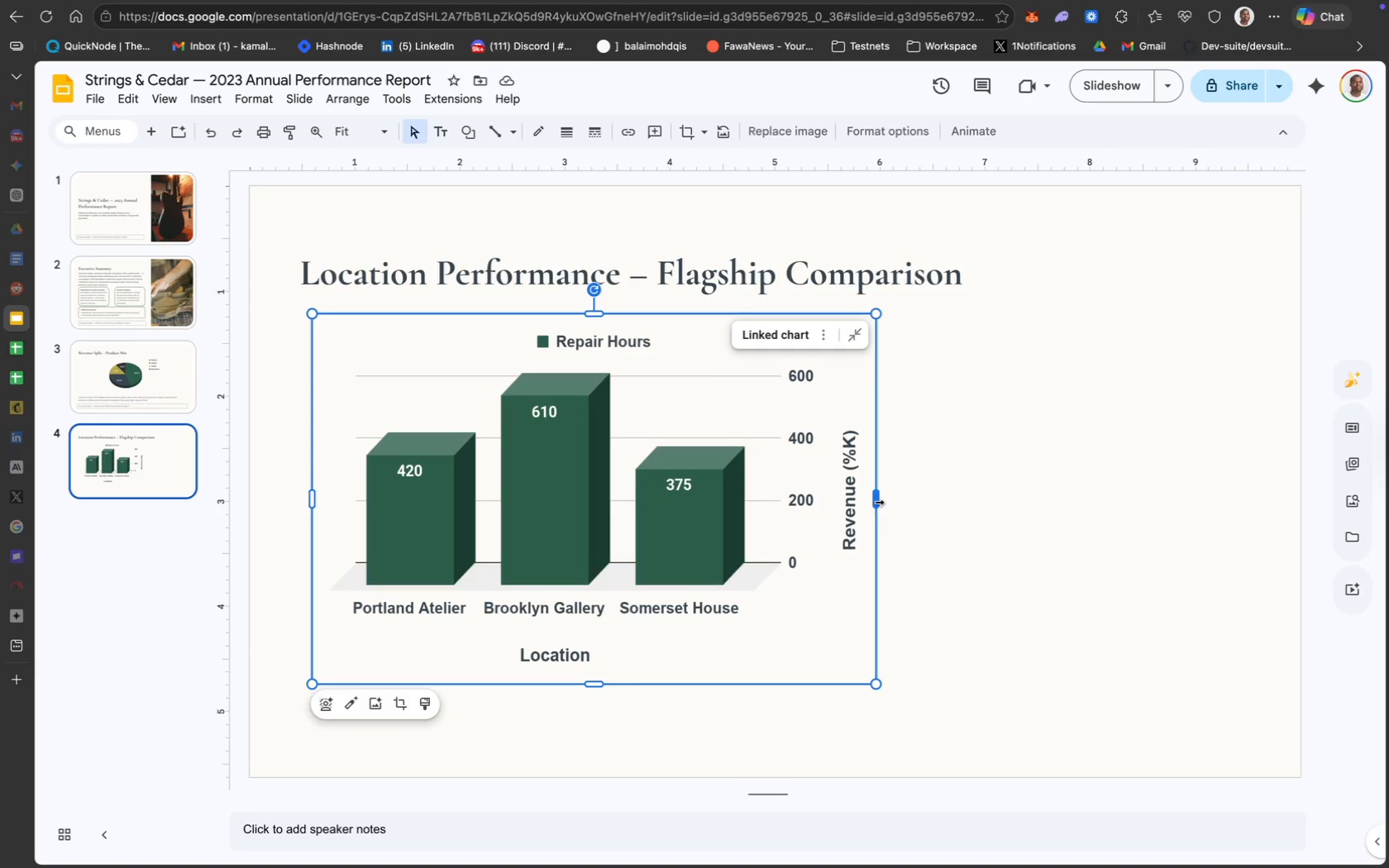 
left_click([876, 502])
 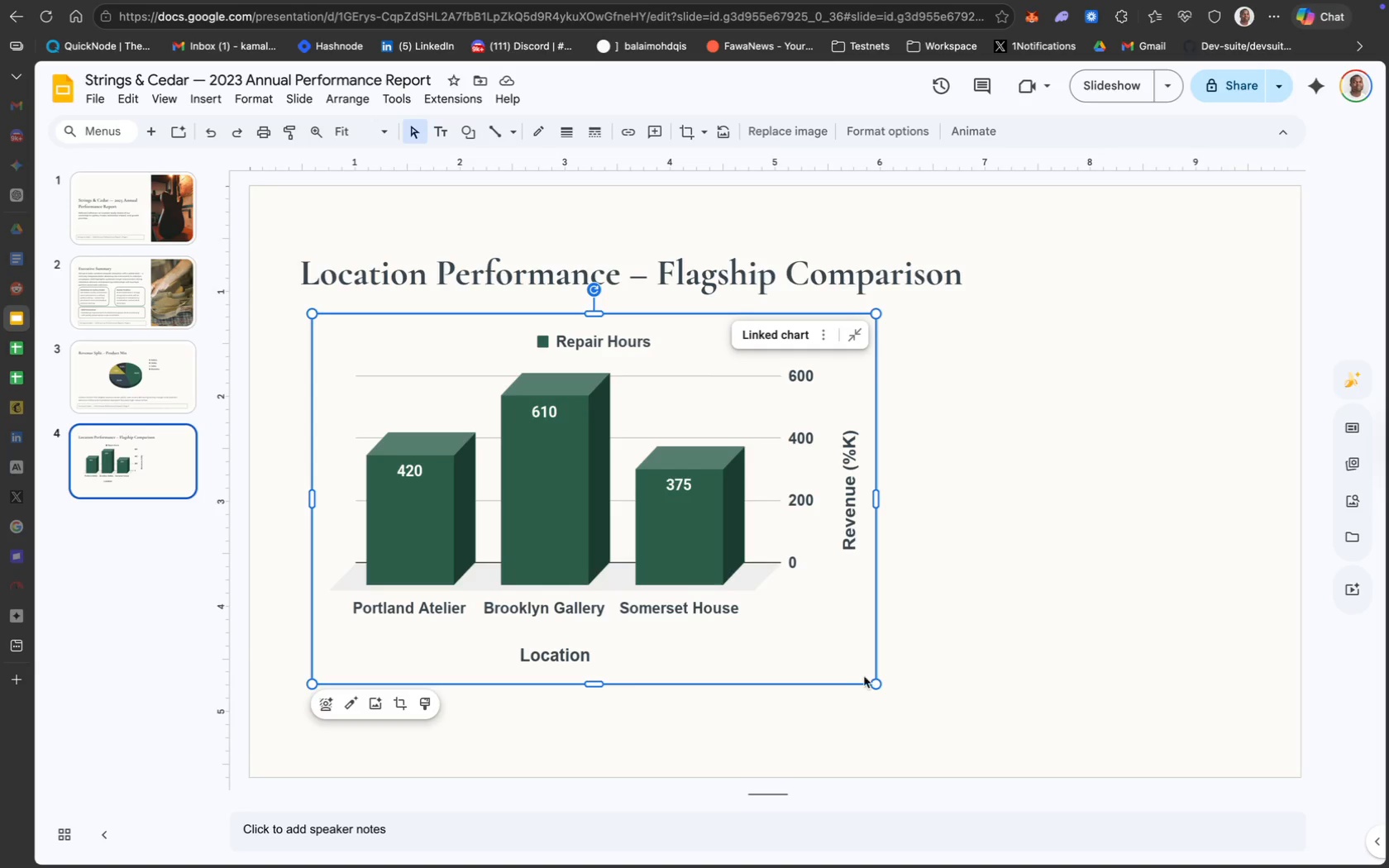 
left_click_drag(start_coordinate=[874, 680], to_coordinate=[838, 662])
 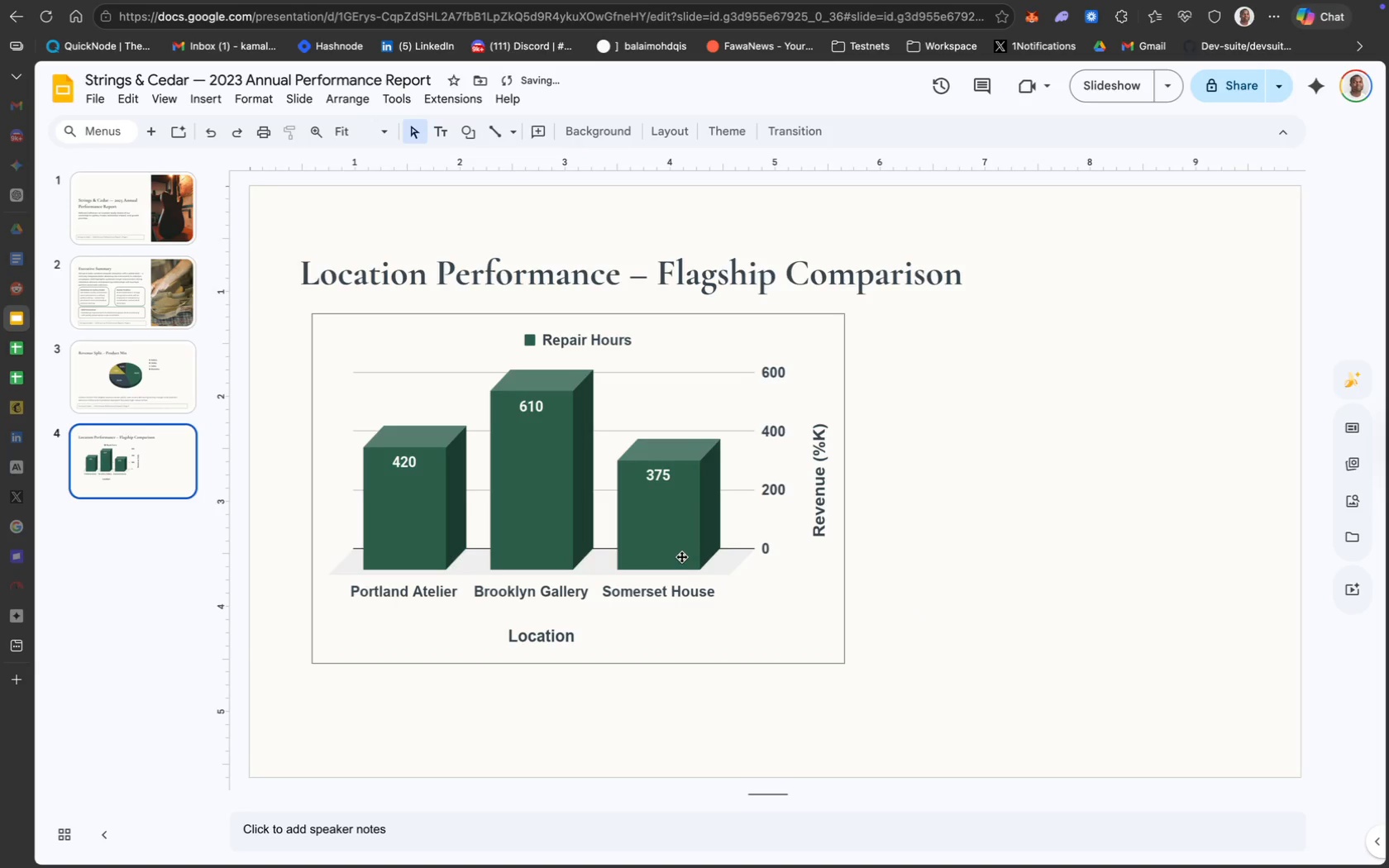 
left_click([683, 561])
 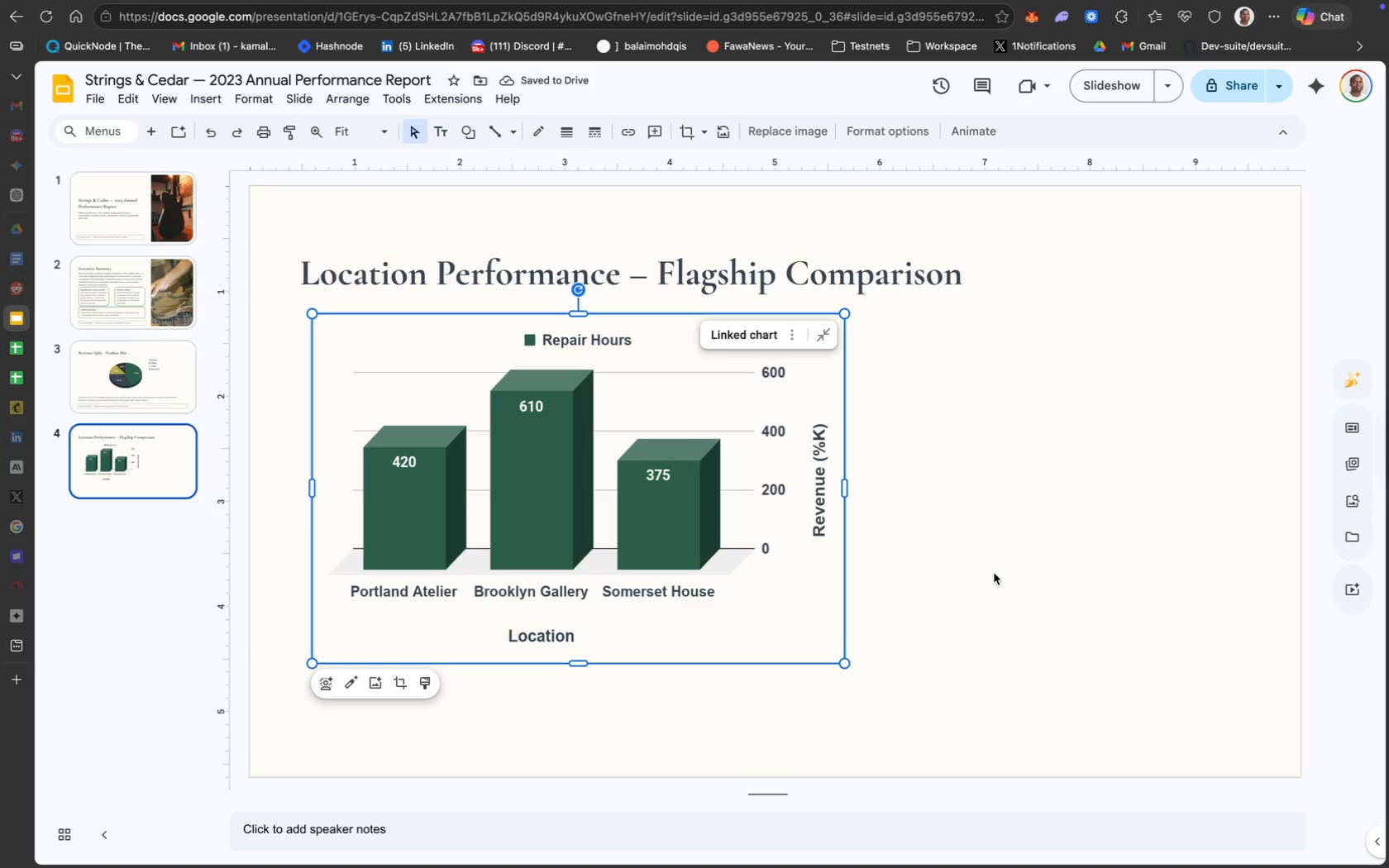 
left_click([994, 575])
 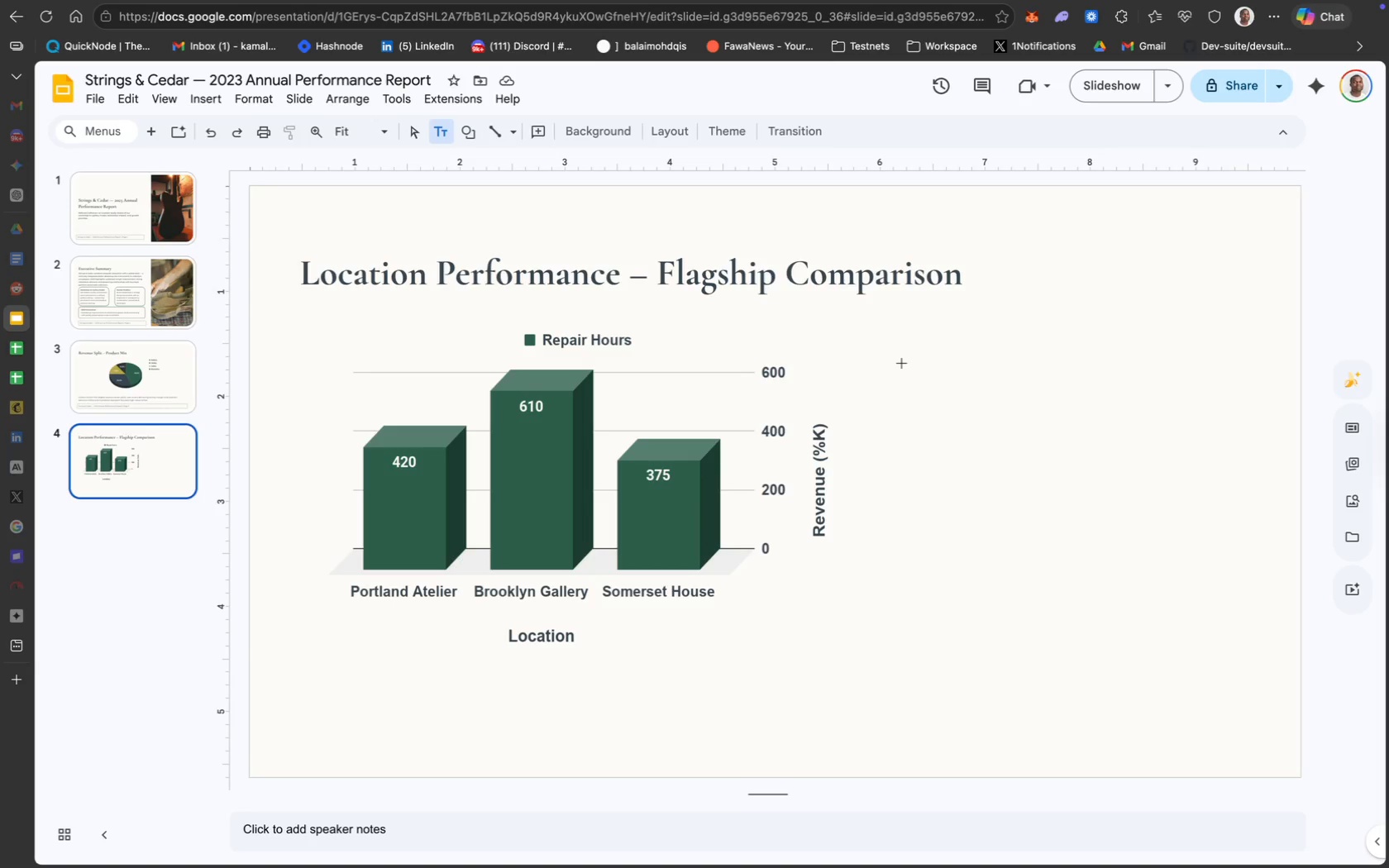 
wait(6.11)
 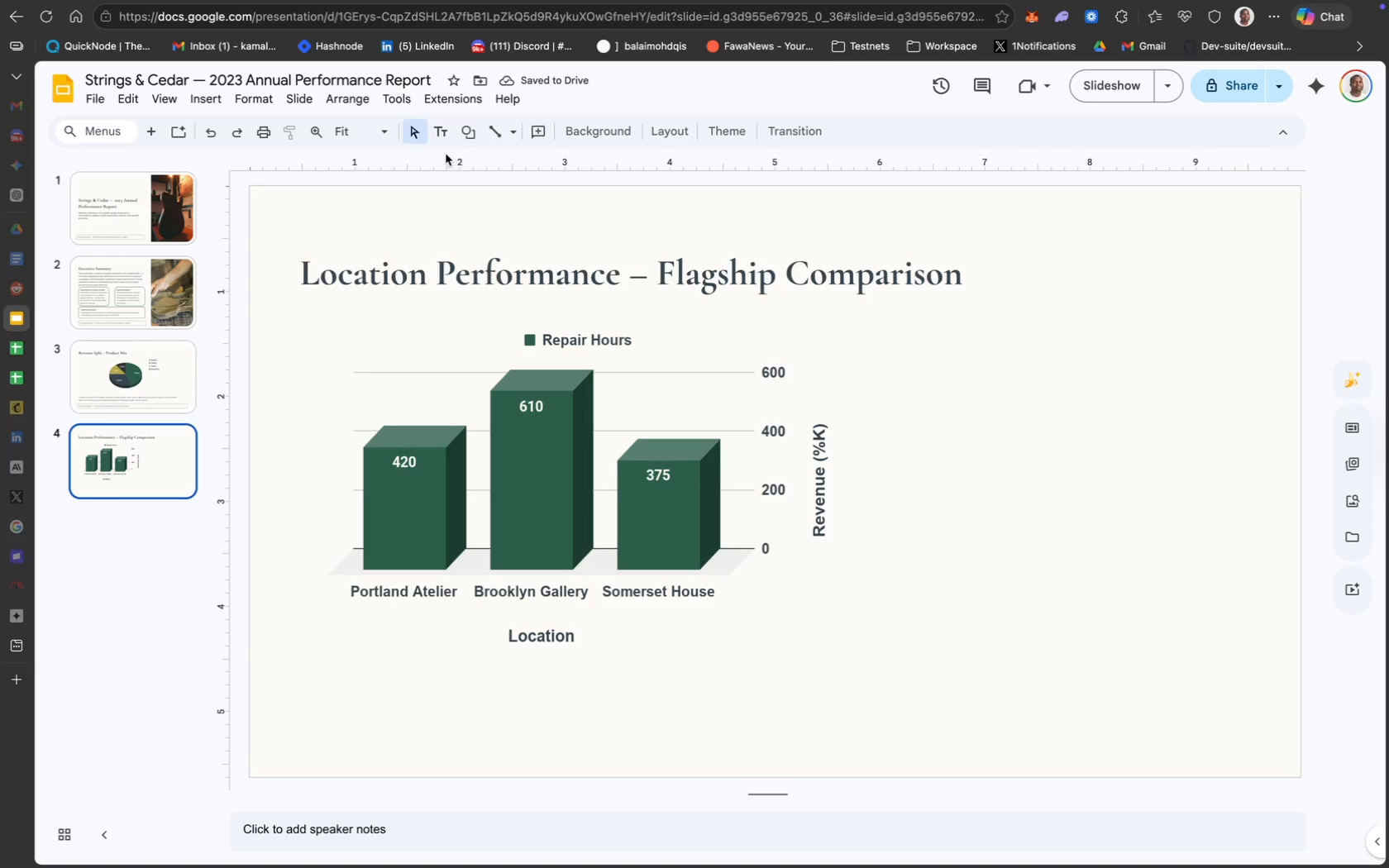 
left_click([901, 329])
 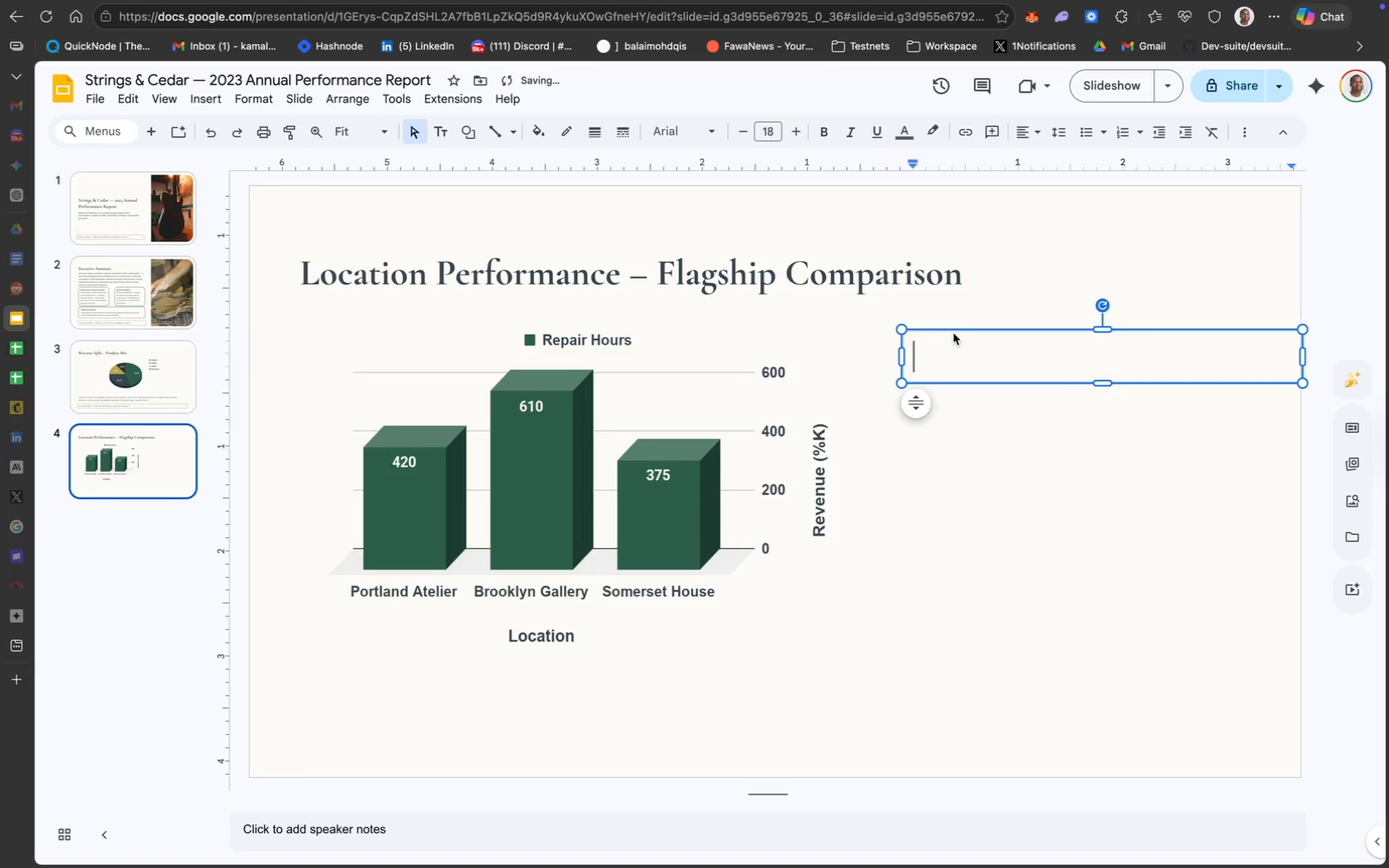 
left_click_drag(start_coordinate=[957, 330], to_coordinate=[938, 327])
 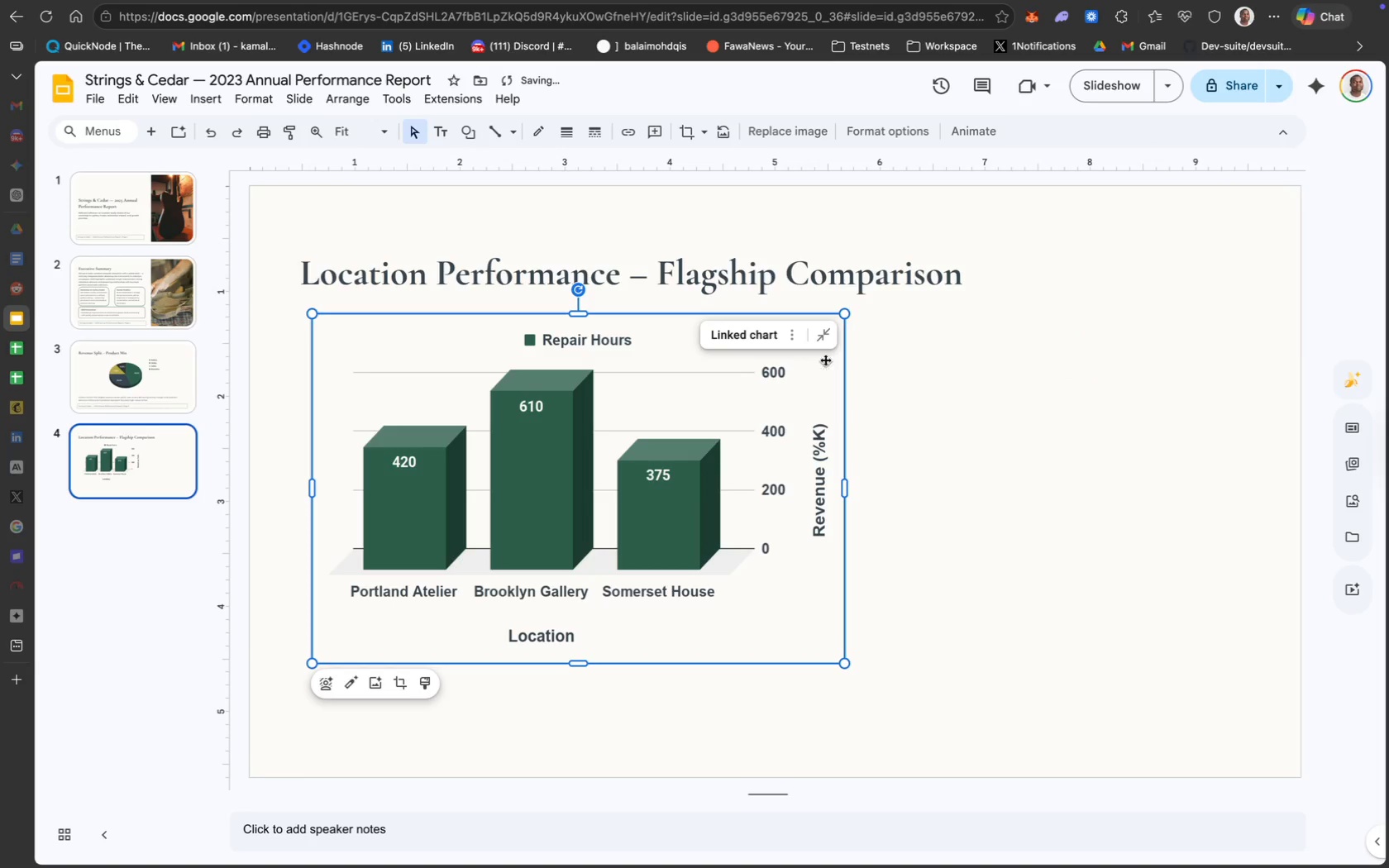 
left_click([986, 321])
 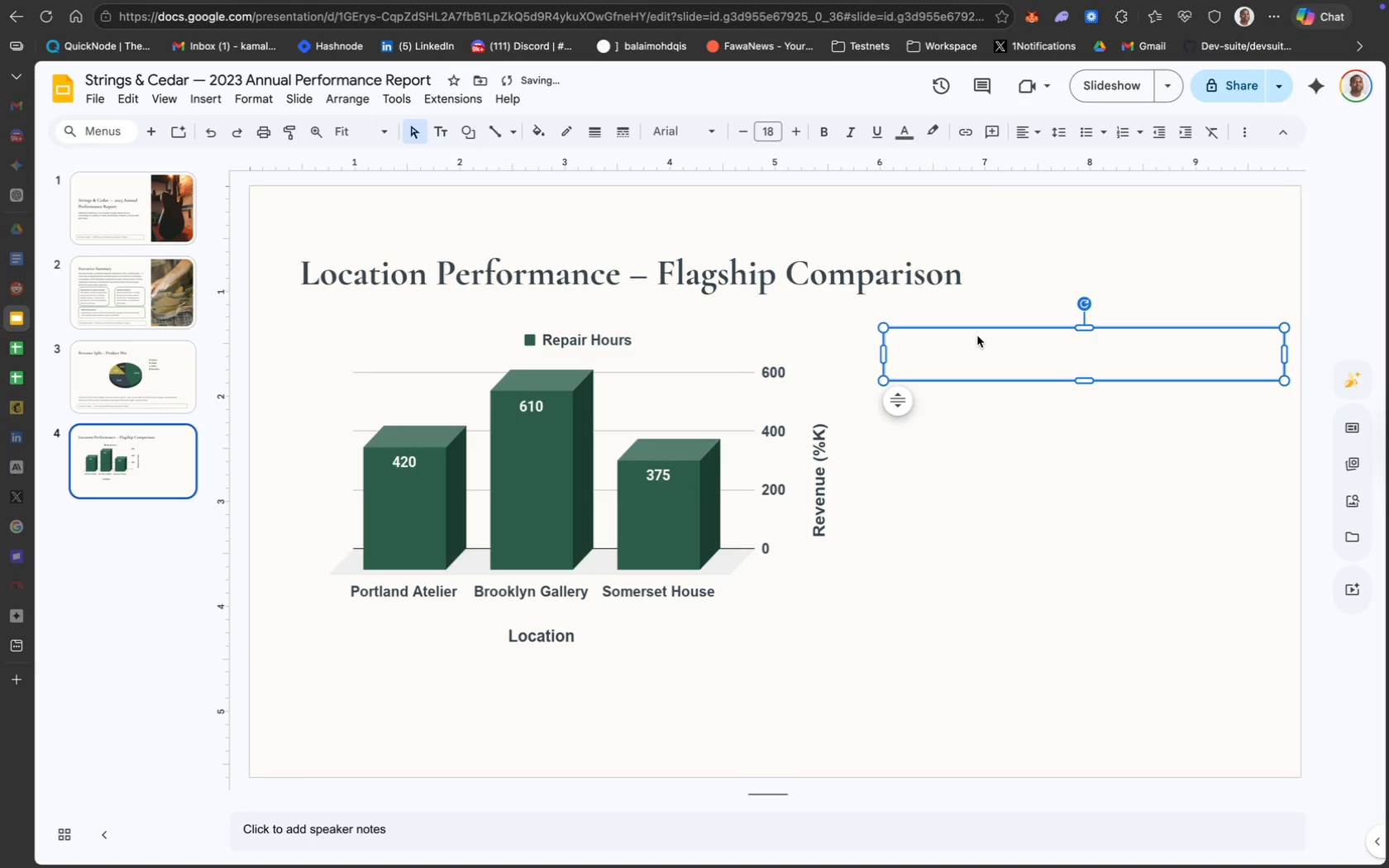 
left_click_drag(start_coordinate=[969, 322], to_coordinate=[946, 322])
 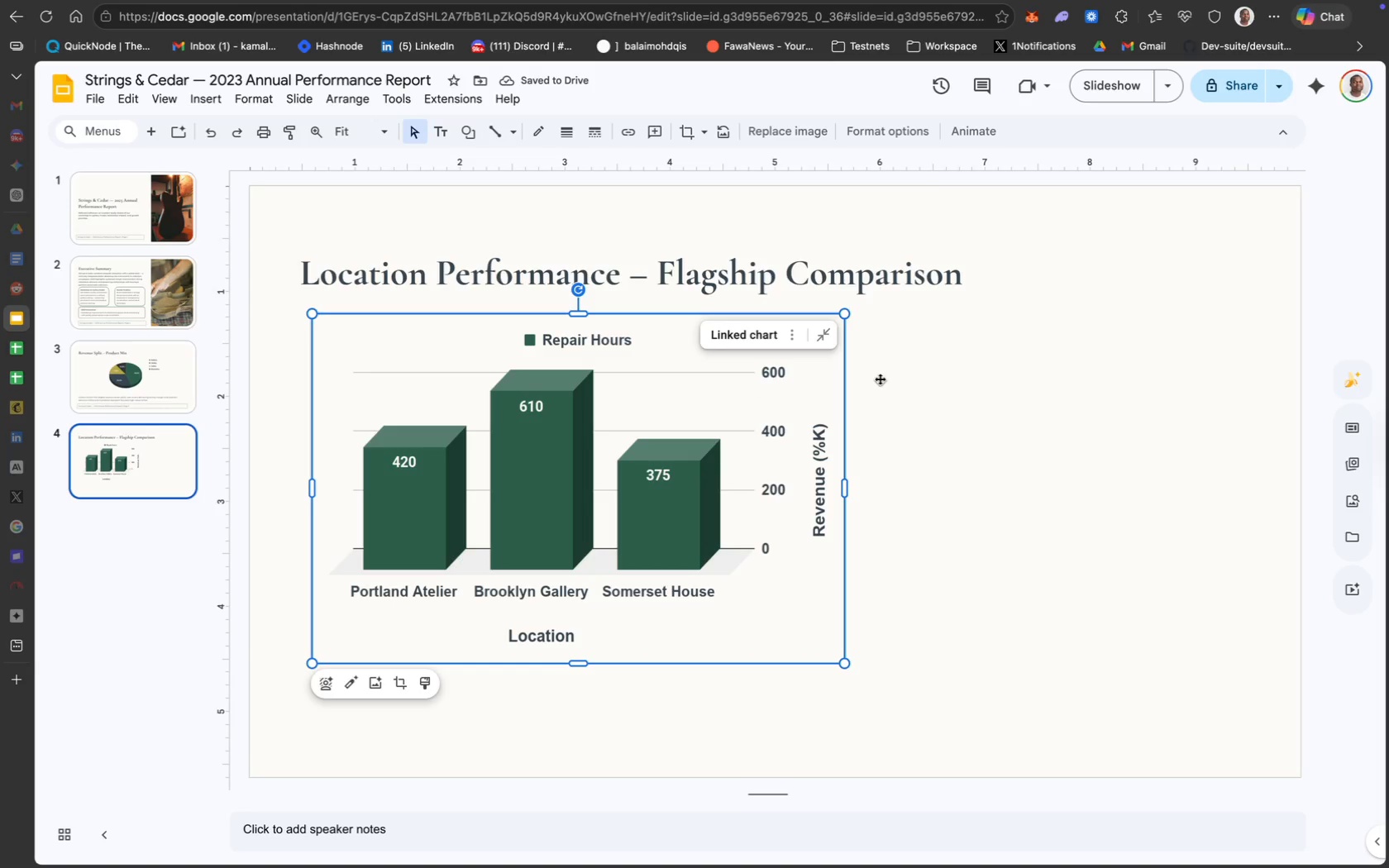 
left_click([958, 370])
 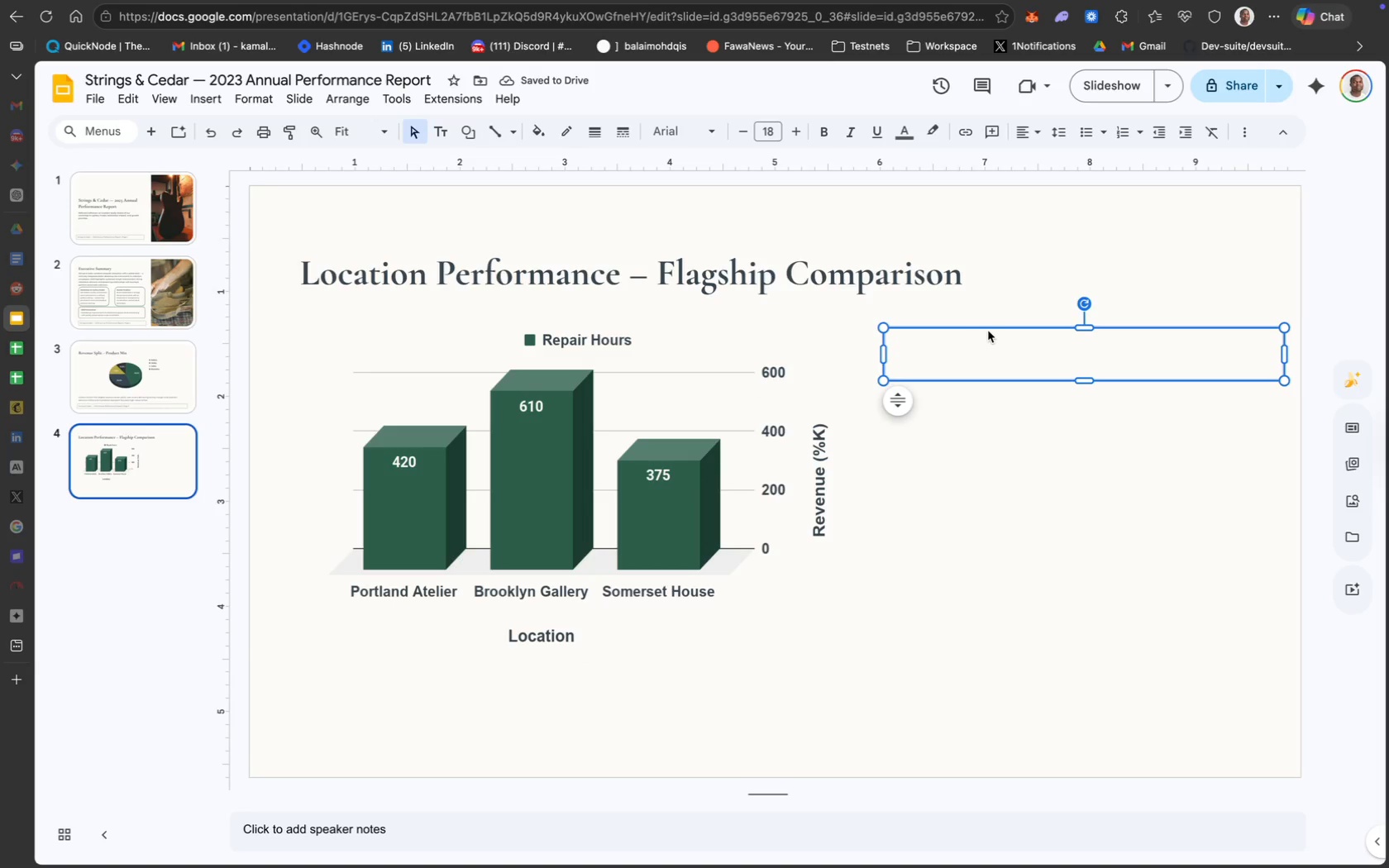 
left_click_drag(start_coordinate=[994, 325], to_coordinate=[972, 317])
 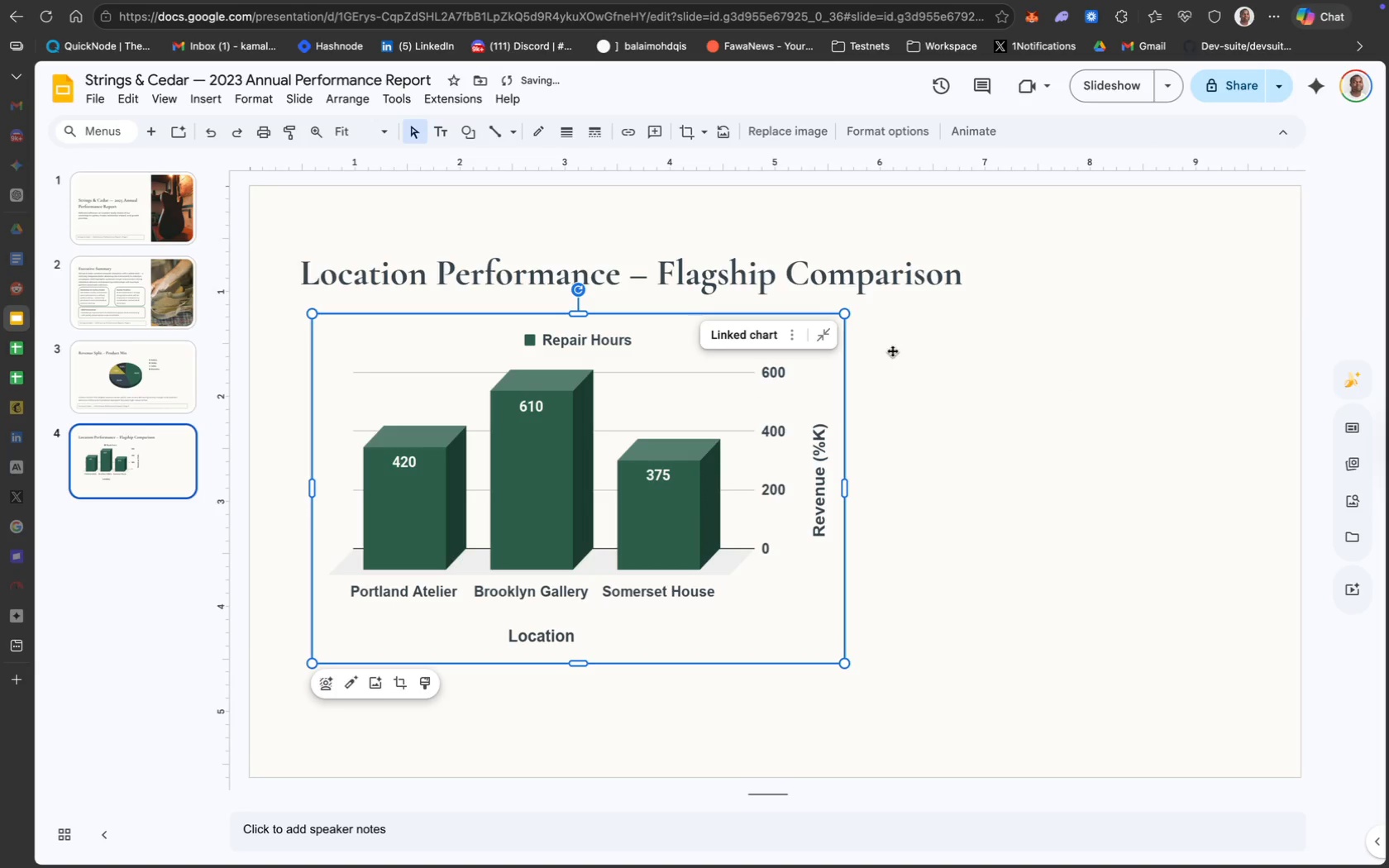 
left_click([953, 340])
 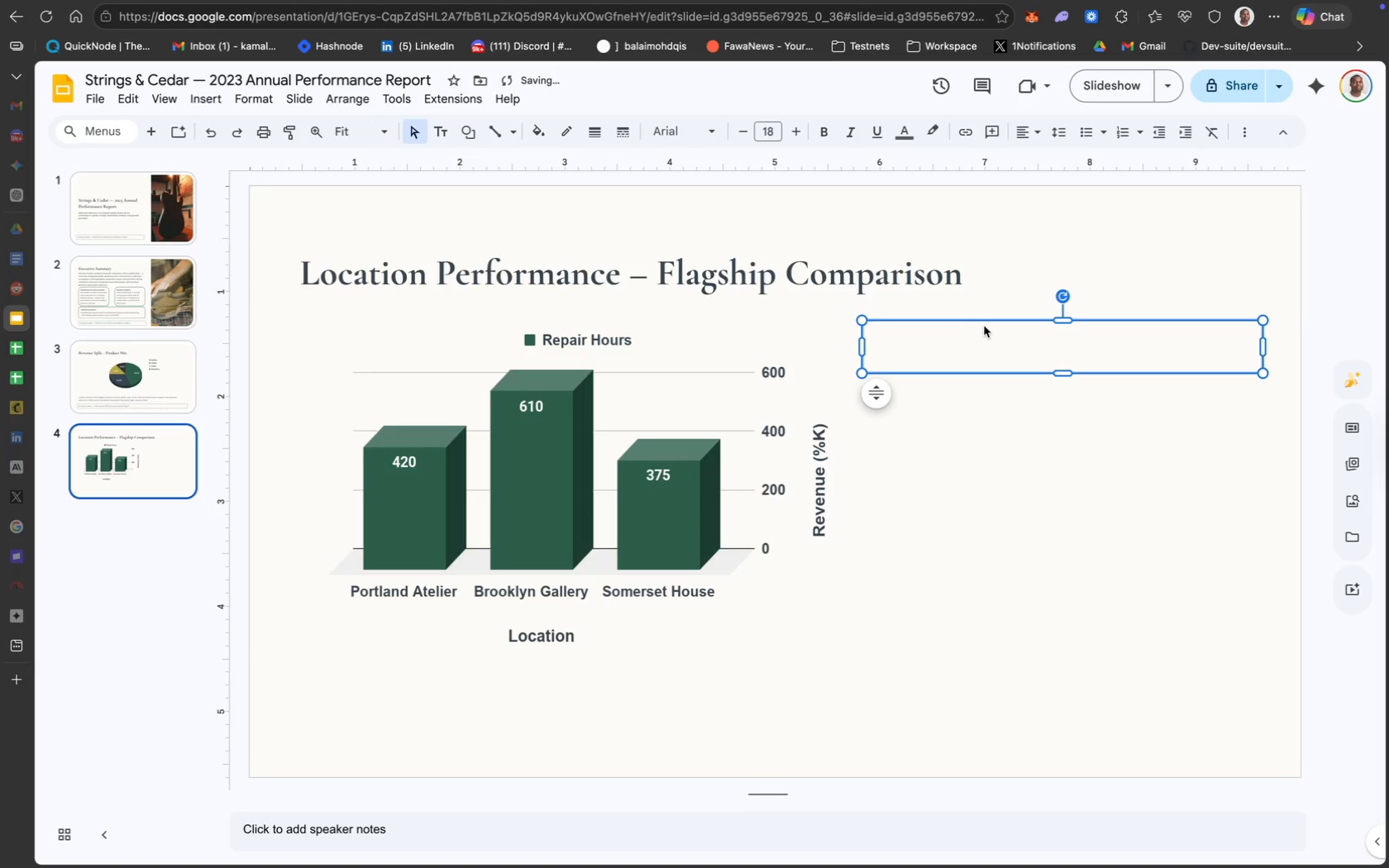 
left_click_drag(start_coordinate=[987, 322], to_coordinate=[981, 317])
 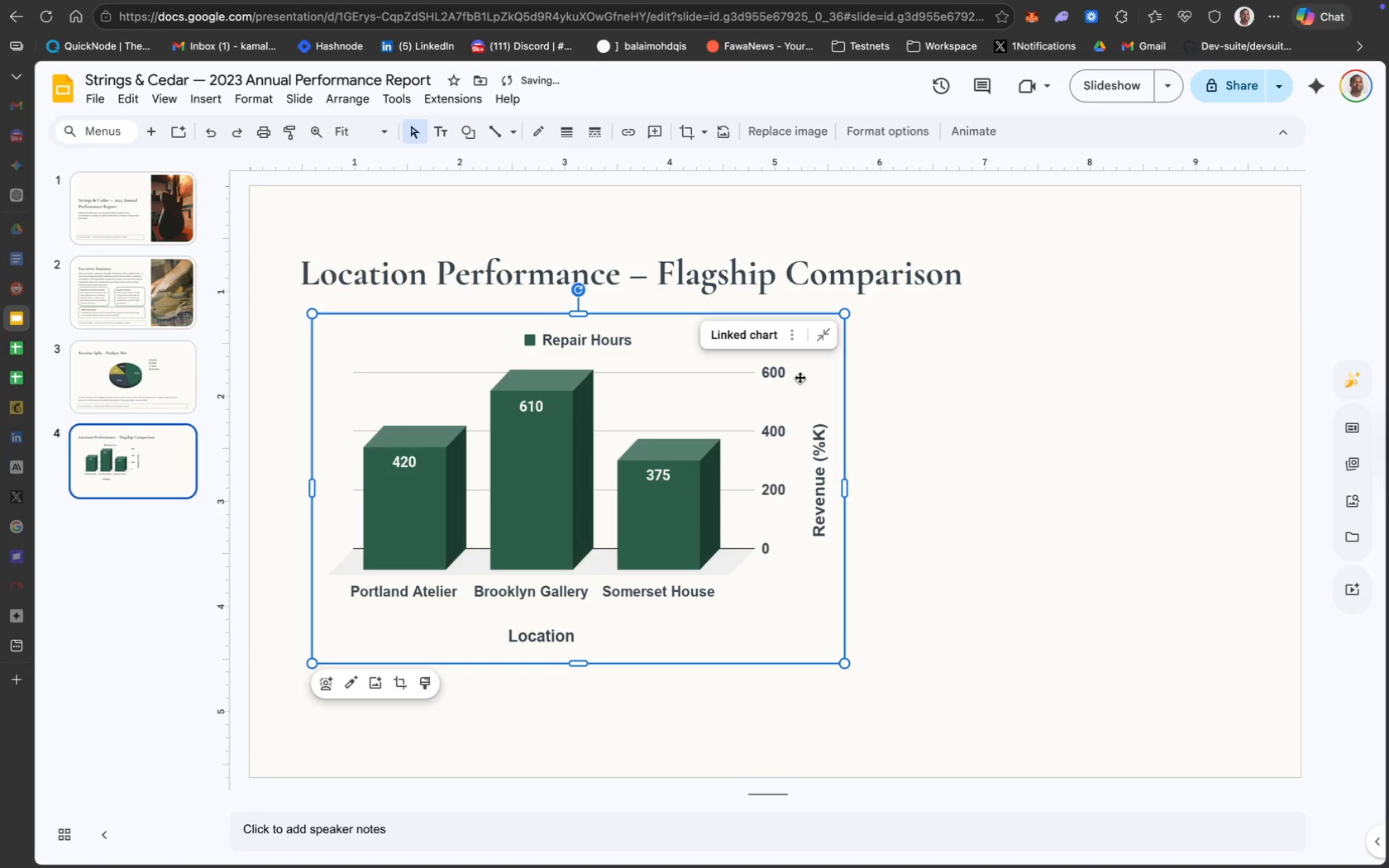 
left_click([896, 358])
 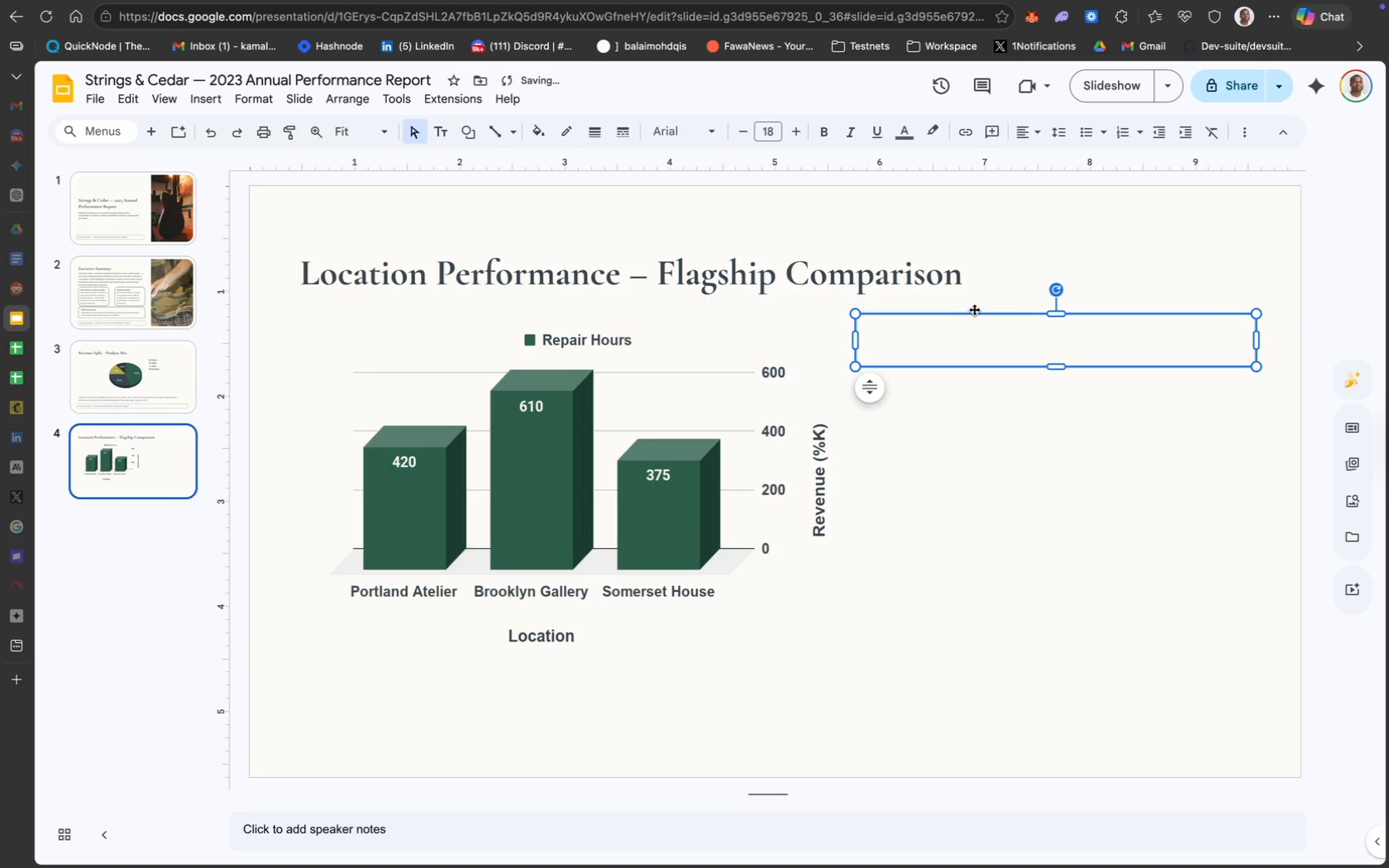 
left_click_drag(start_coordinate=[979, 313], to_coordinate=[989, 313])
 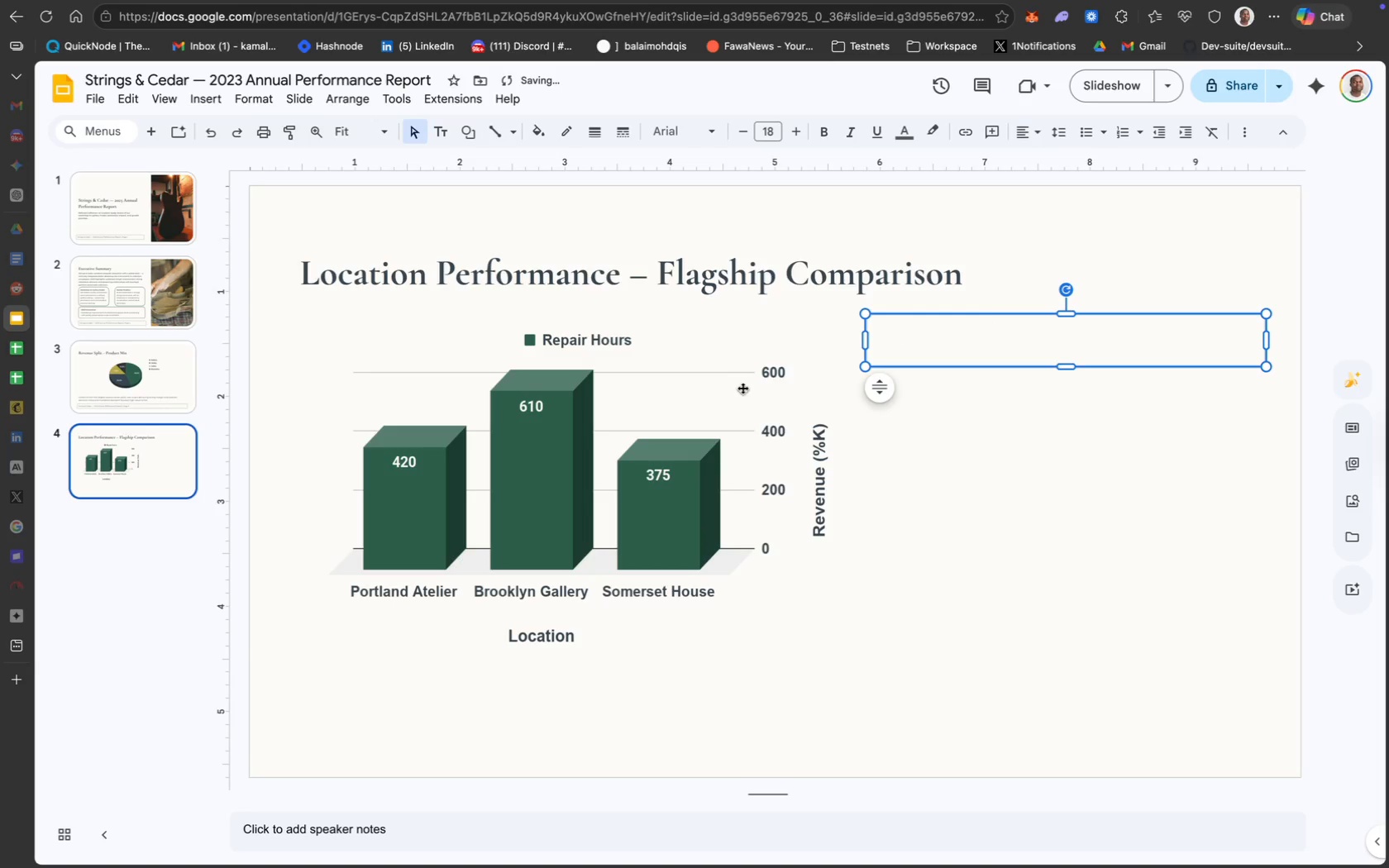 
left_click([738, 388])
 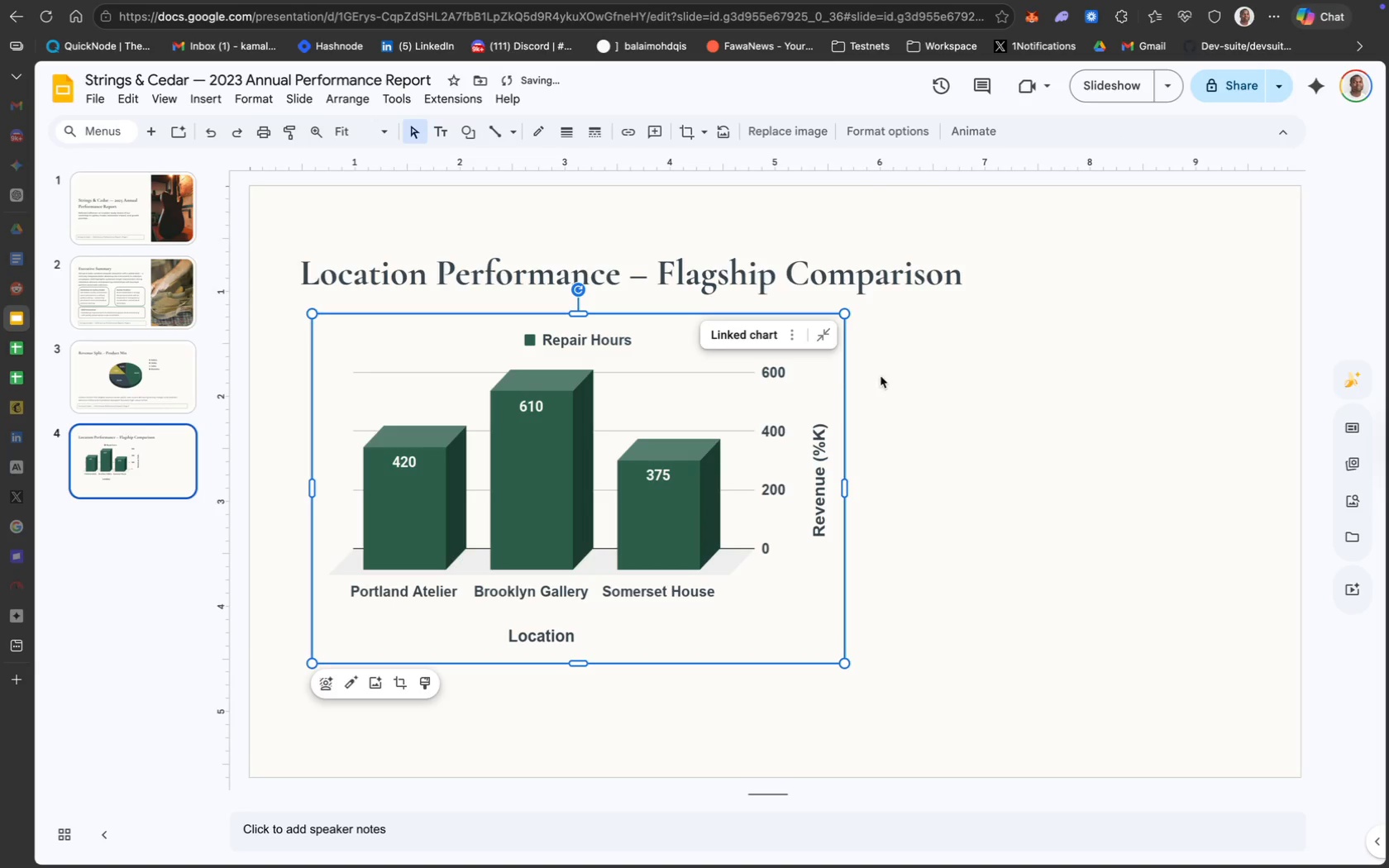 
hold_key(key=ShiftLeft, duration=0.75)
left_click([970, 363])
 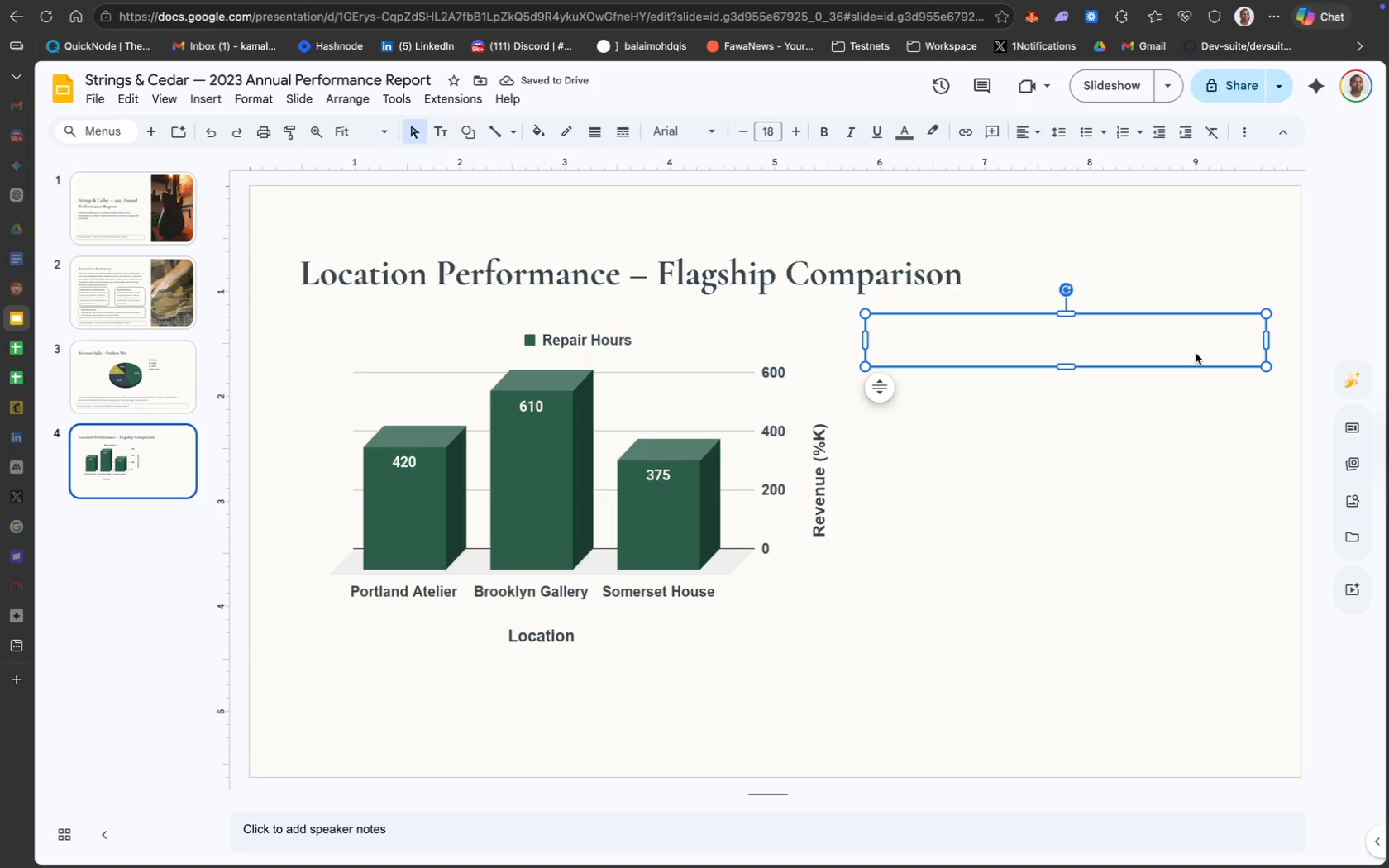 
left_click_drag(start_coordinate=[1267, 343], to_coordinate=[1248, 341])
 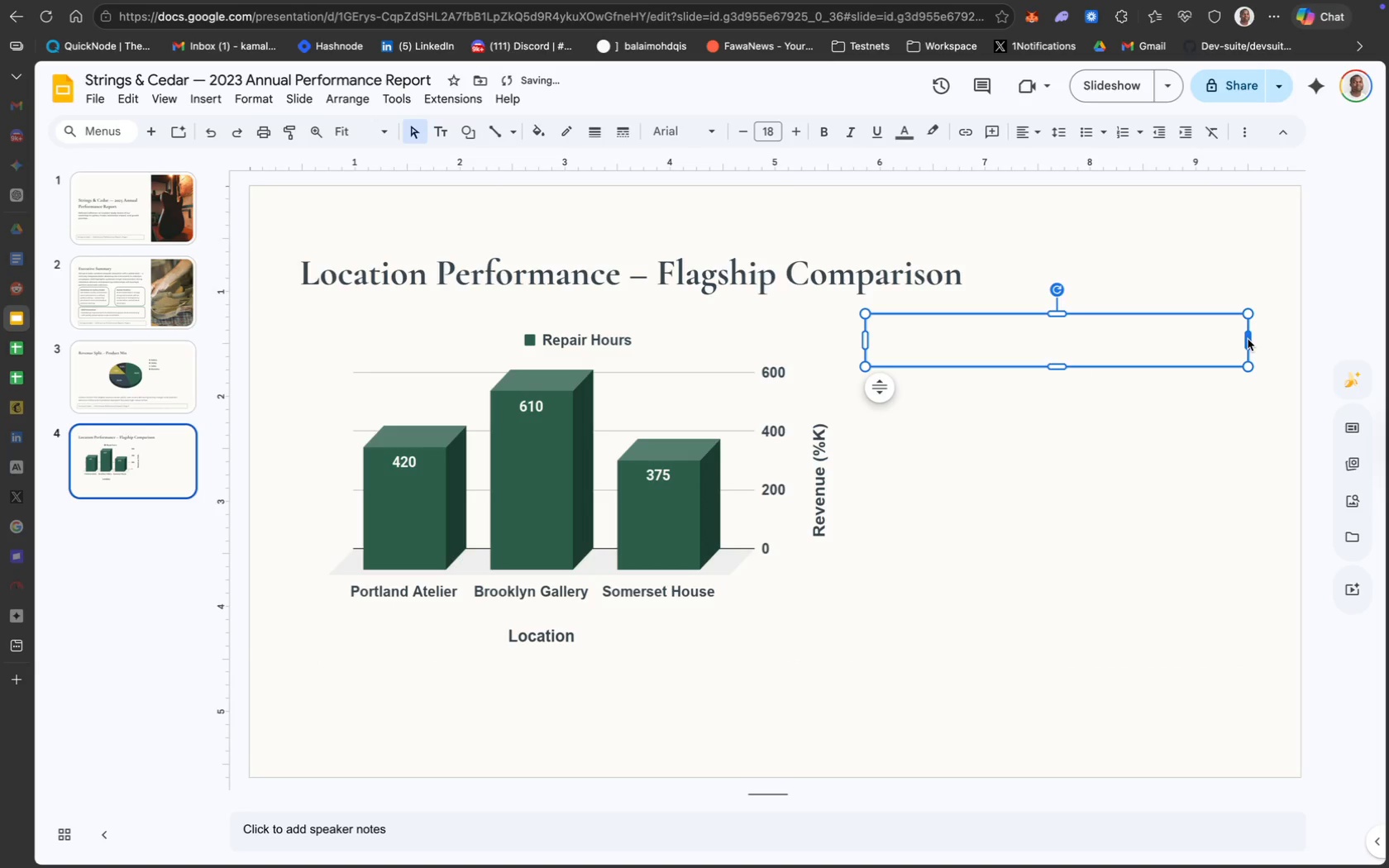 
double_click([1091, 356])
 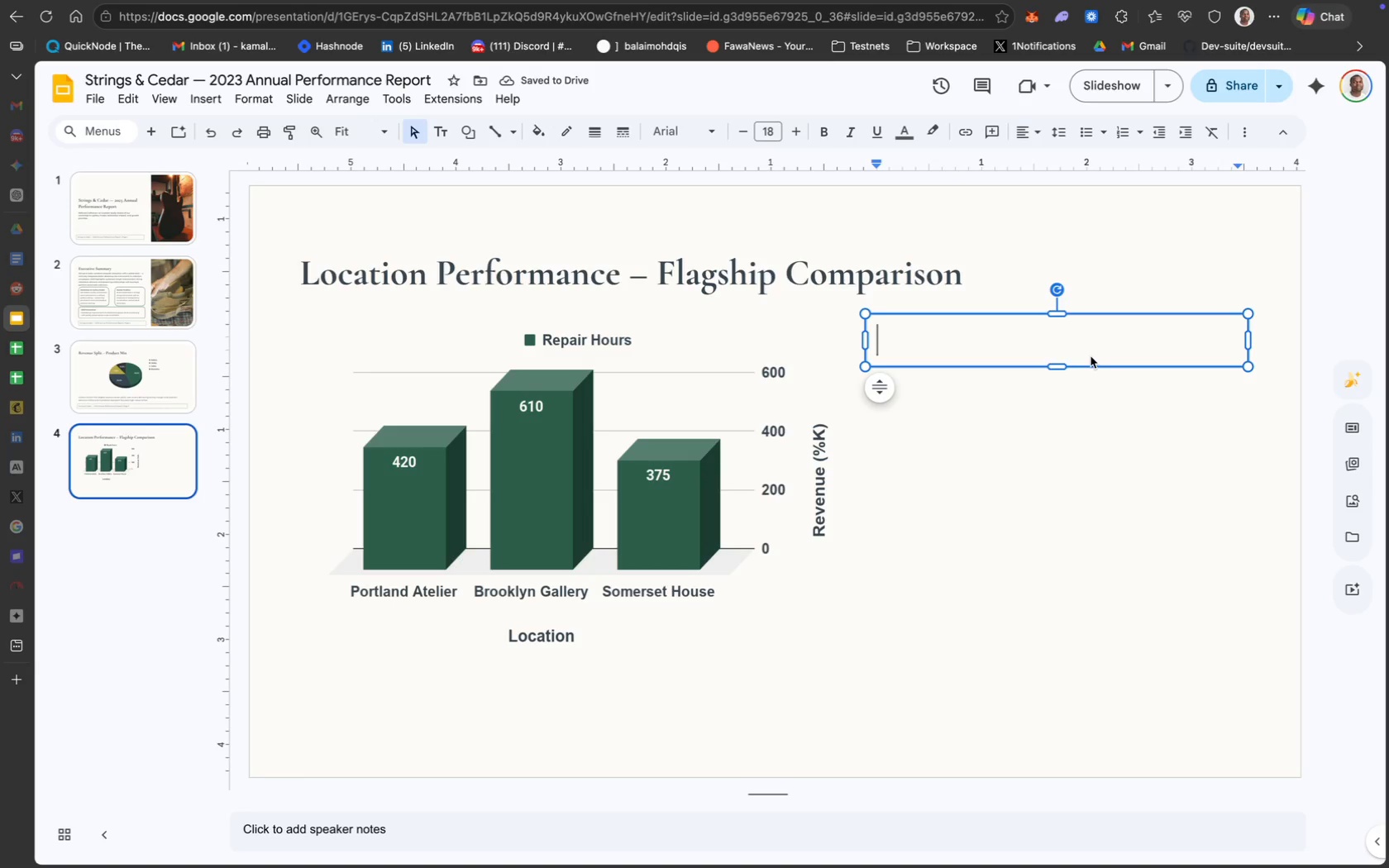 
type(Interpretation)
 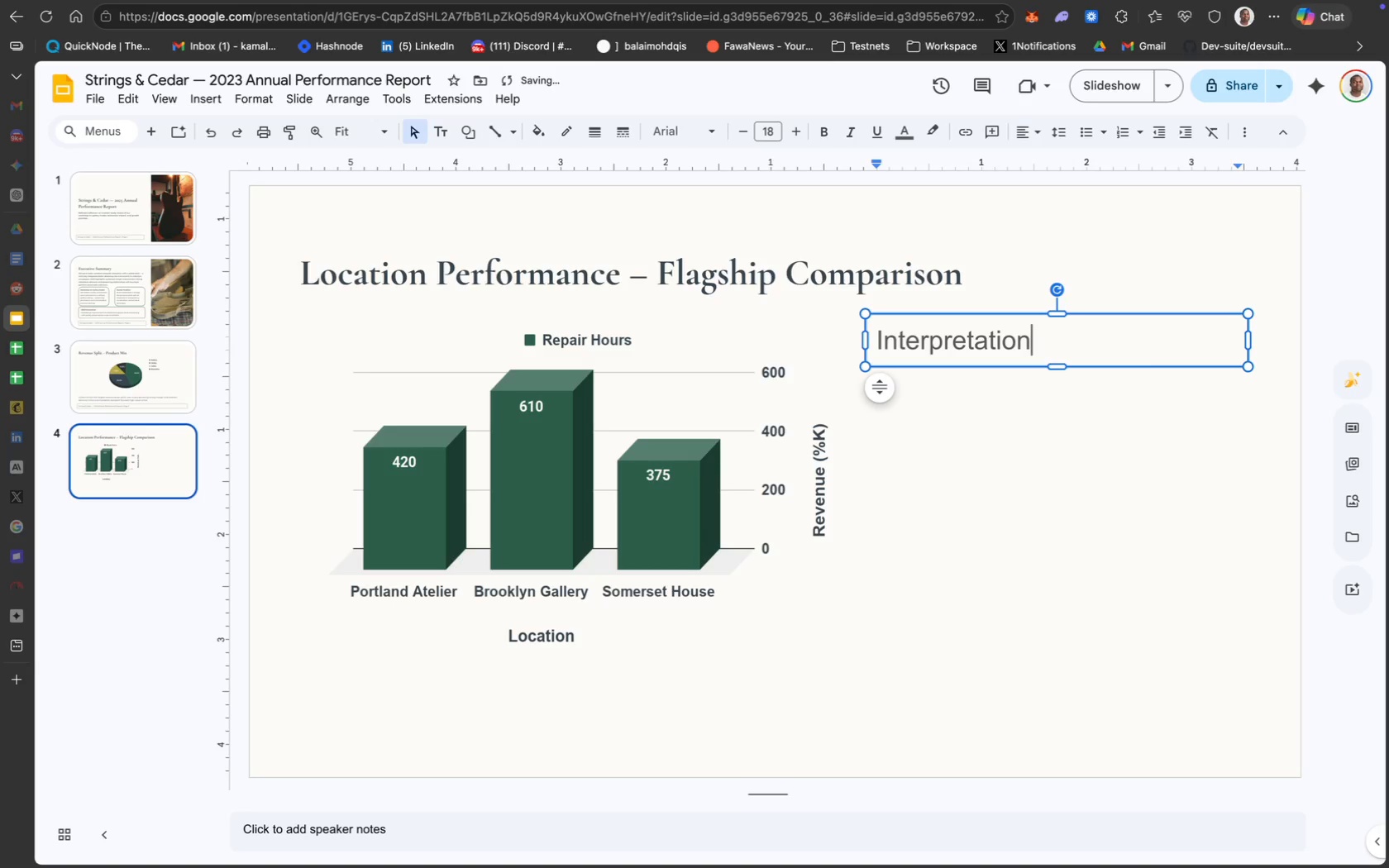 
key(Meta+CommandLeft)
 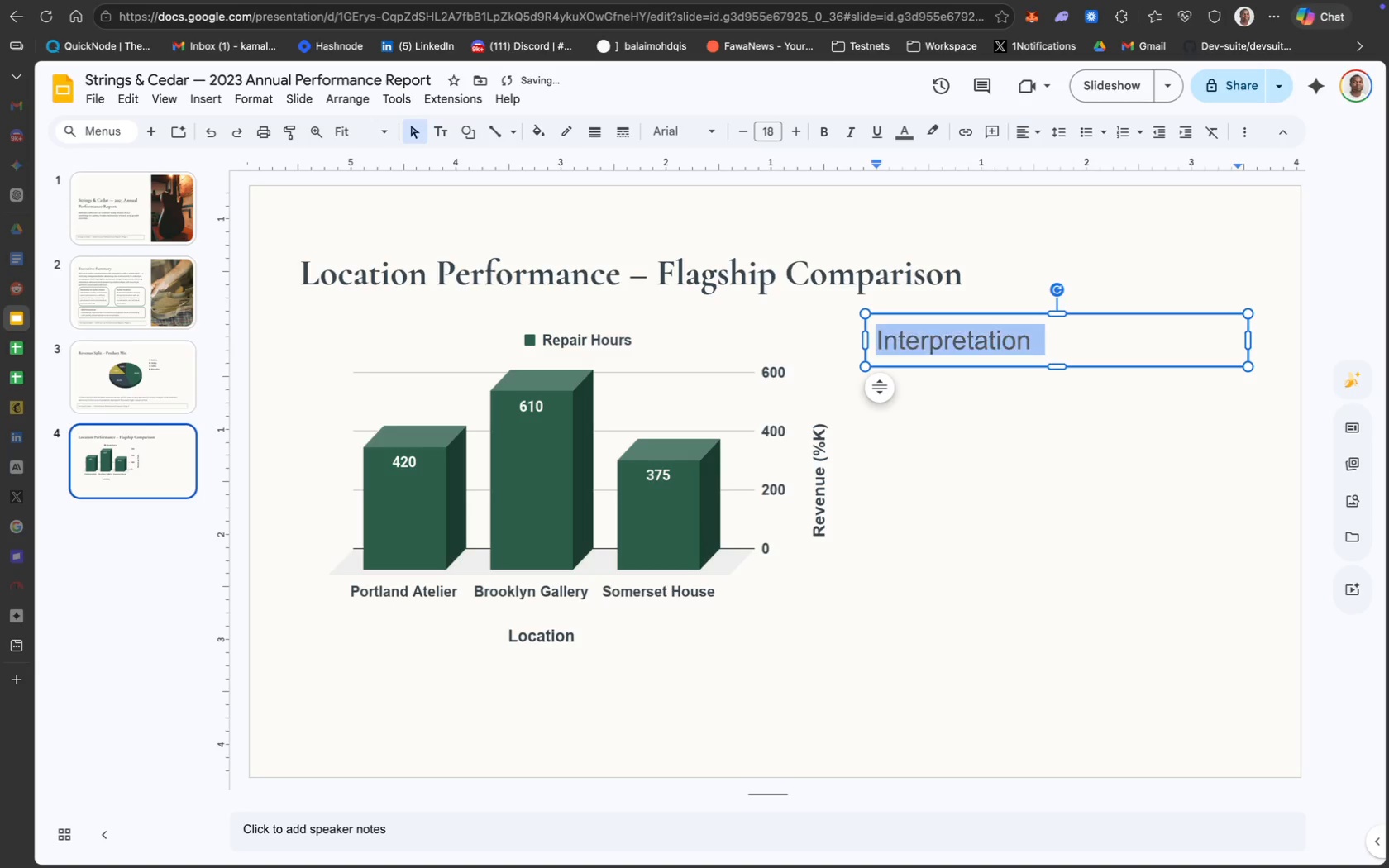 
key(Meta+A)
 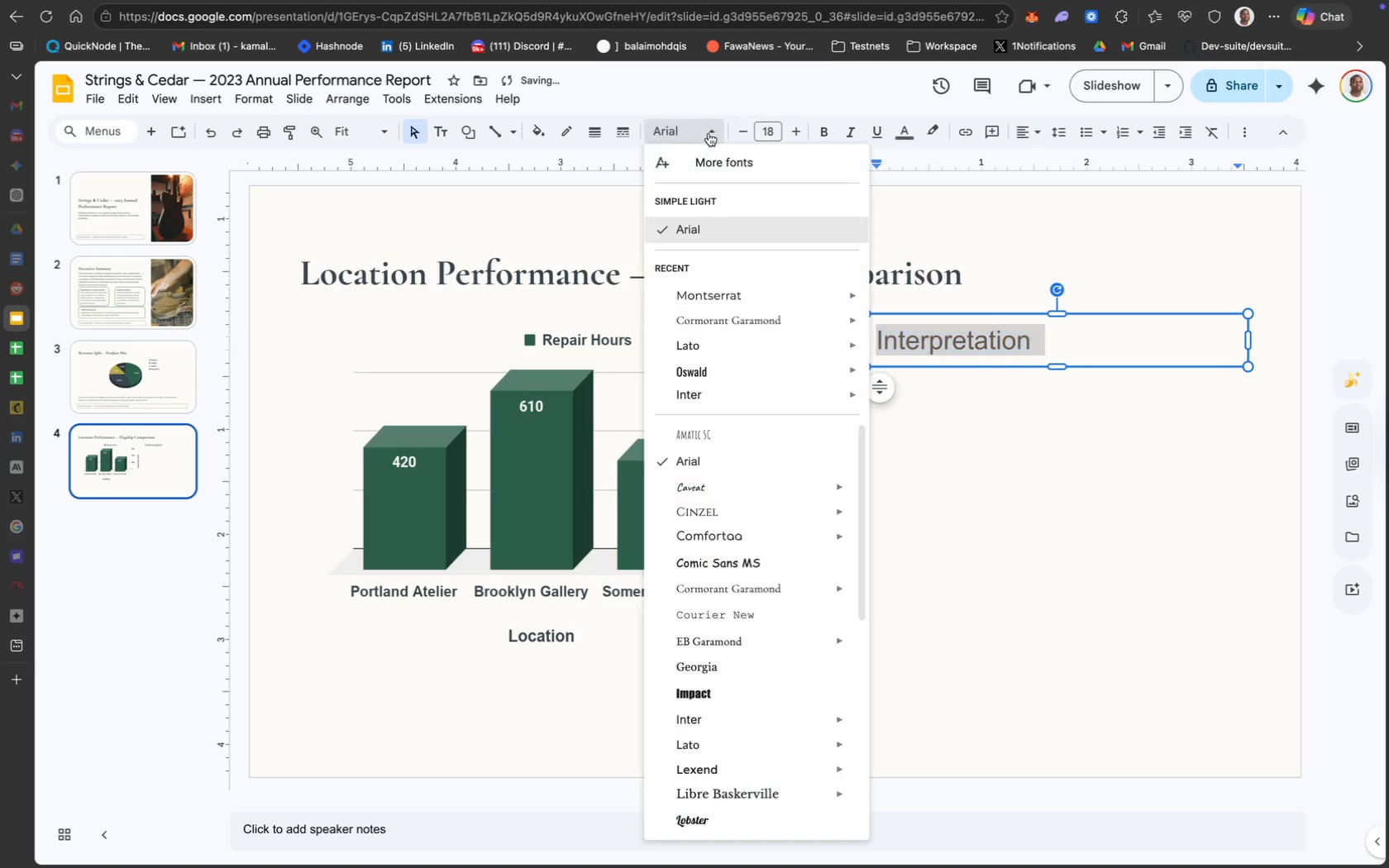 
mouse_move([779, 295])
 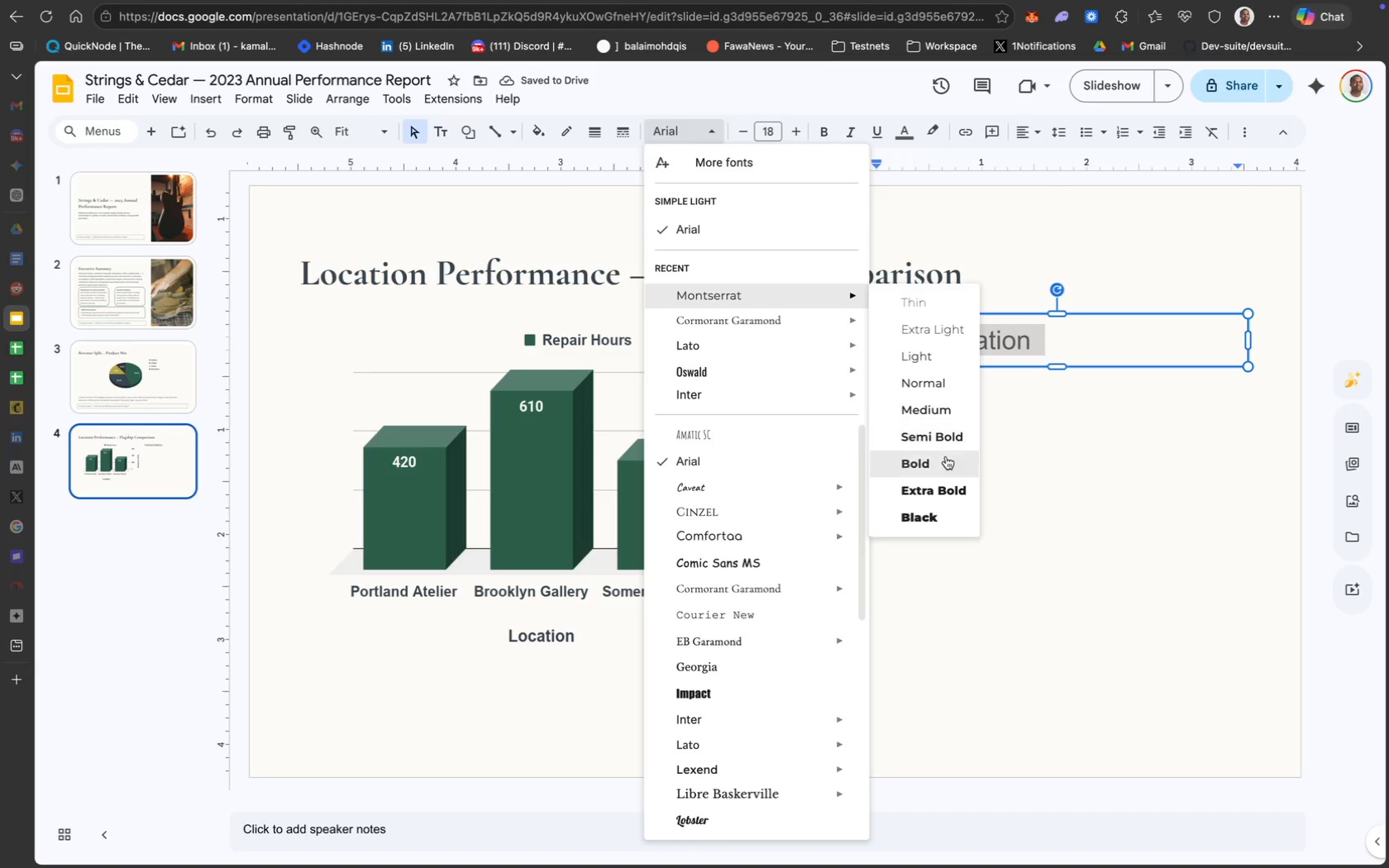 
left_click([946, 456])
 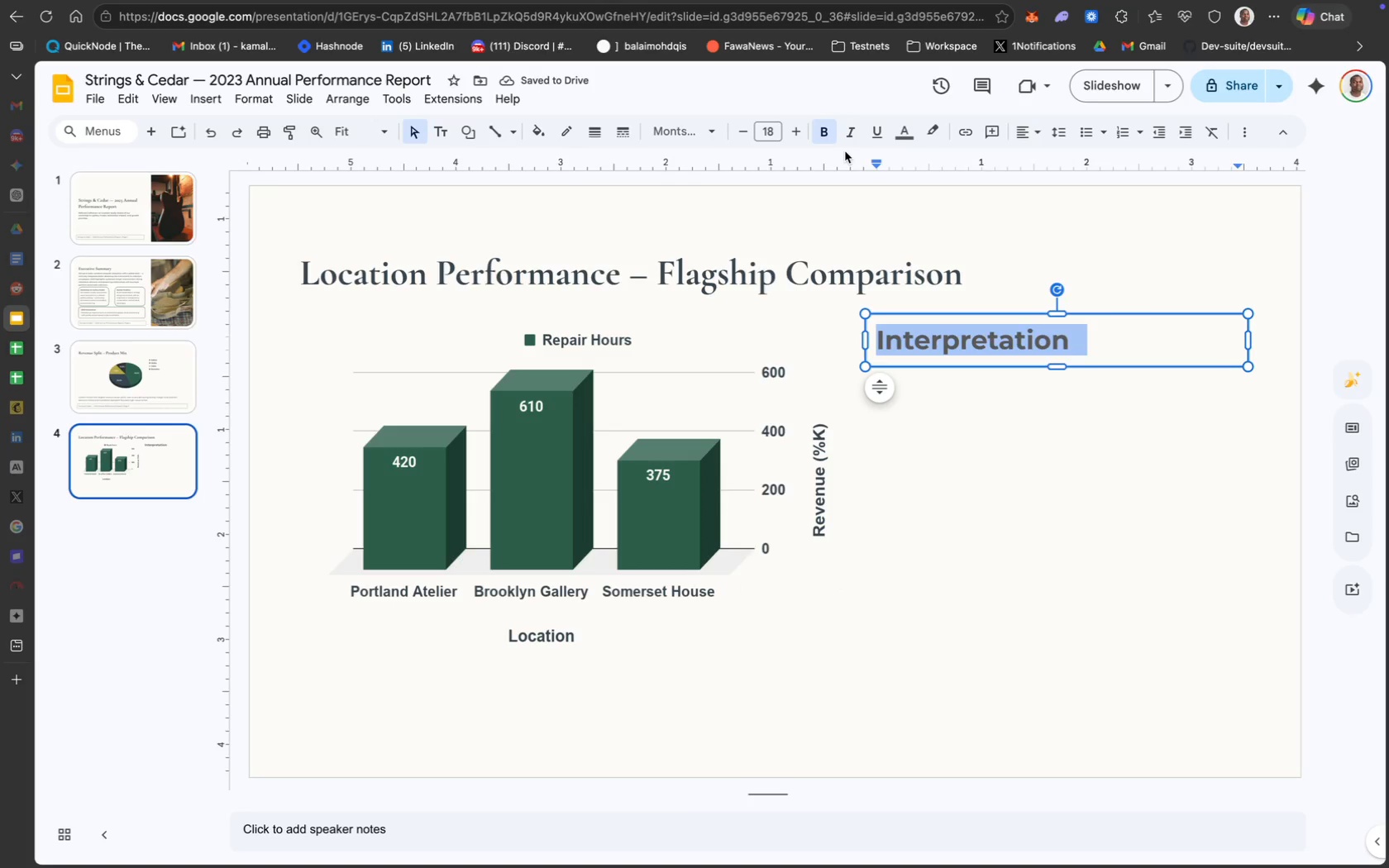 
wait(6.48)
 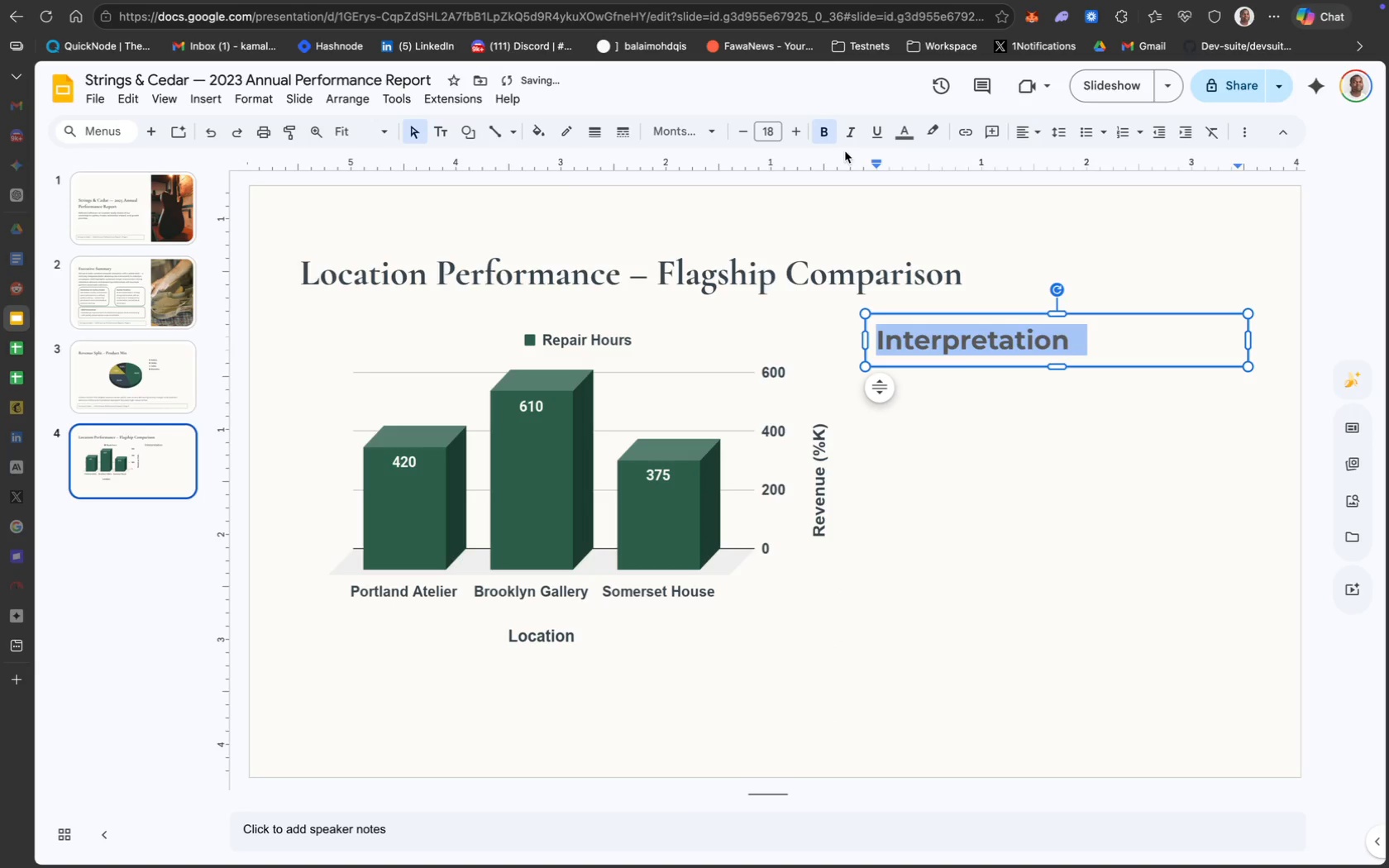 
type(14)
 